 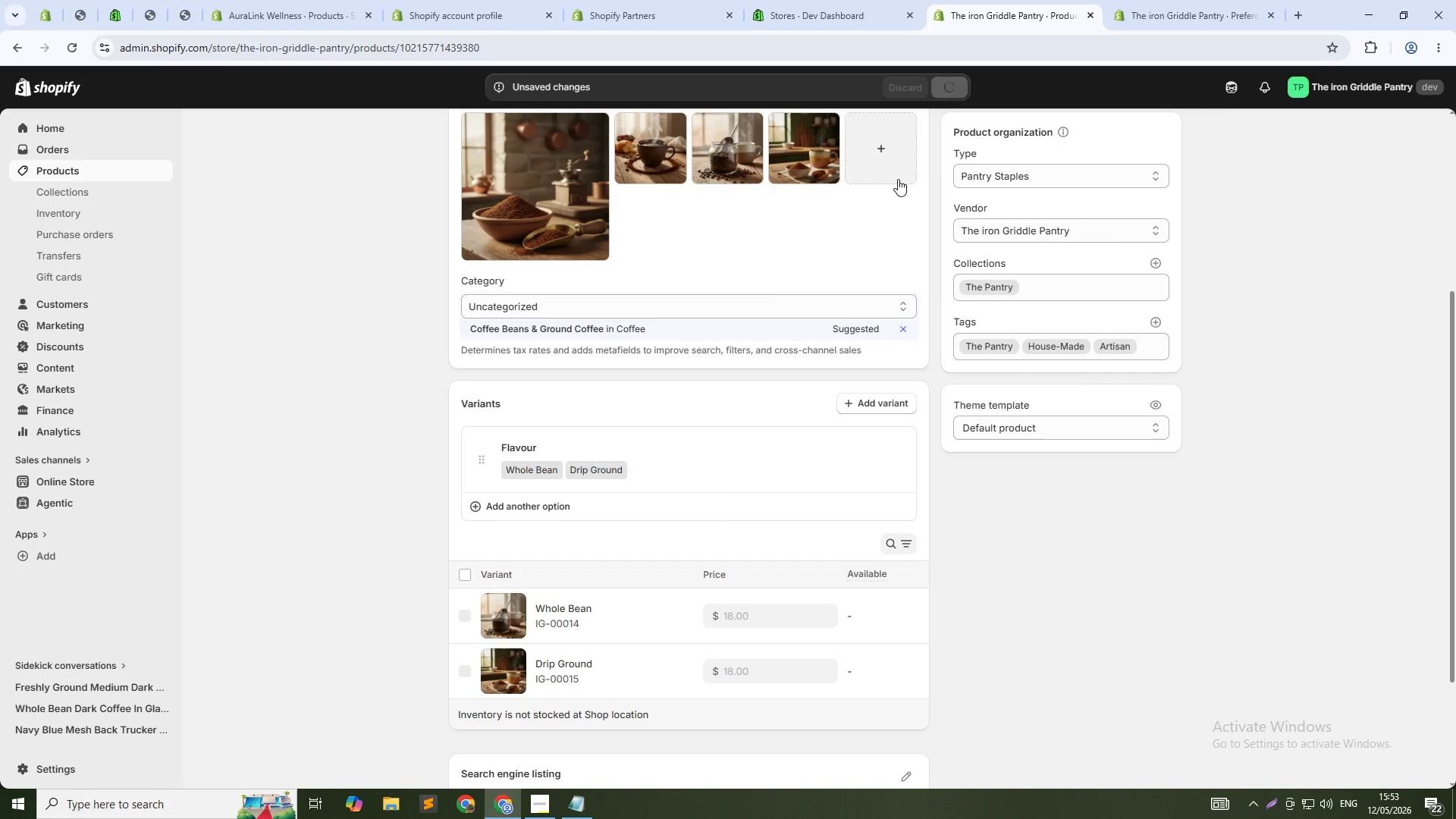 
scroll: coordinate [566, 394], scroll_direction: up, amount: 5.0
 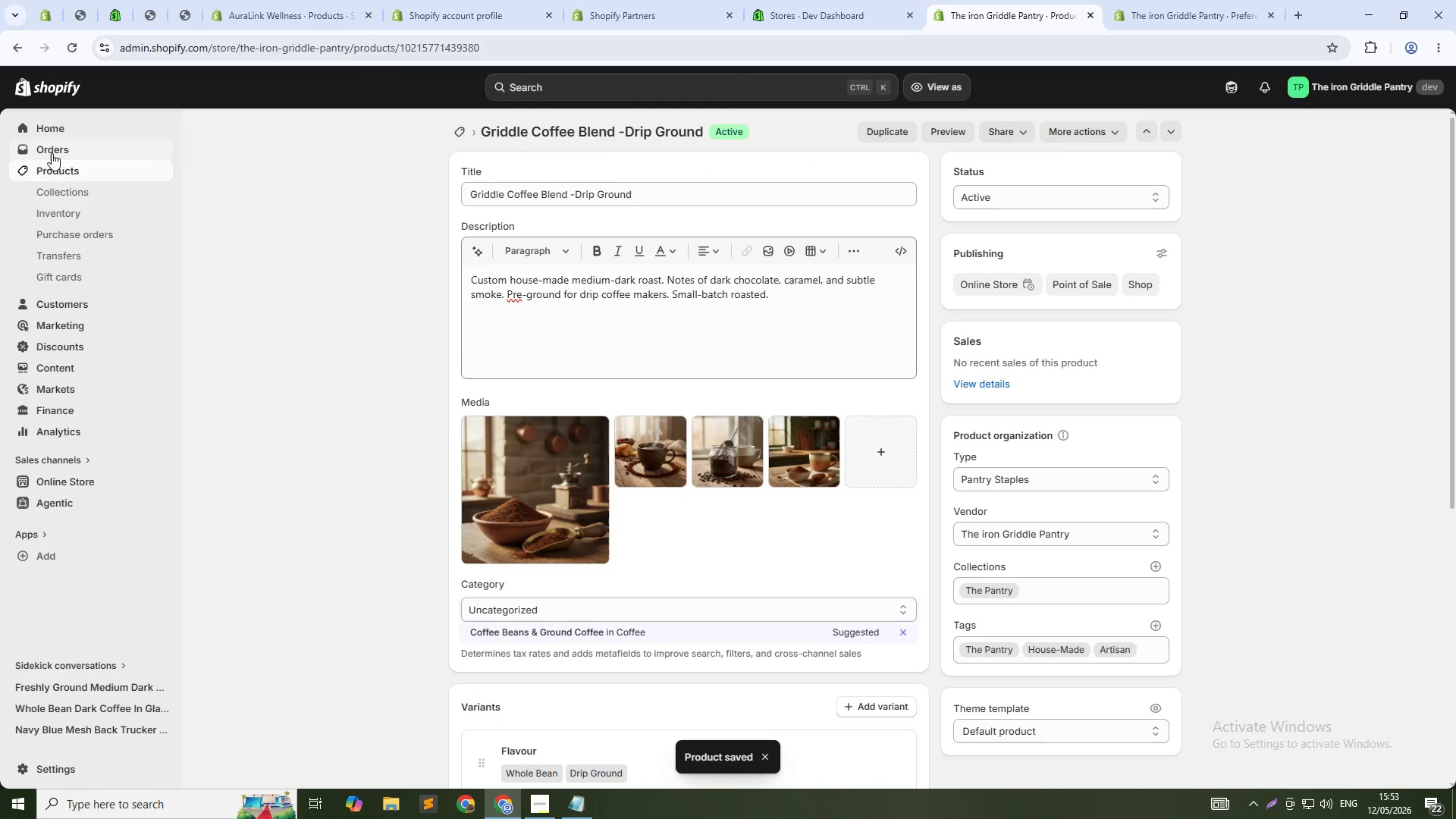 
left_click([54, 179])
 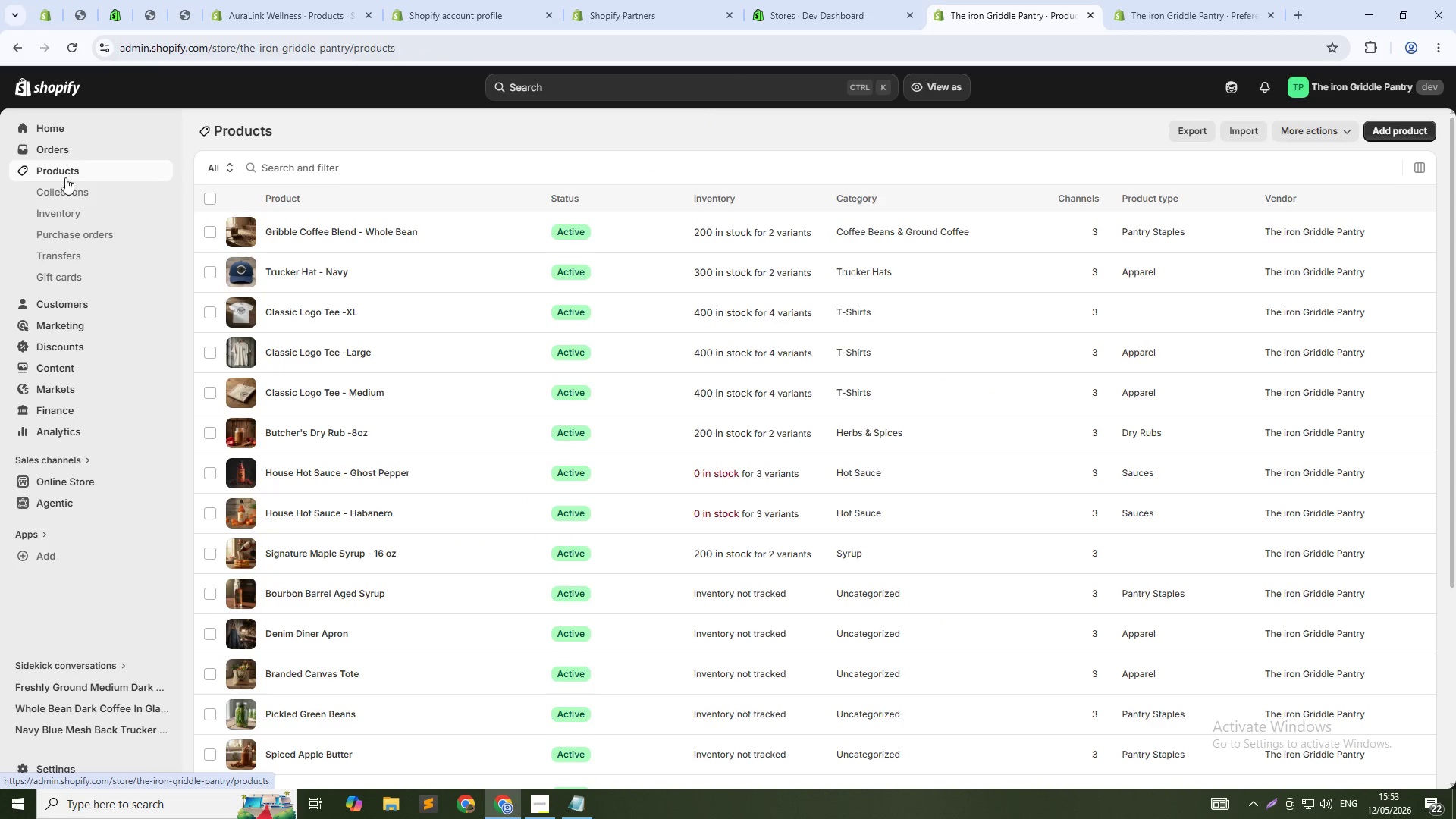 
scroll: coordinate [321, 291], scroll_direction: down, amount: 4.0
 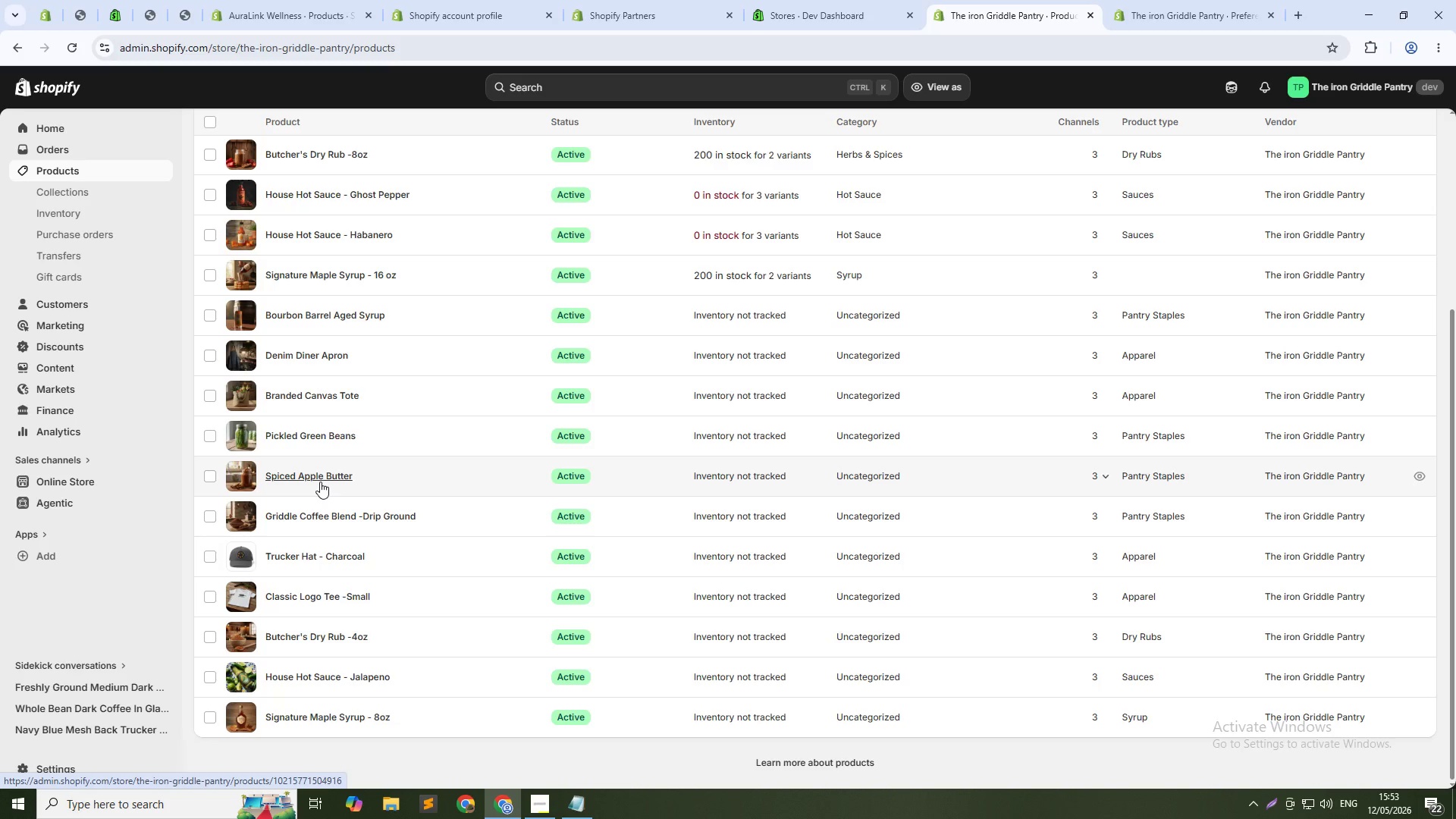 
wait(5.95)
 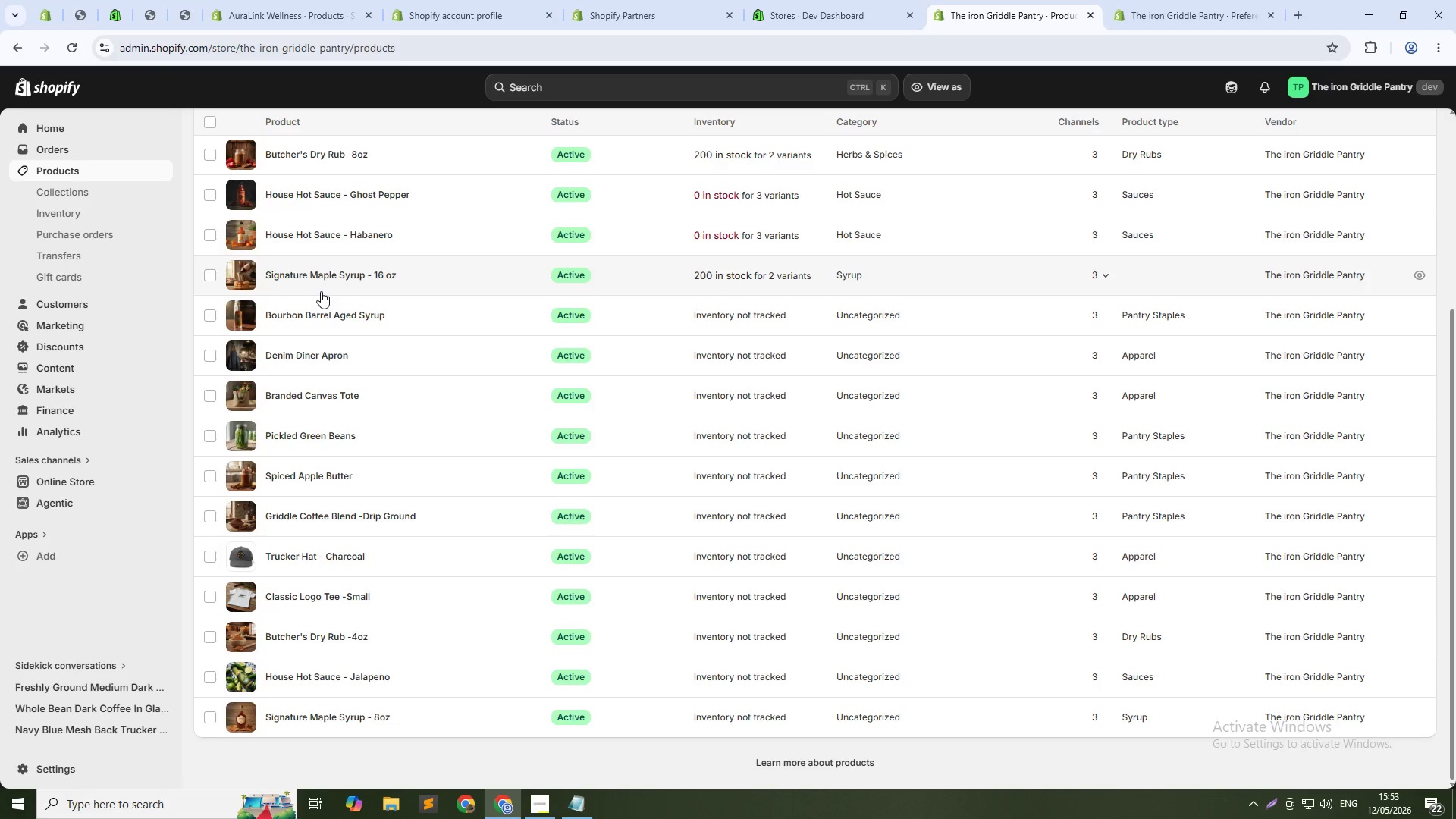 
left_click([318, 482])
 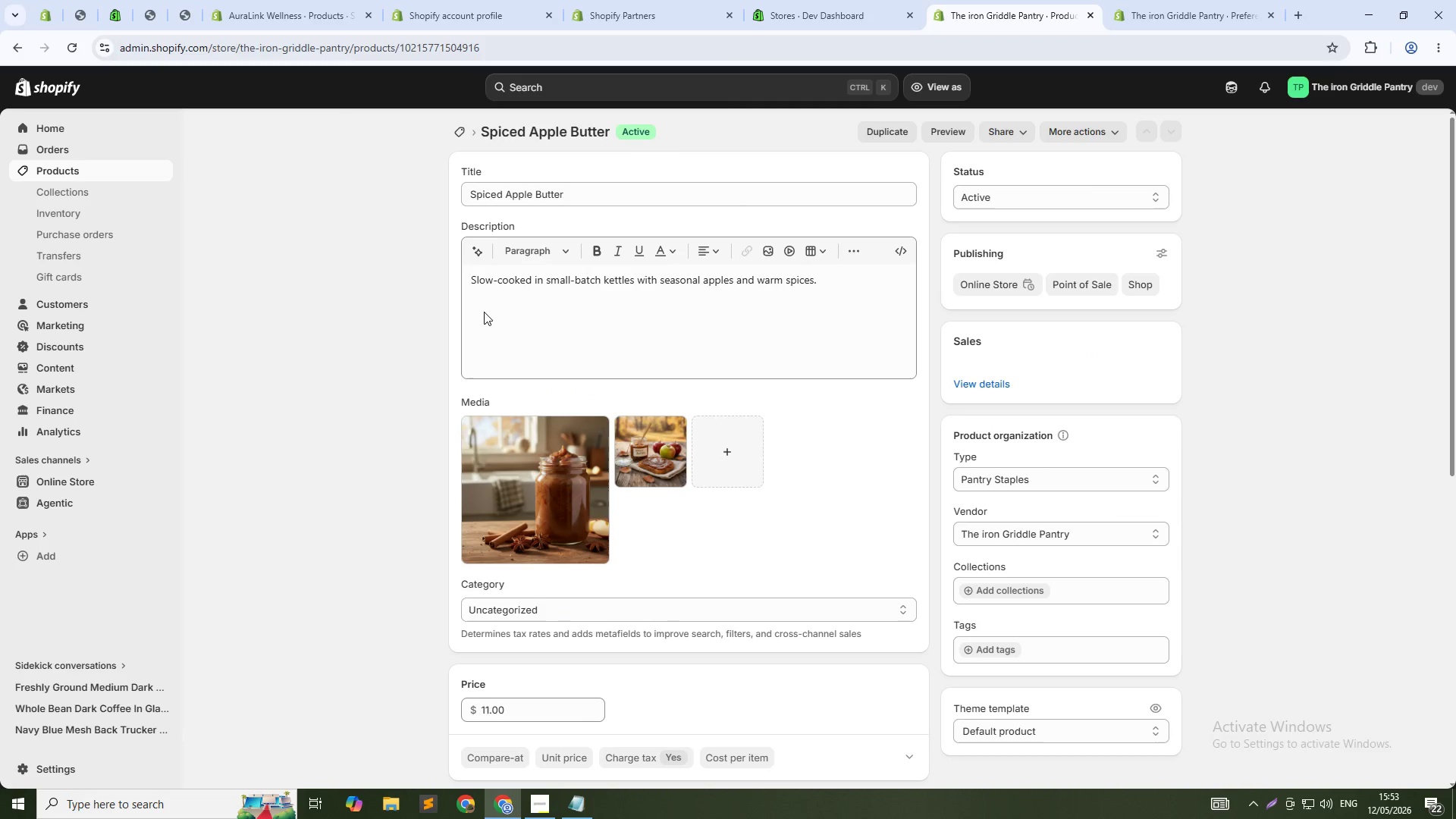 
double_click([507, 286])
 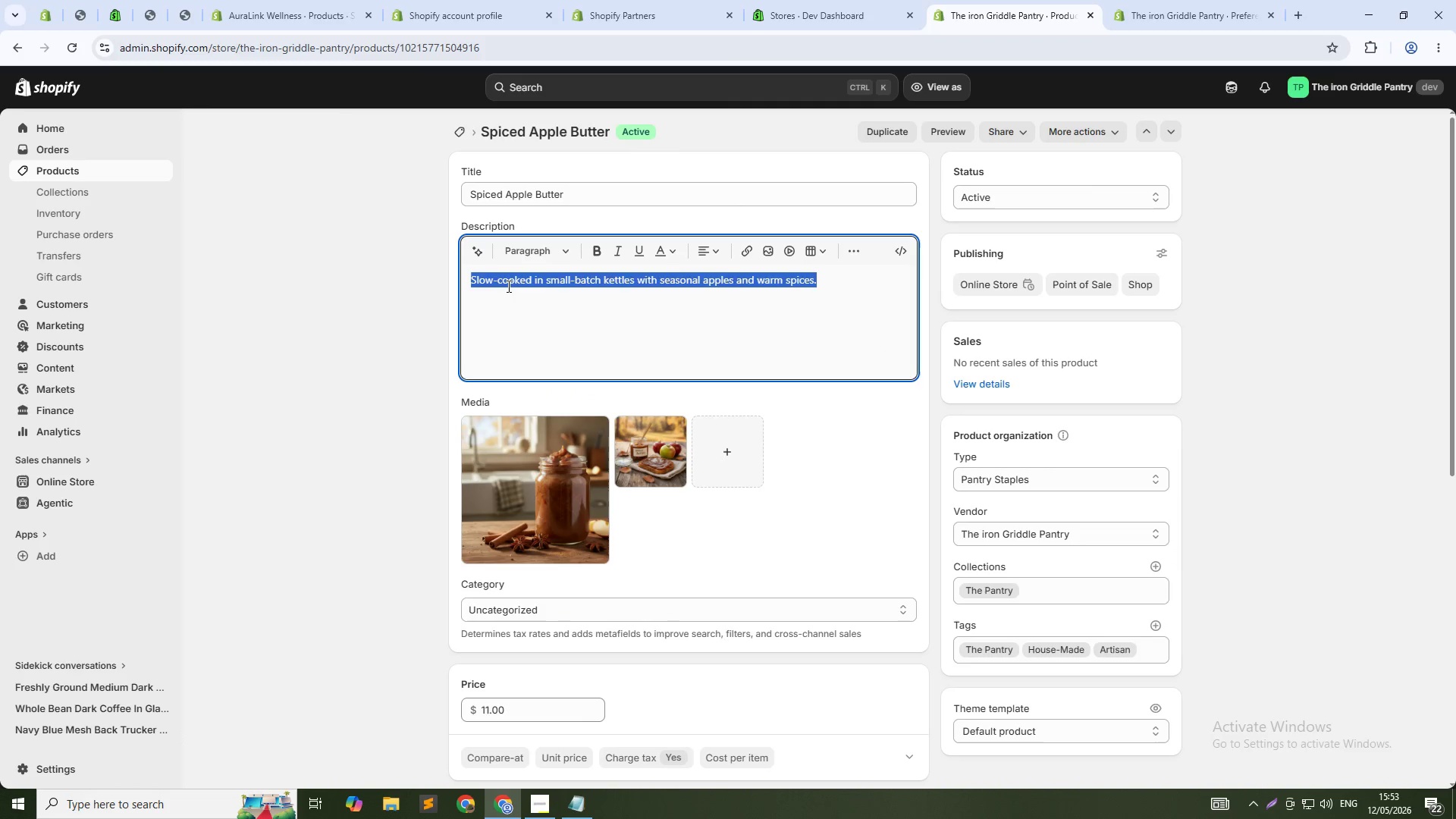 
triple_click([507, 286])
 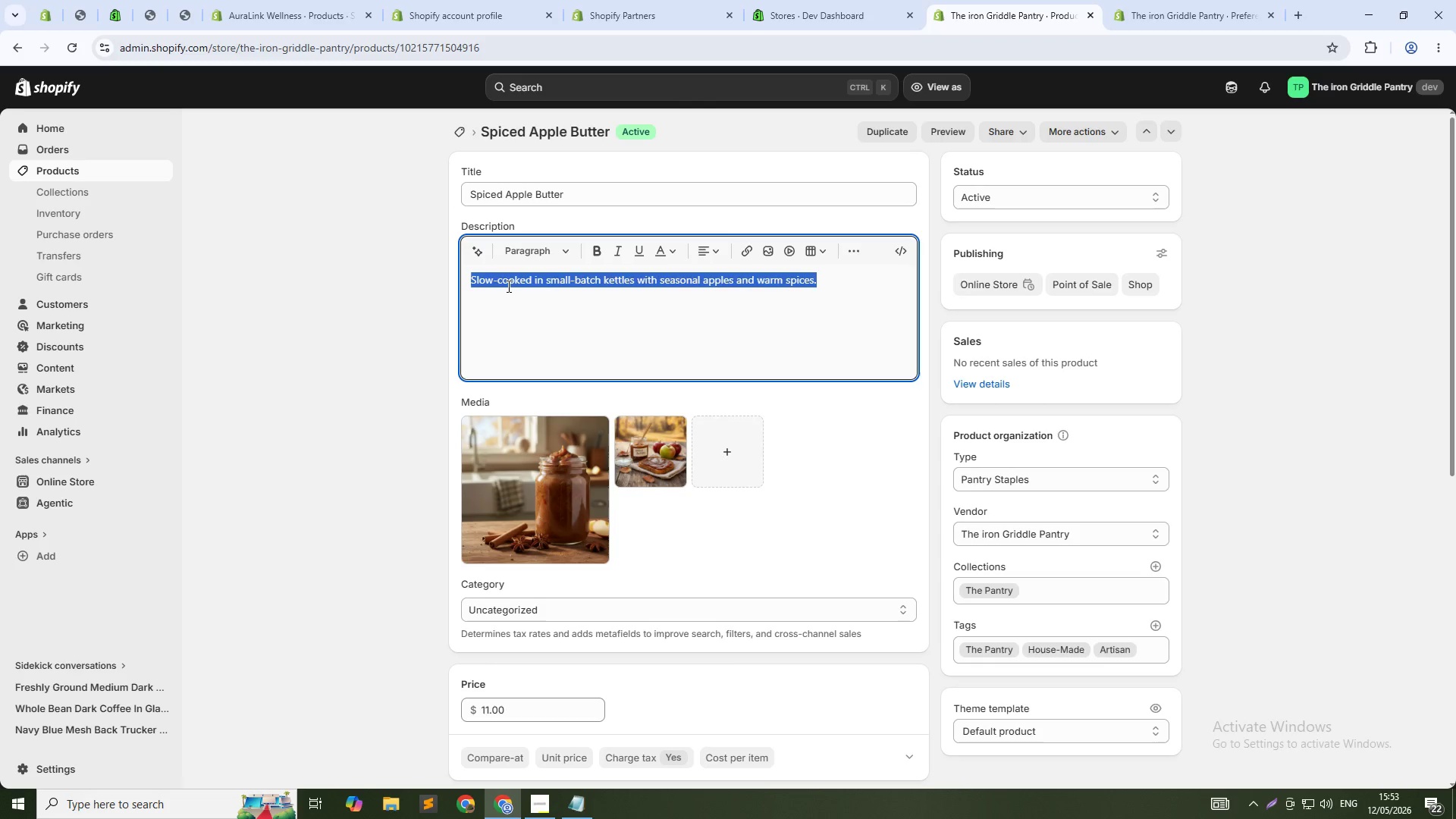 
hold_key(key=CapsLock, duration=0.36)
 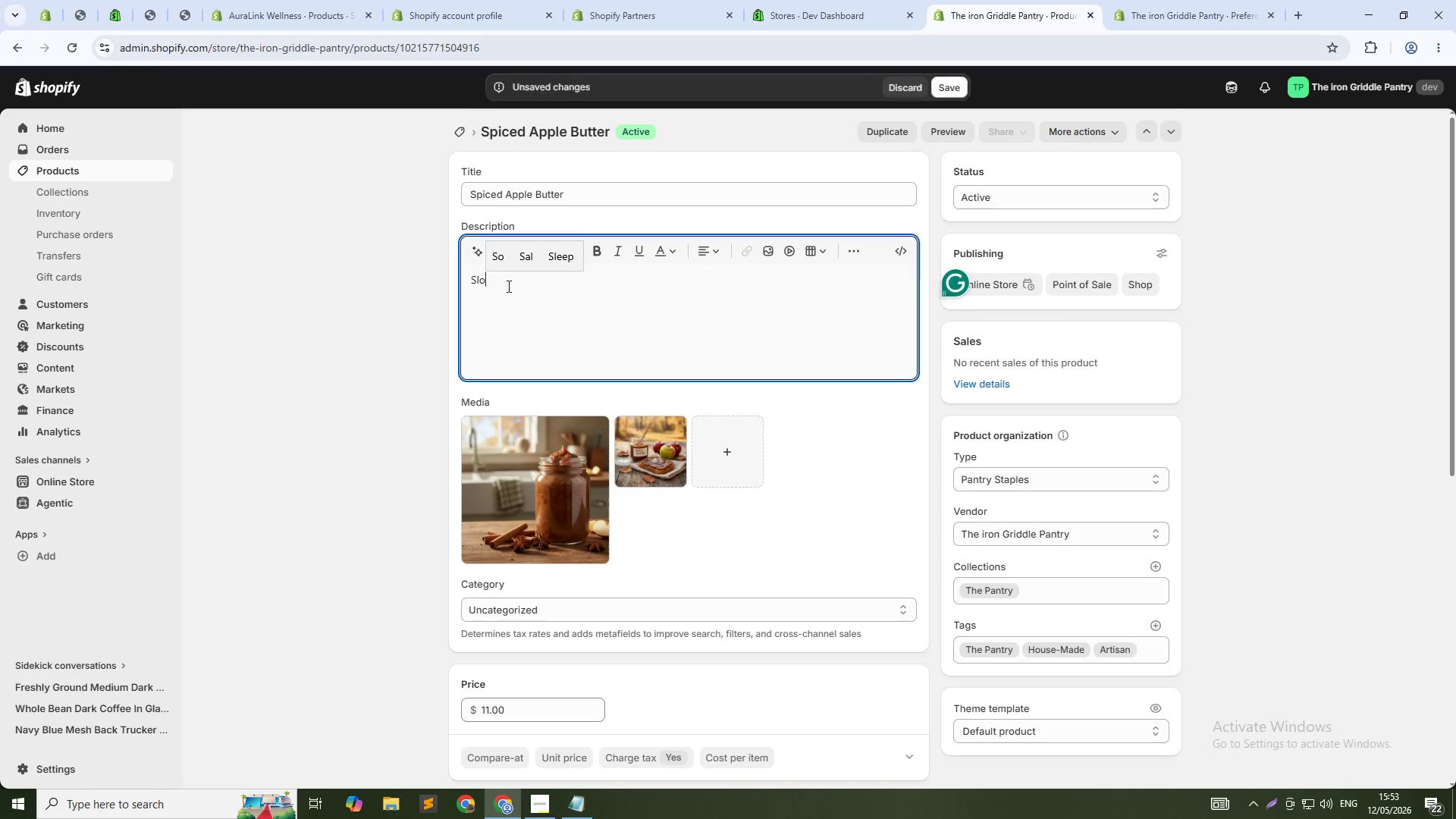 
type(Slow-cooked small-batch apple butter with seasonal apples and warm cinnamon)
 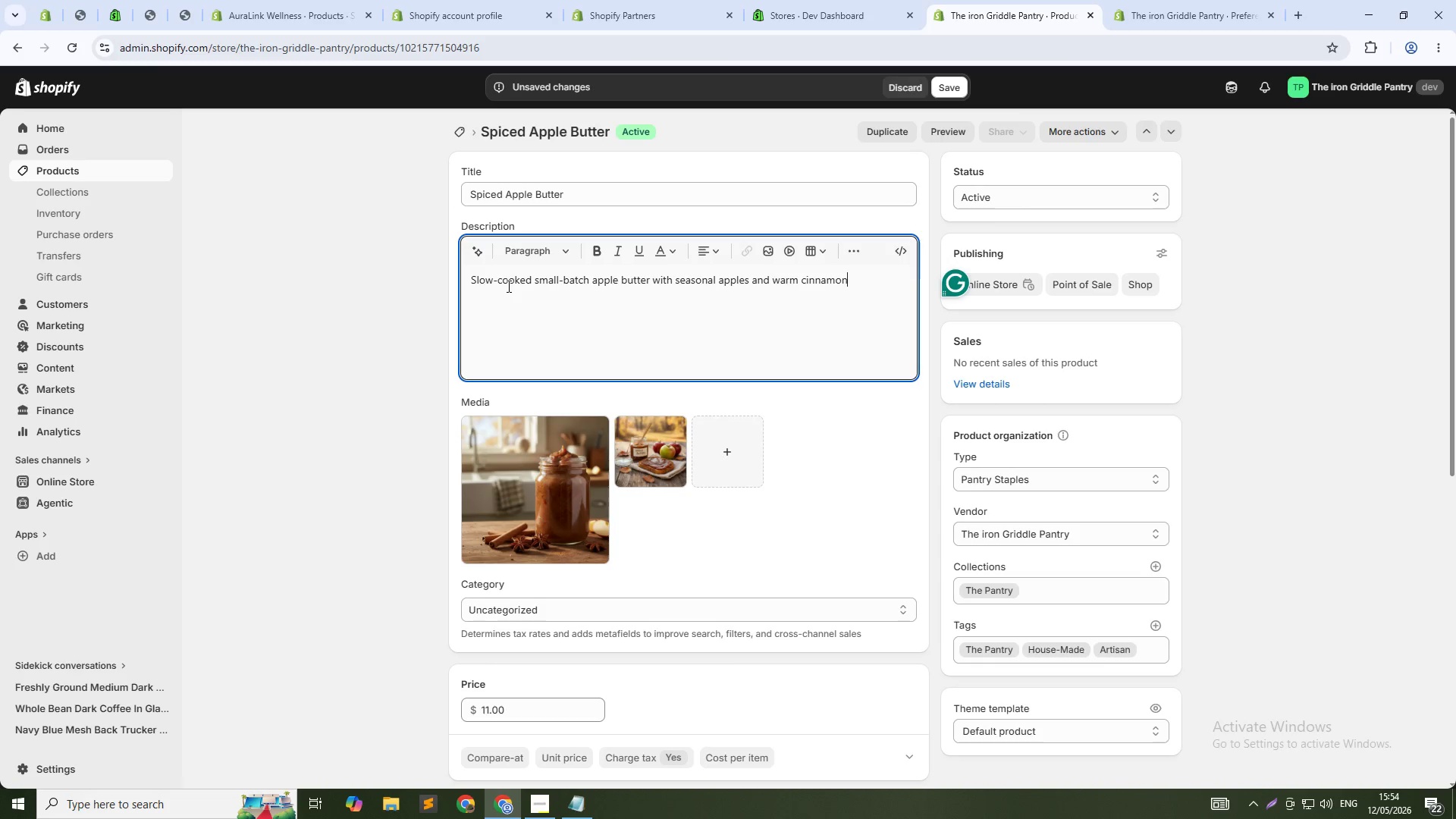 
type( SPICES. Rich, smooth, and perfect for toast. House-made in farmhouse kettles.)
 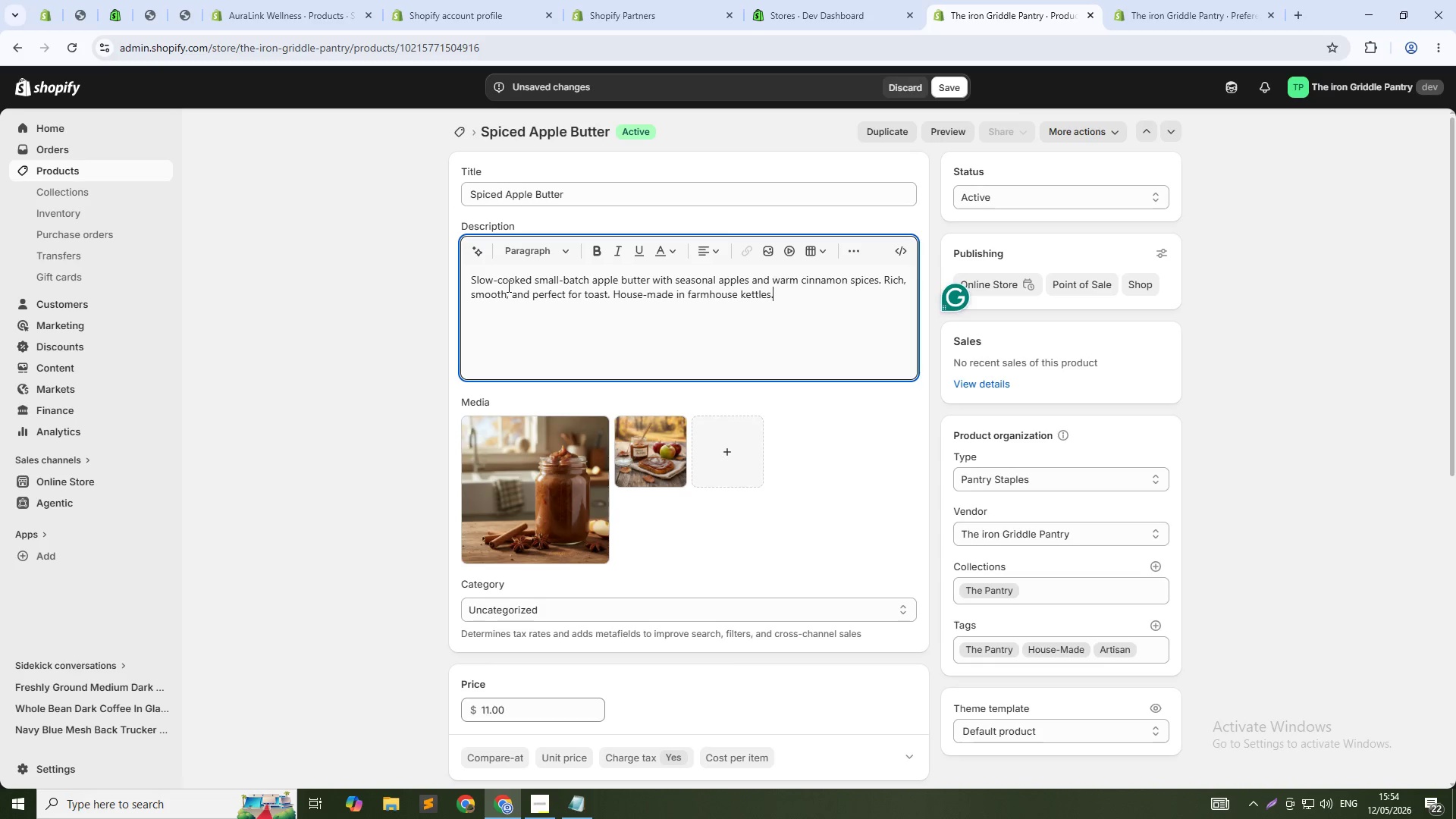 
hold_key(key=CapsLock, duration=0.48)
 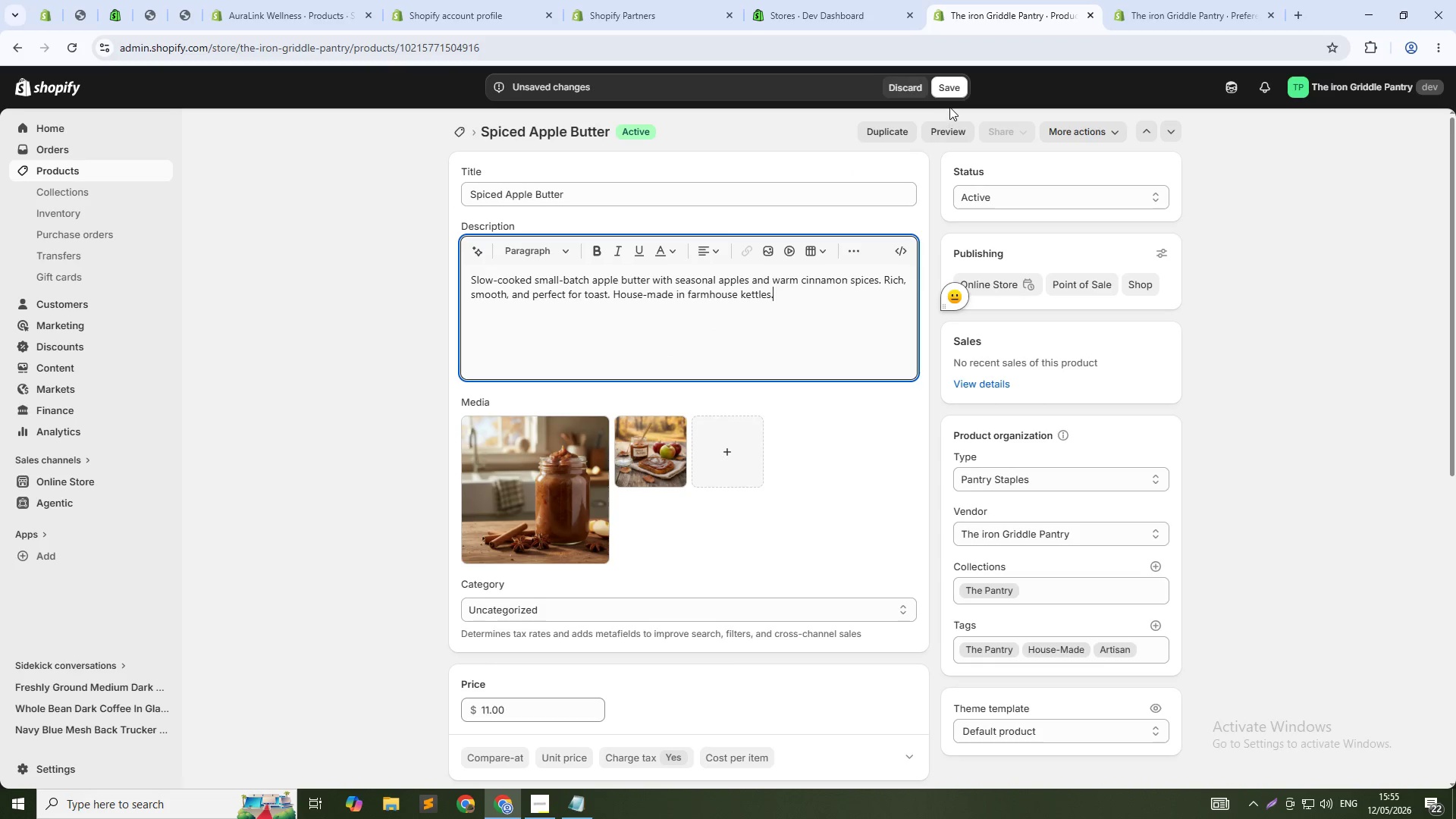 
wait(10.42)
 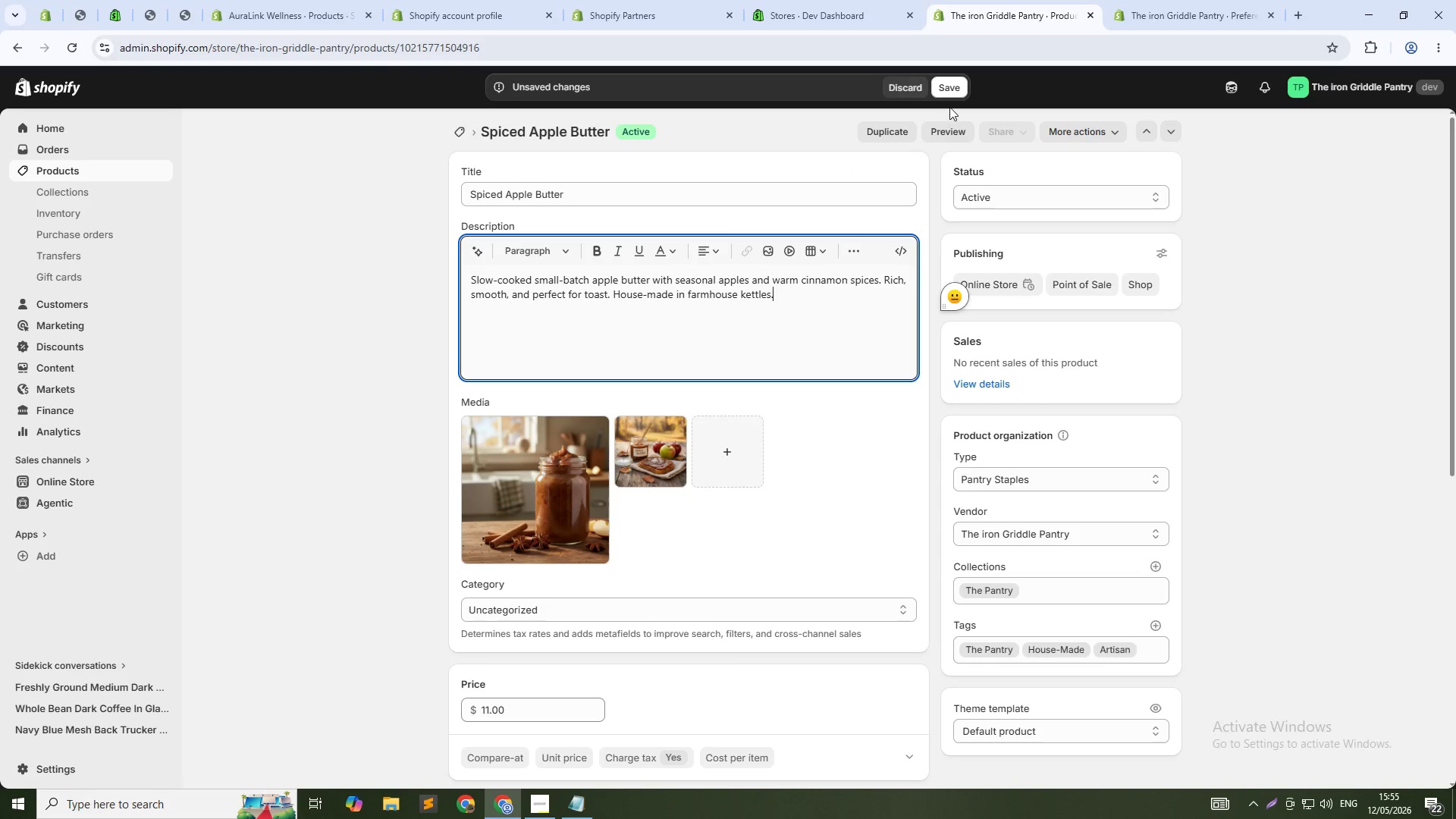 
scroll: coordinate [789, 299], scroll_direction: down, amount: 9.0
 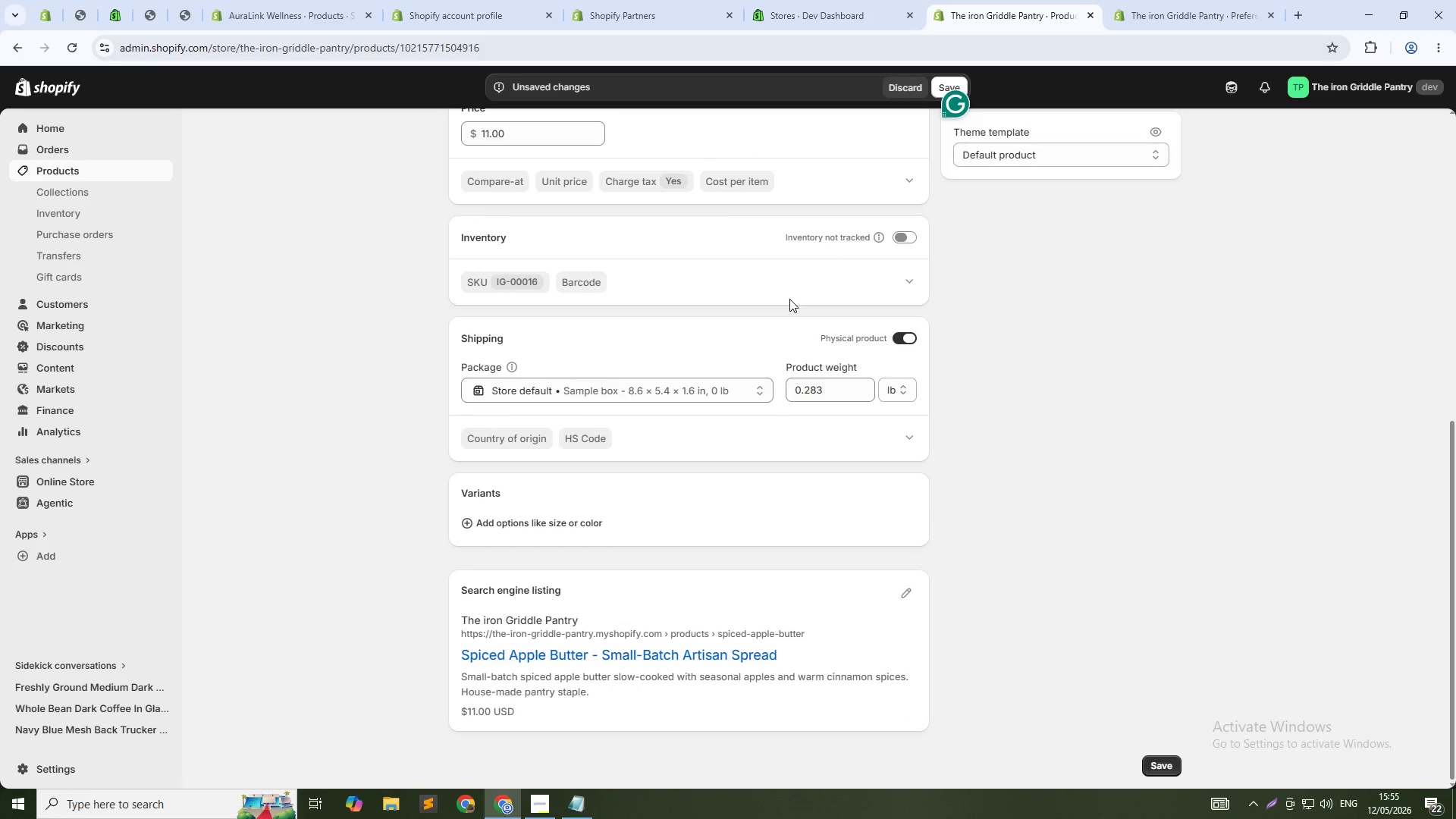 
scroll: coordinate [789, 299], scroll_direction: up, amount: 4.0
 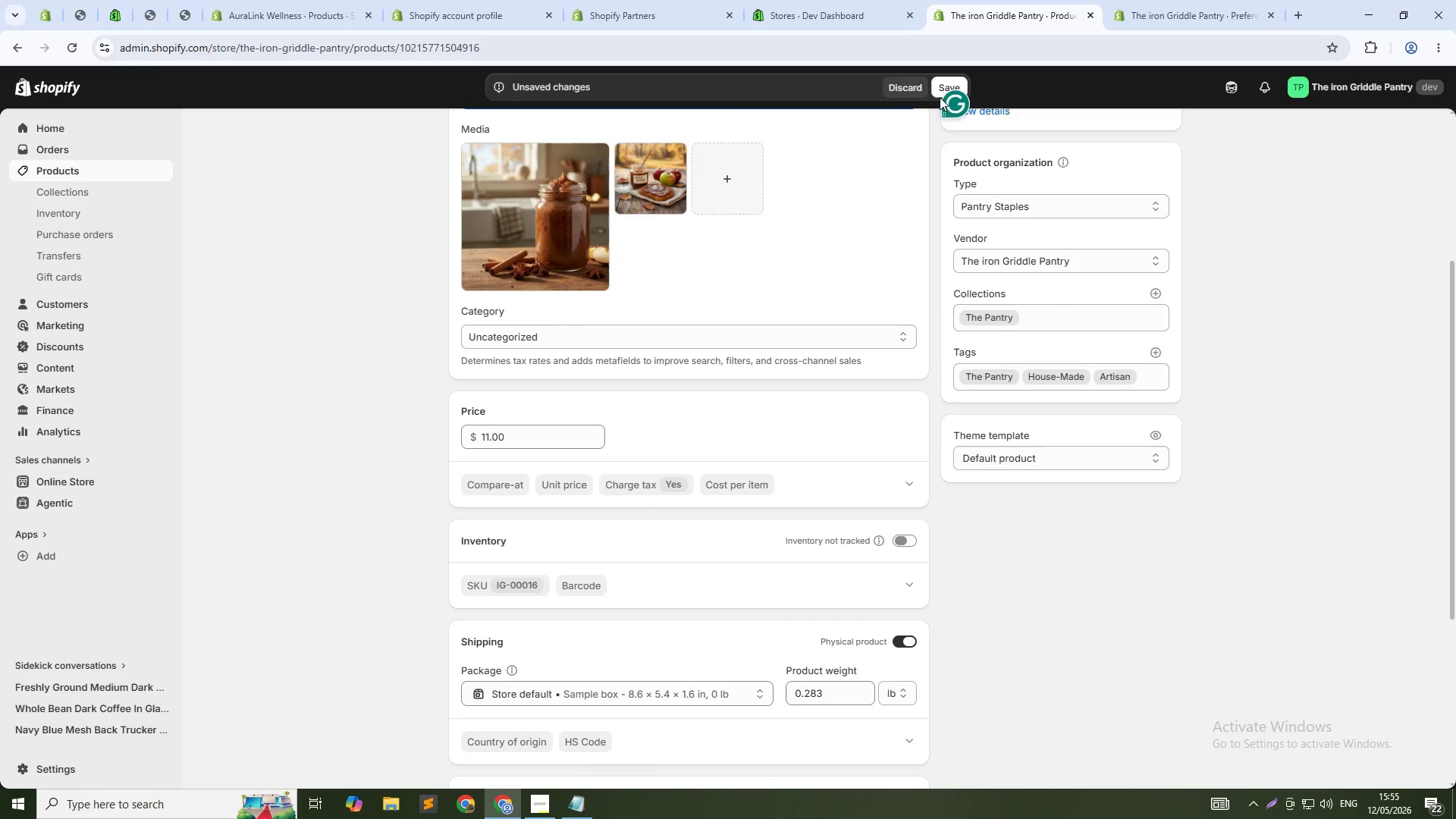 
left_click([940, 93])
 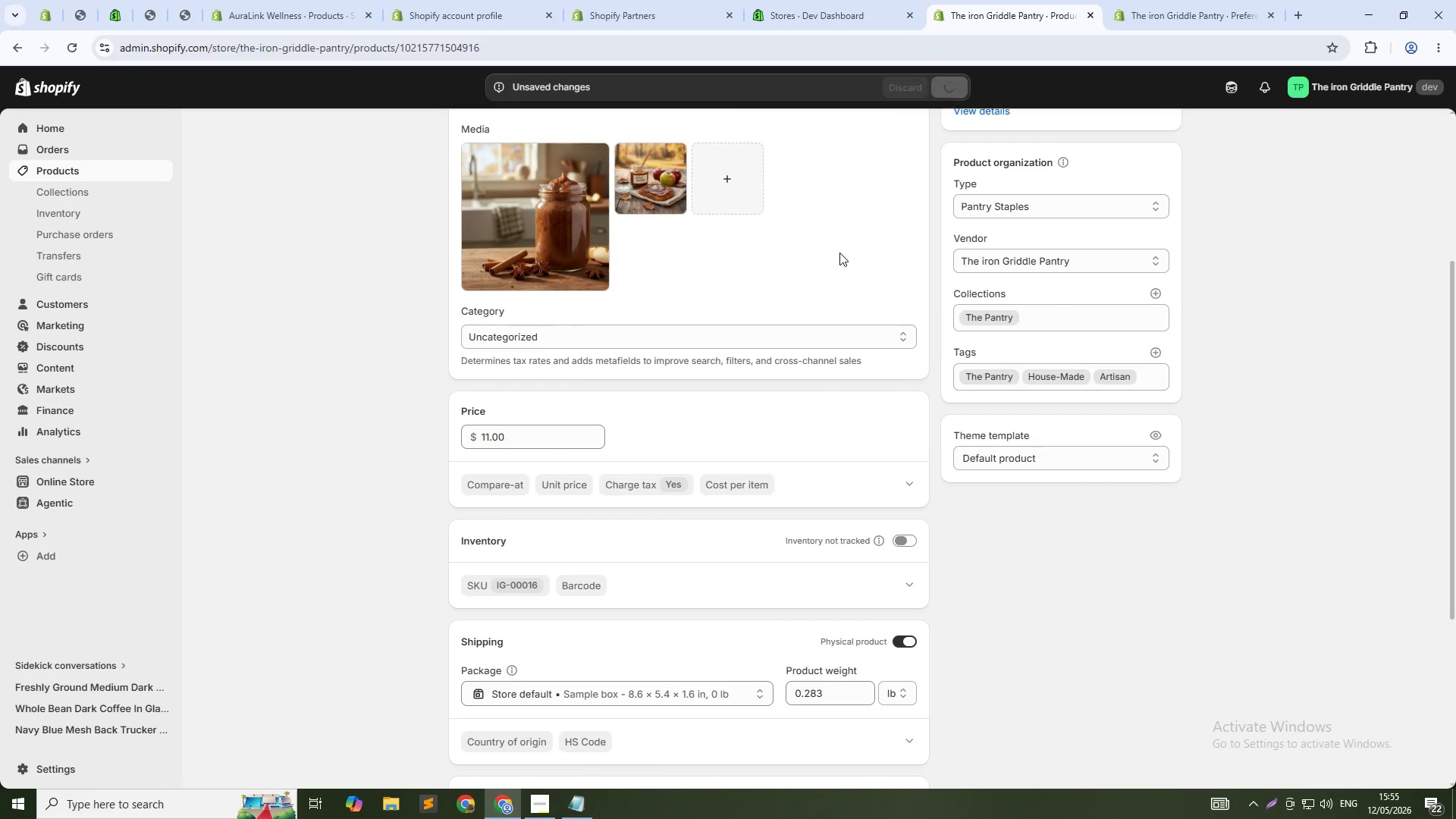 
scroll: coordinate [839, 253], scroll_direction: up, amount: 6.0
 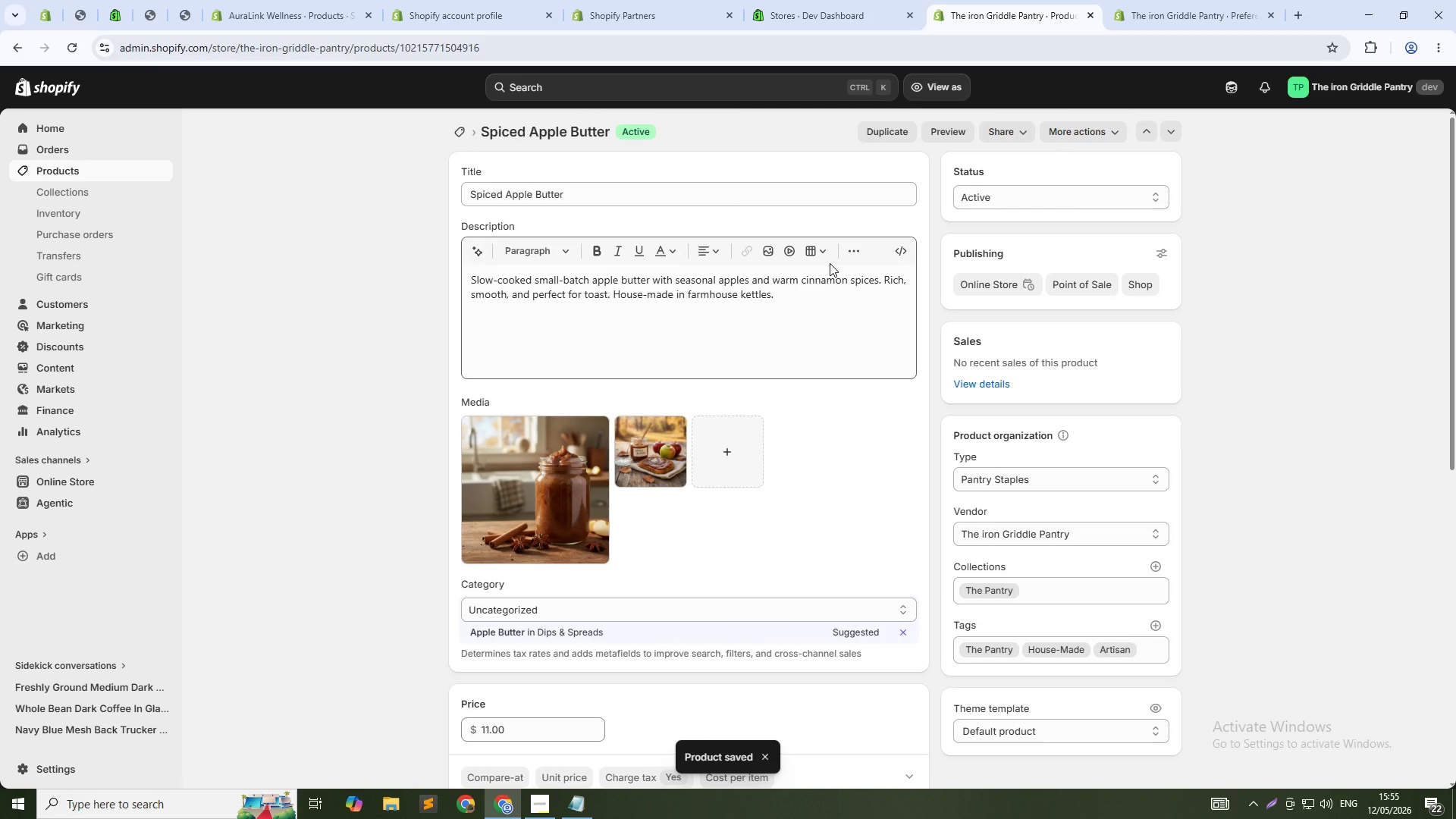 
wait(6.25)
 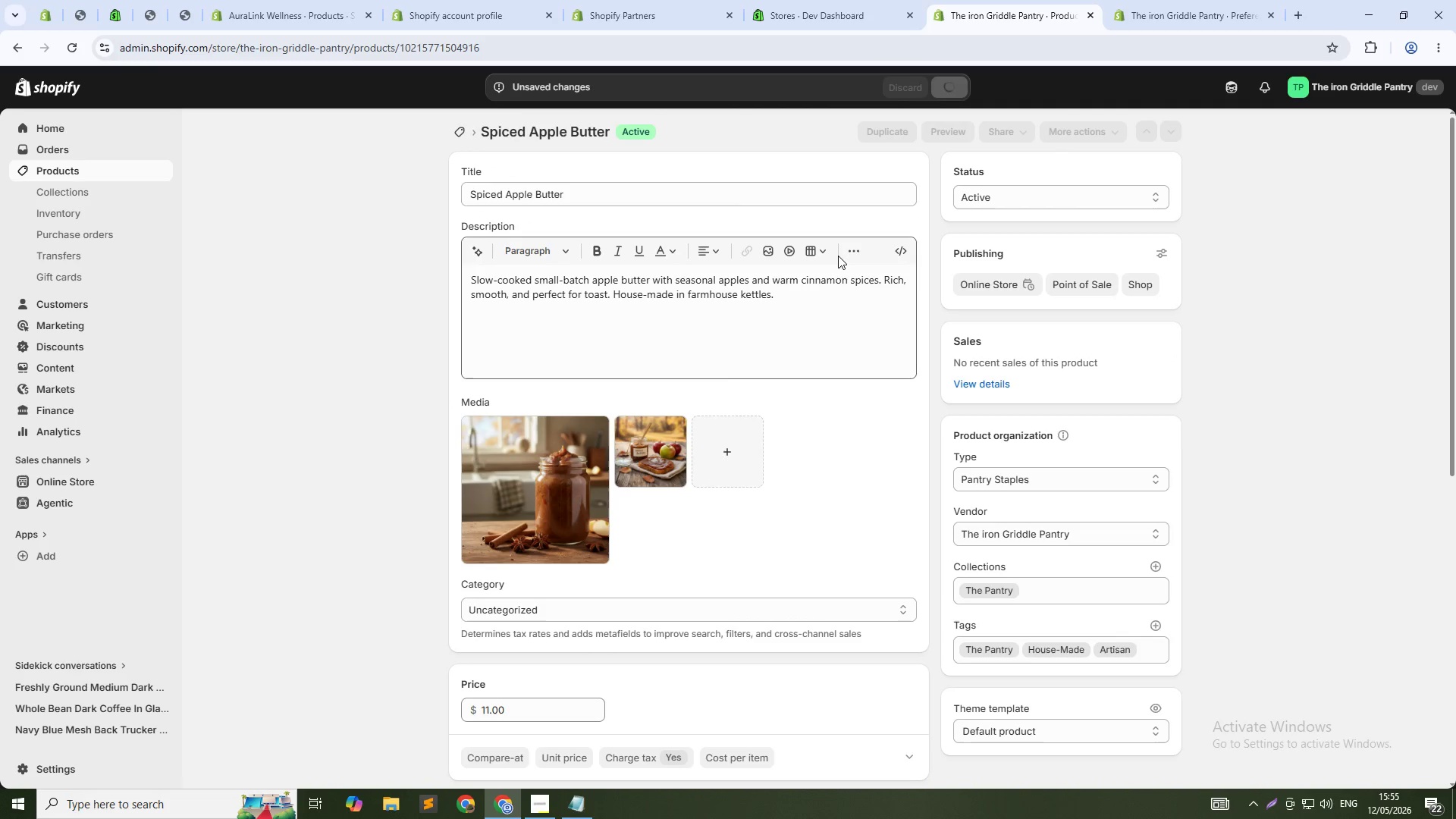 
left_click([147, 177])
 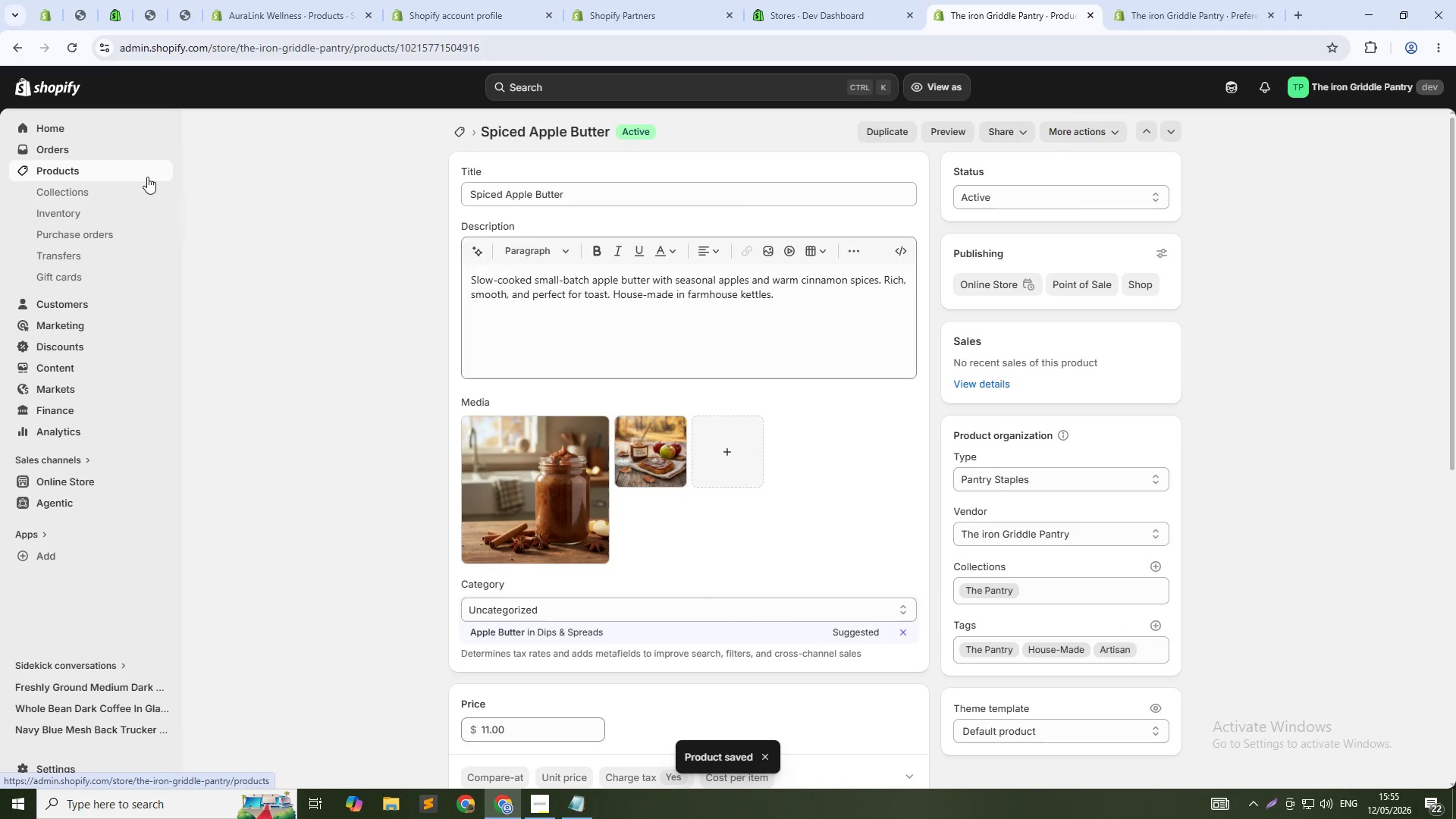 
mouse_move([158, 188])
 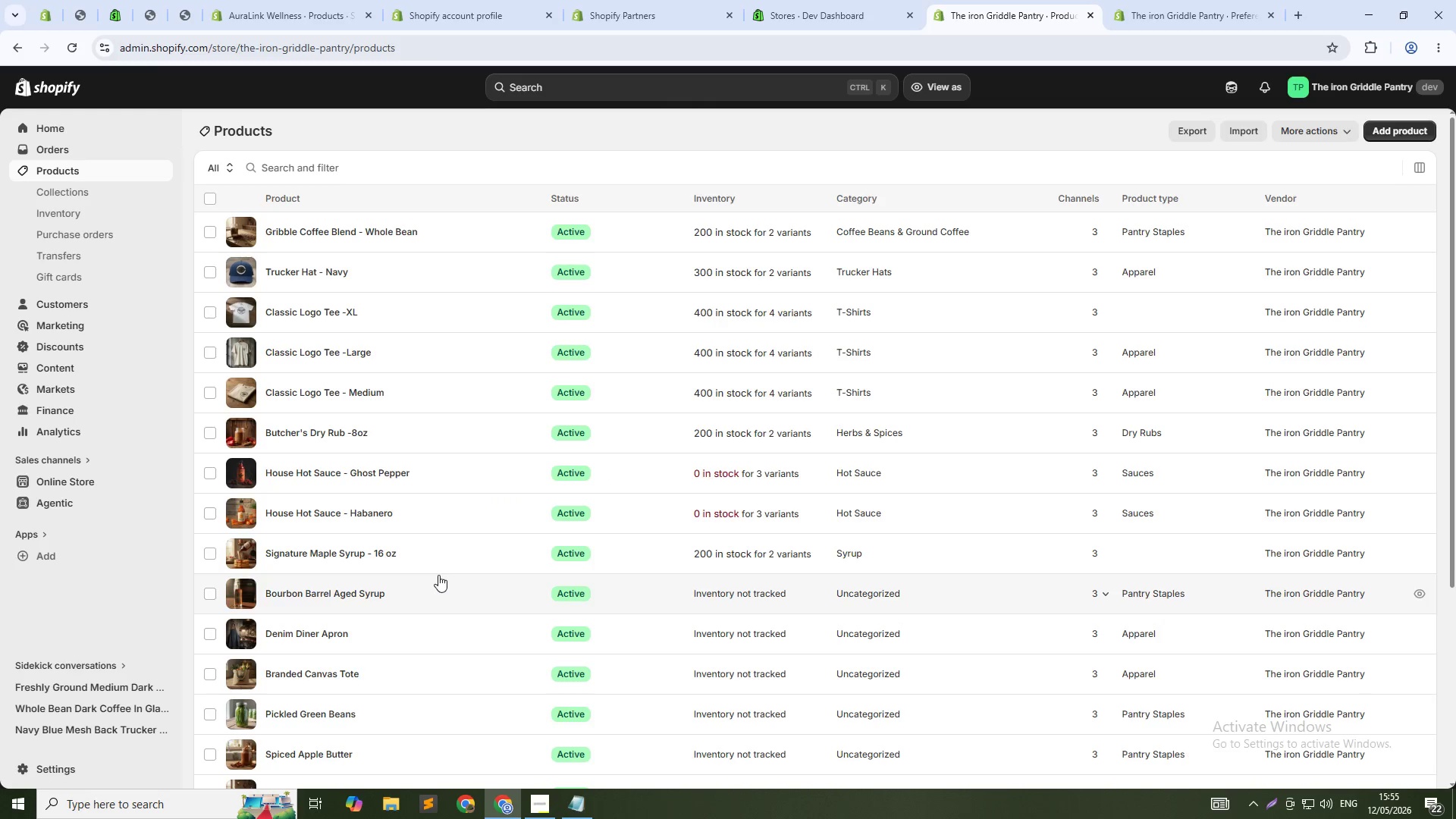 
scroll: coordinate [424, 582], scroll_direction: down, amount: 5.0
 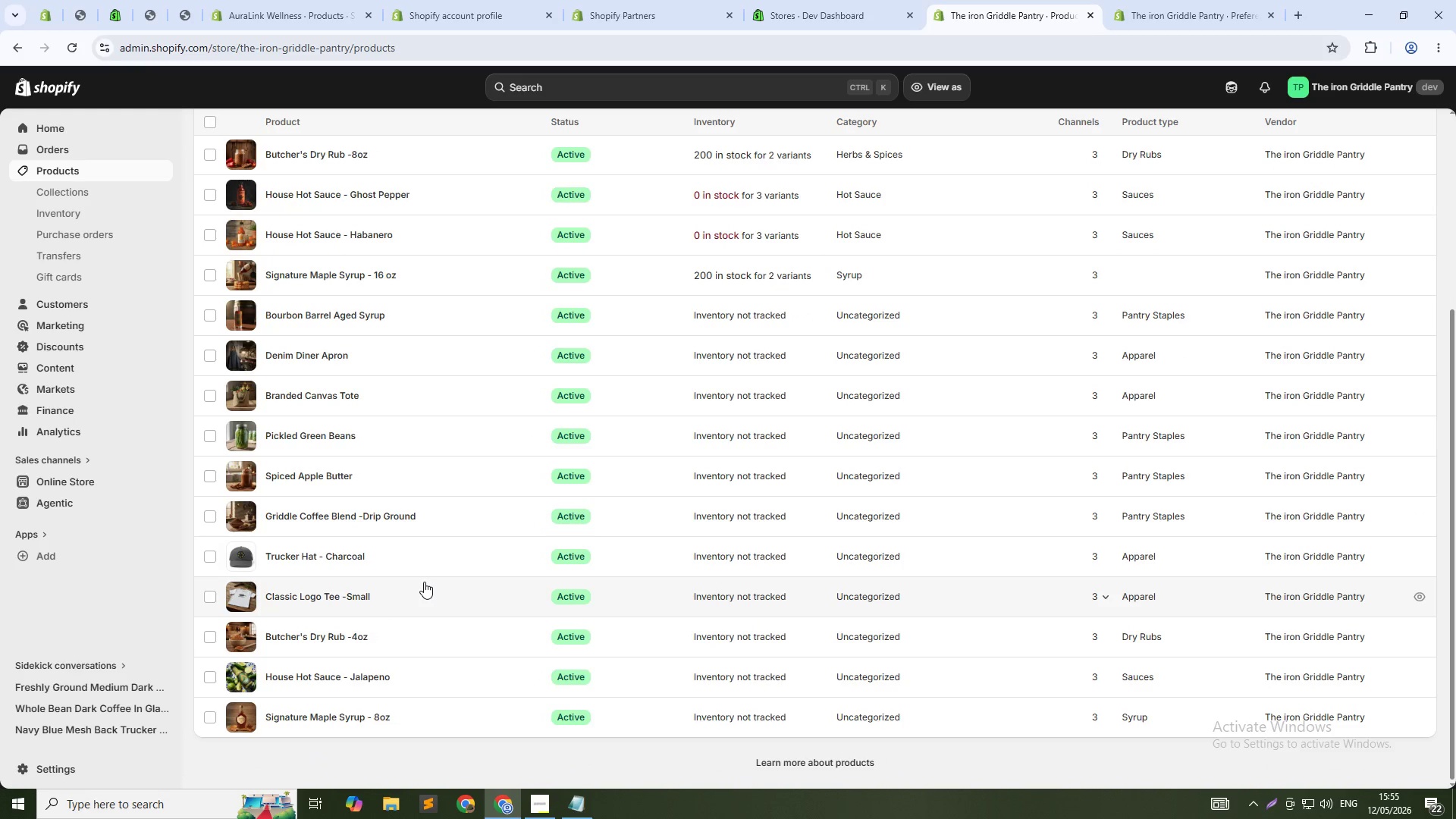 
scroll: coordinate [424, 582], scroll_direction: up, amount: 1.0
 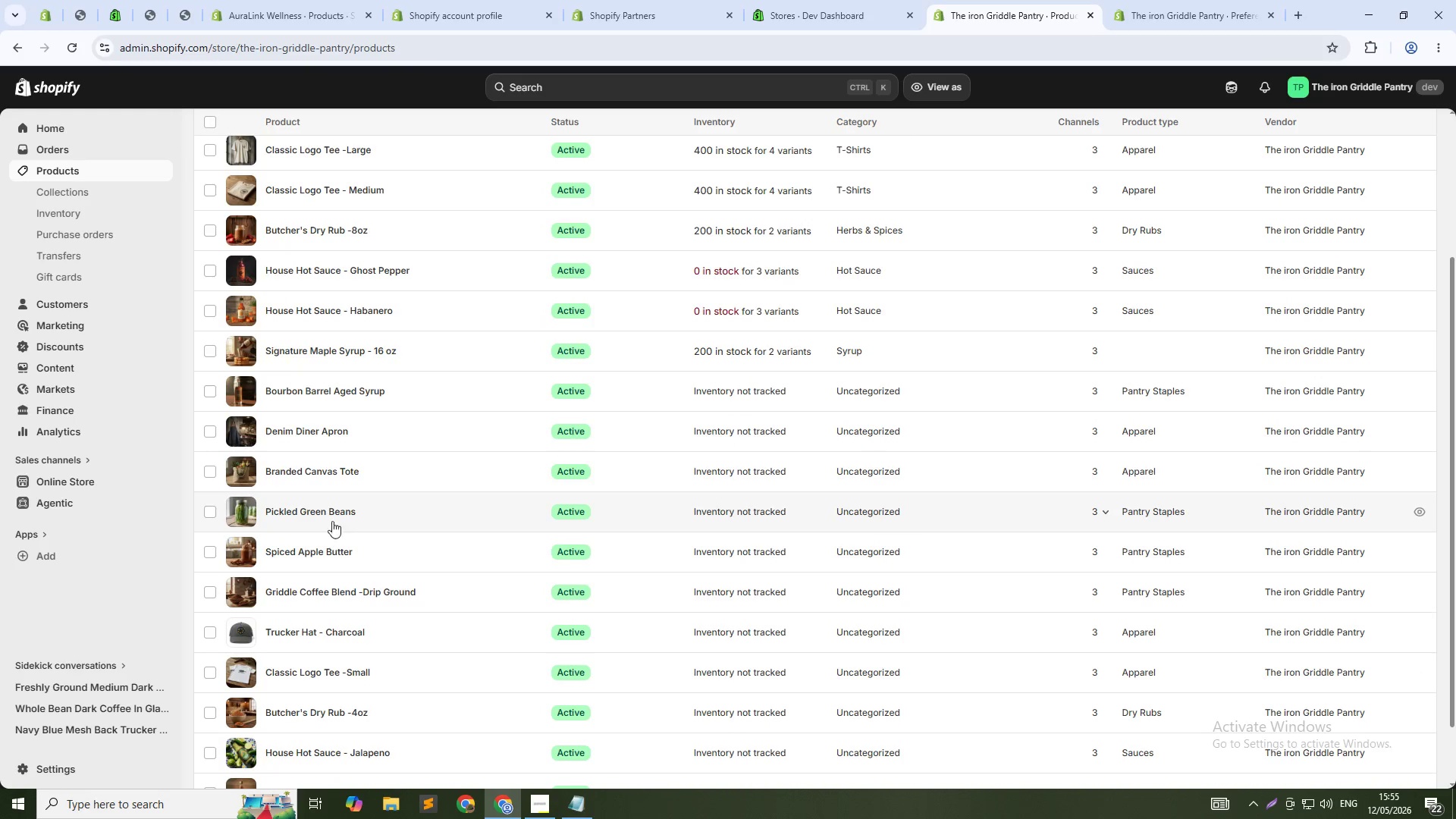 
left_click([332, 514])
 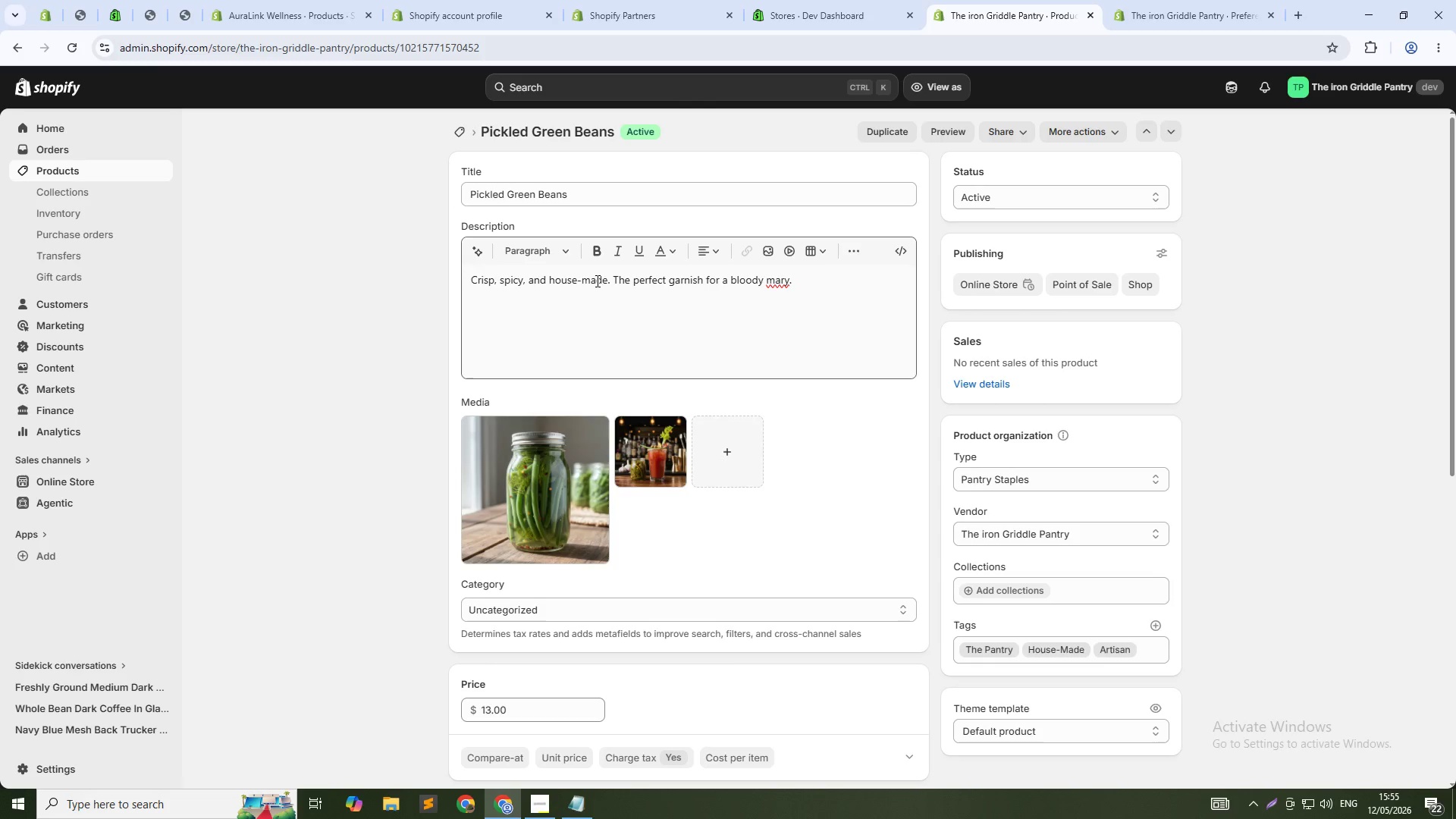 
wait(7.62)
 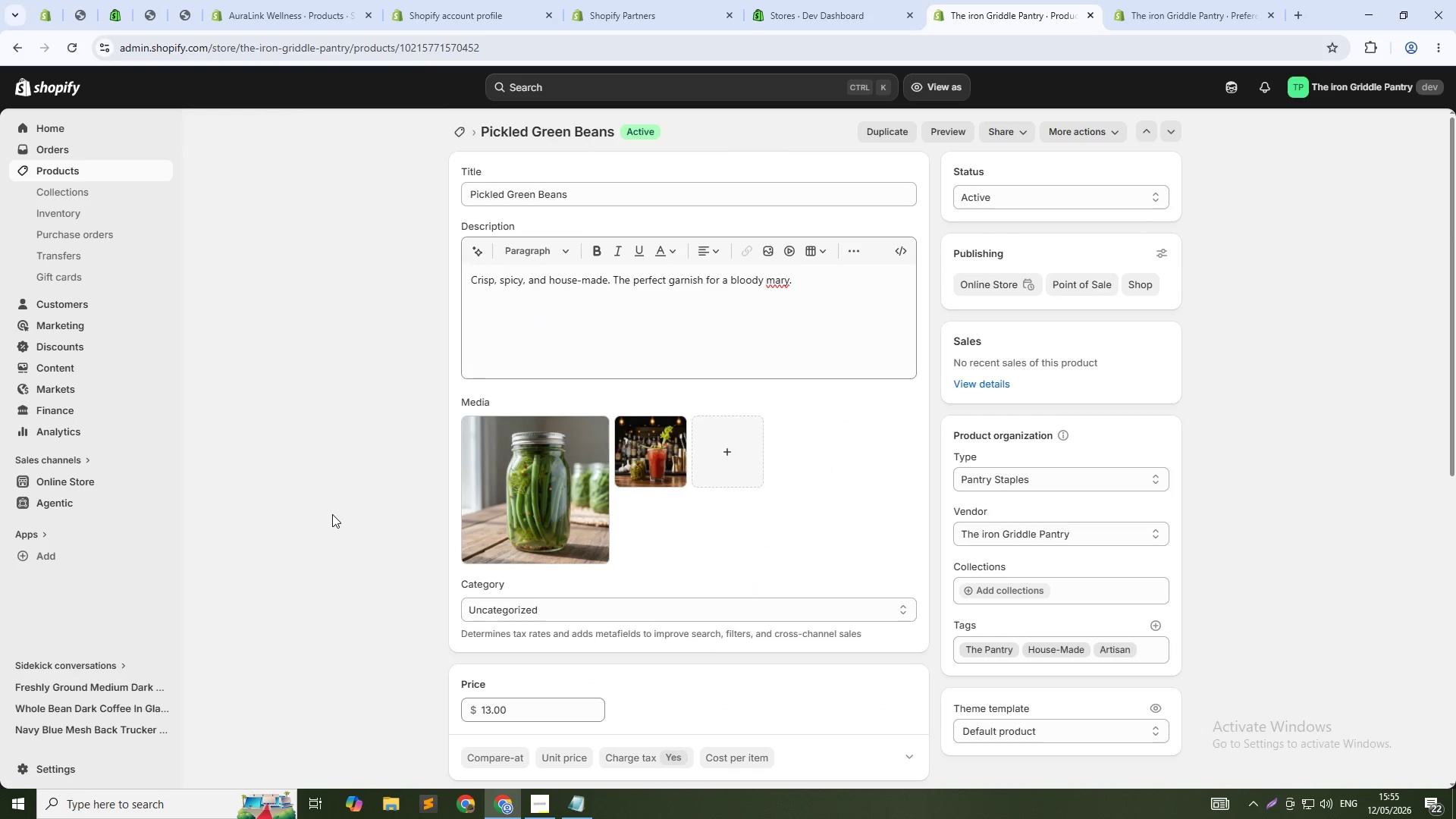 
left_click_drag(start_coordinate=[608, 281], to_coordinate=[802, 281])
 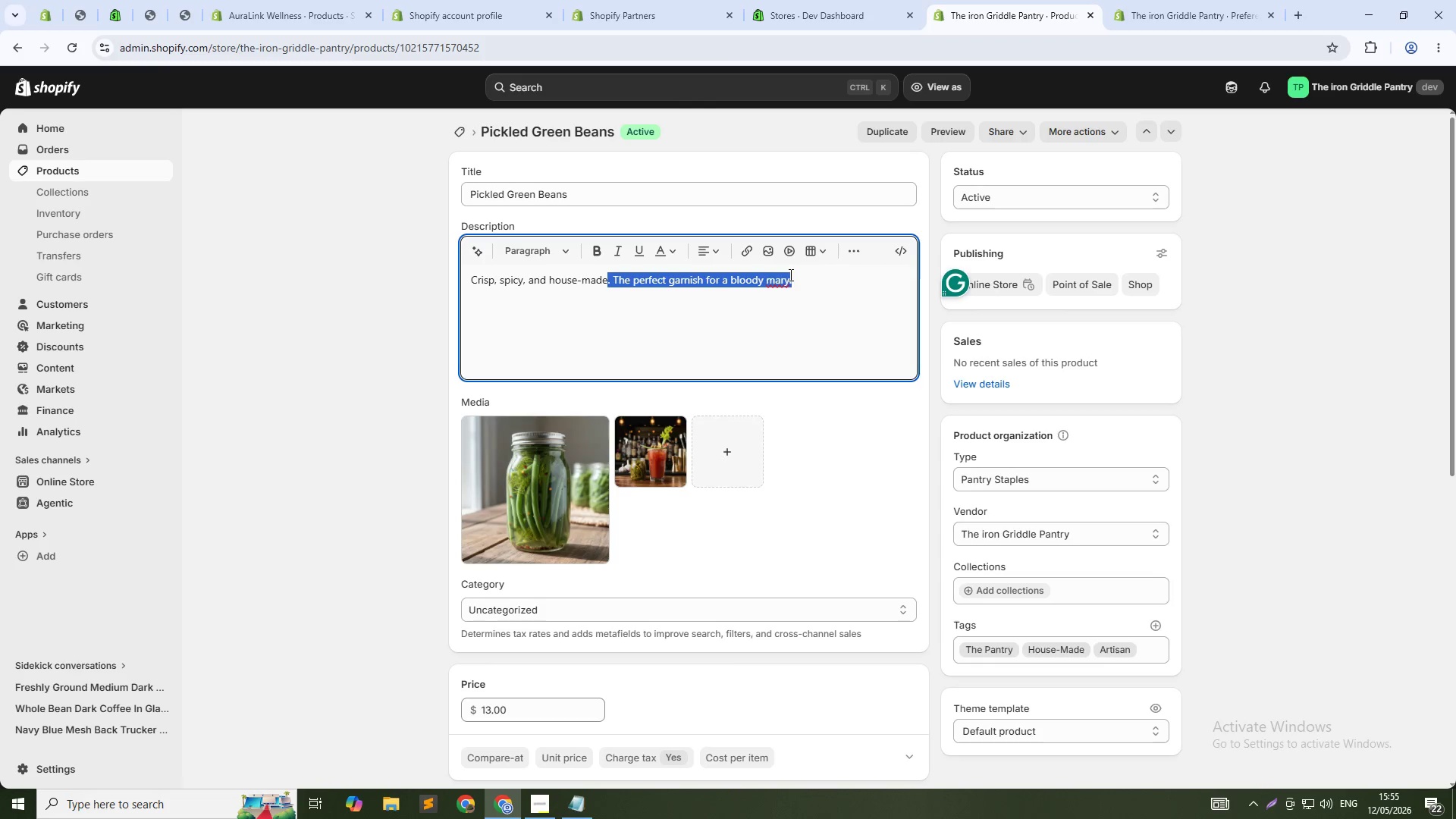 
key(Backspace)
type( pickled green beans with garlic, dill, and red pepper flakes. Perfect bloody mary garnish or charcuterie addition.)
 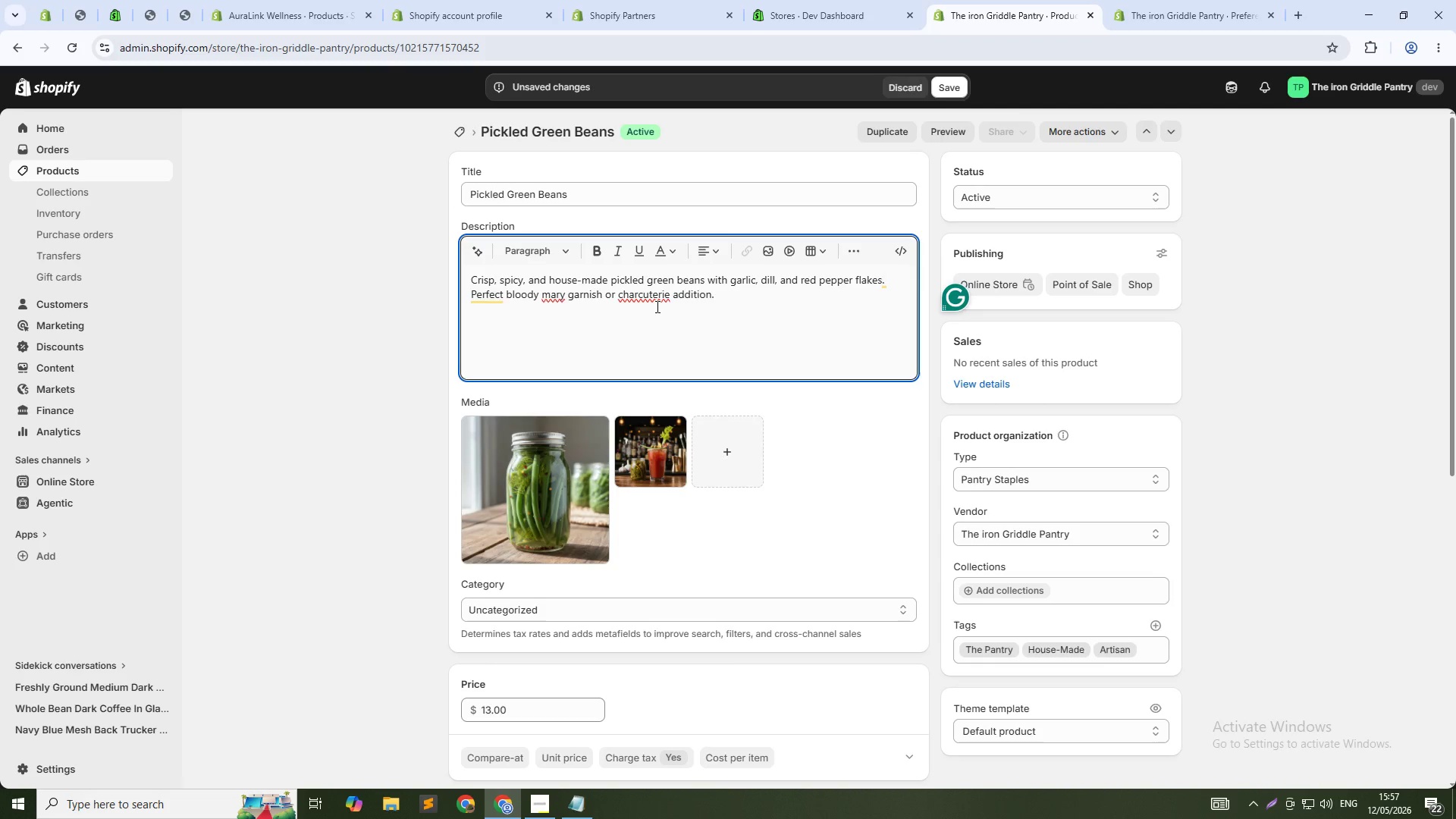 
wait(48.94)
 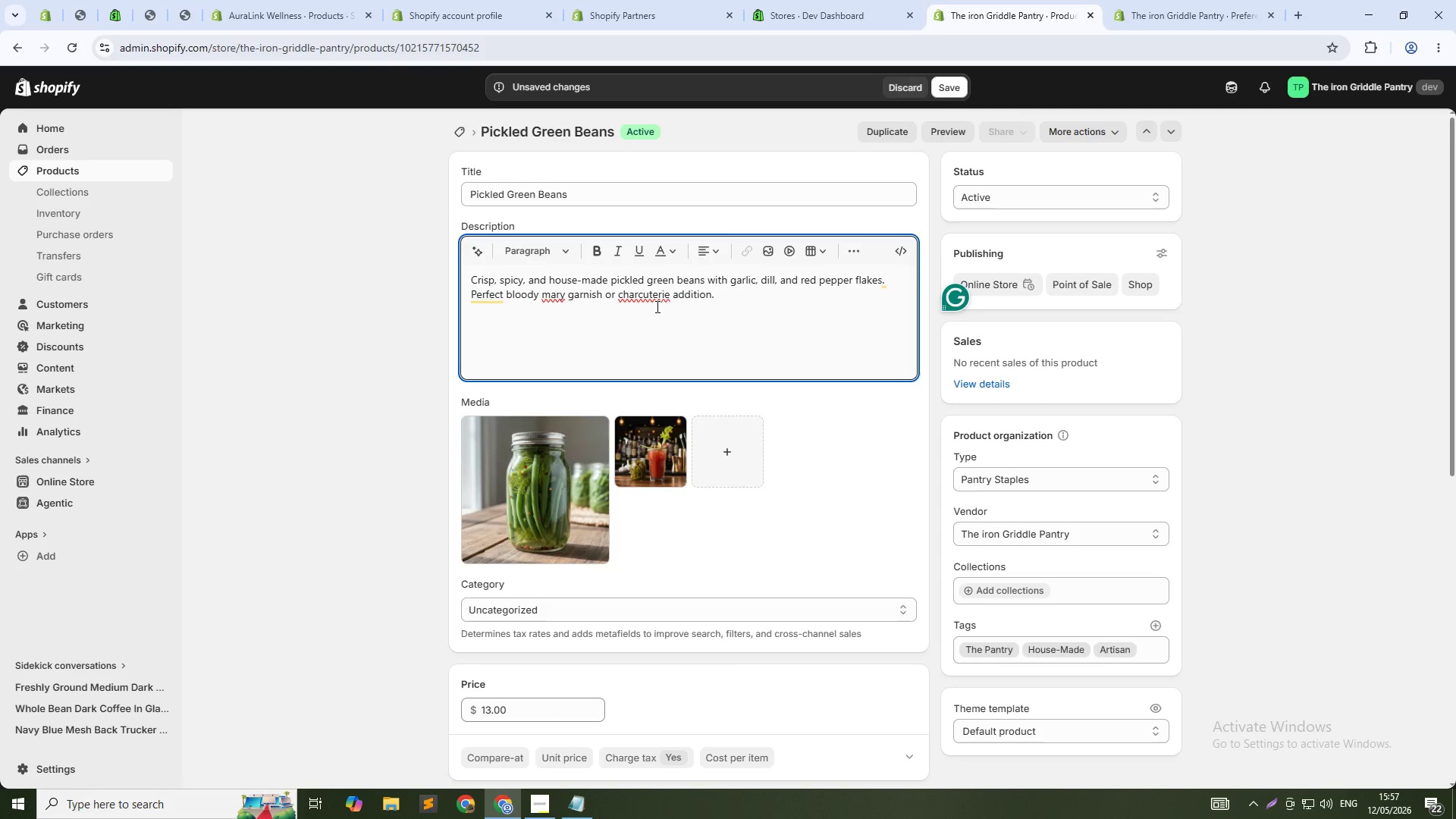 
scroll: coordinate [716, 367], scroll_direction: down, amount: 8.0
 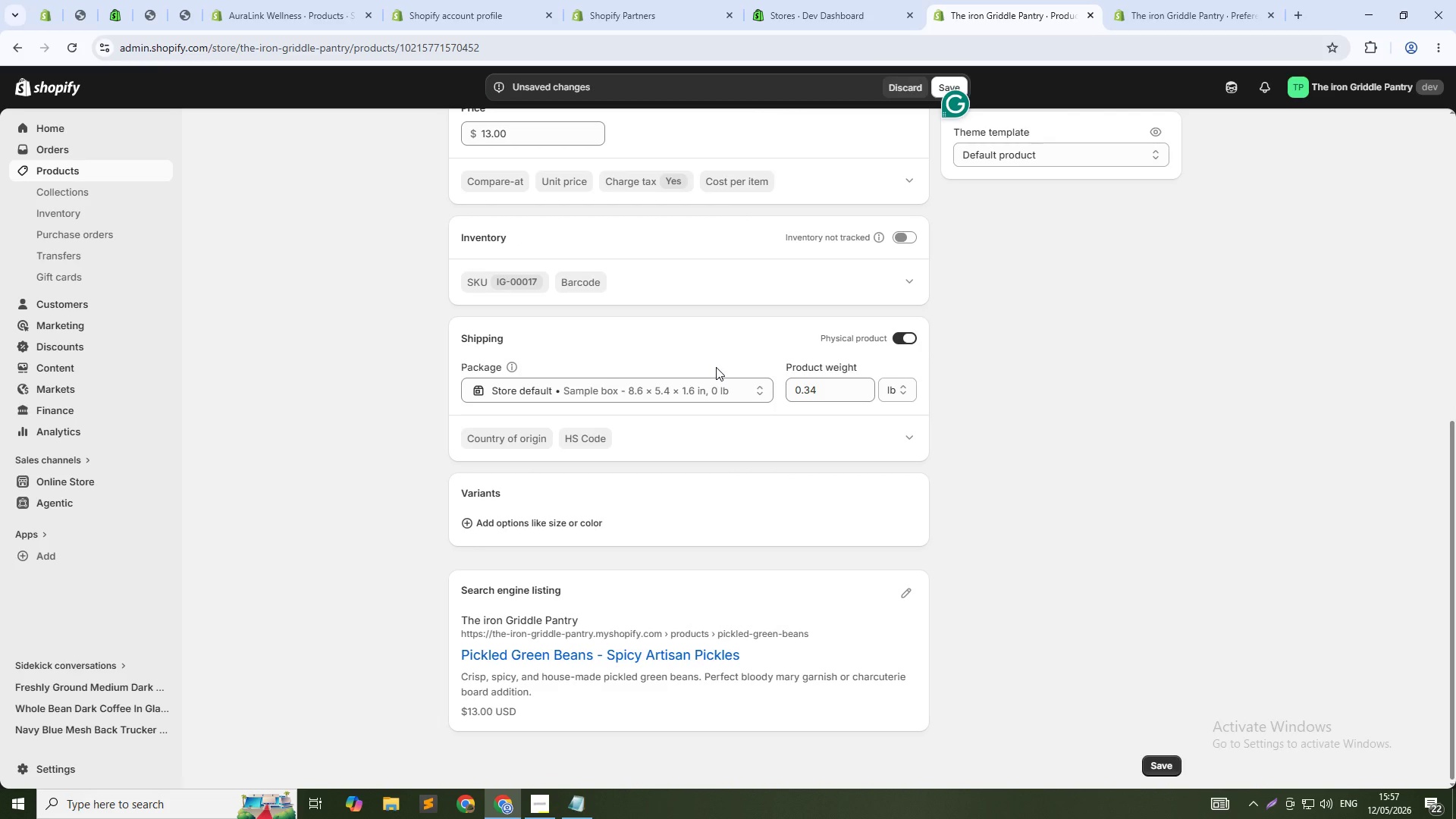 
scroll: coordinate [716, 367], scroll_direction: up, amount: 7.0
 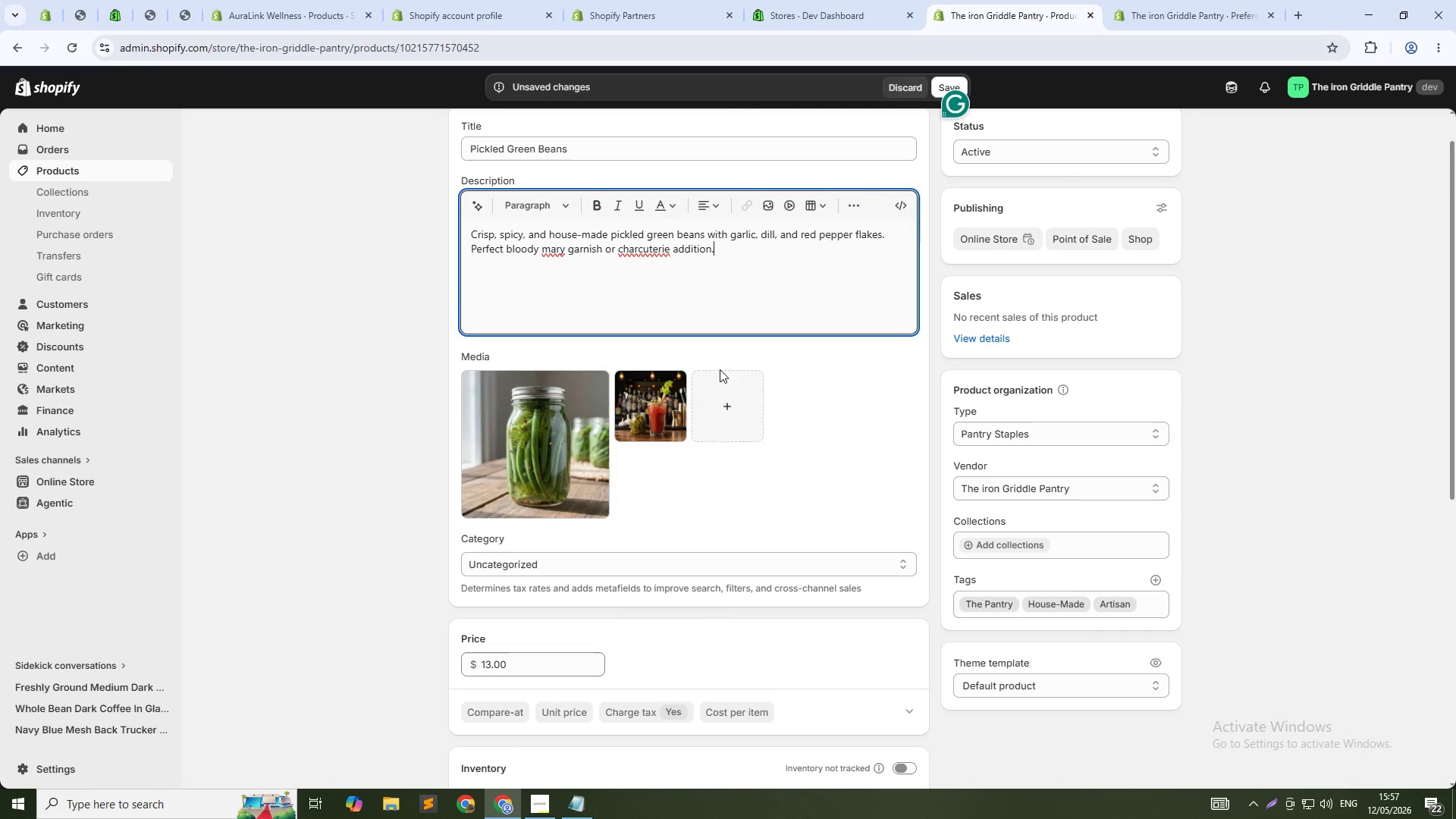 
scroll: coordinate [720, 372], scroll_direction: down, amount: 5.0
 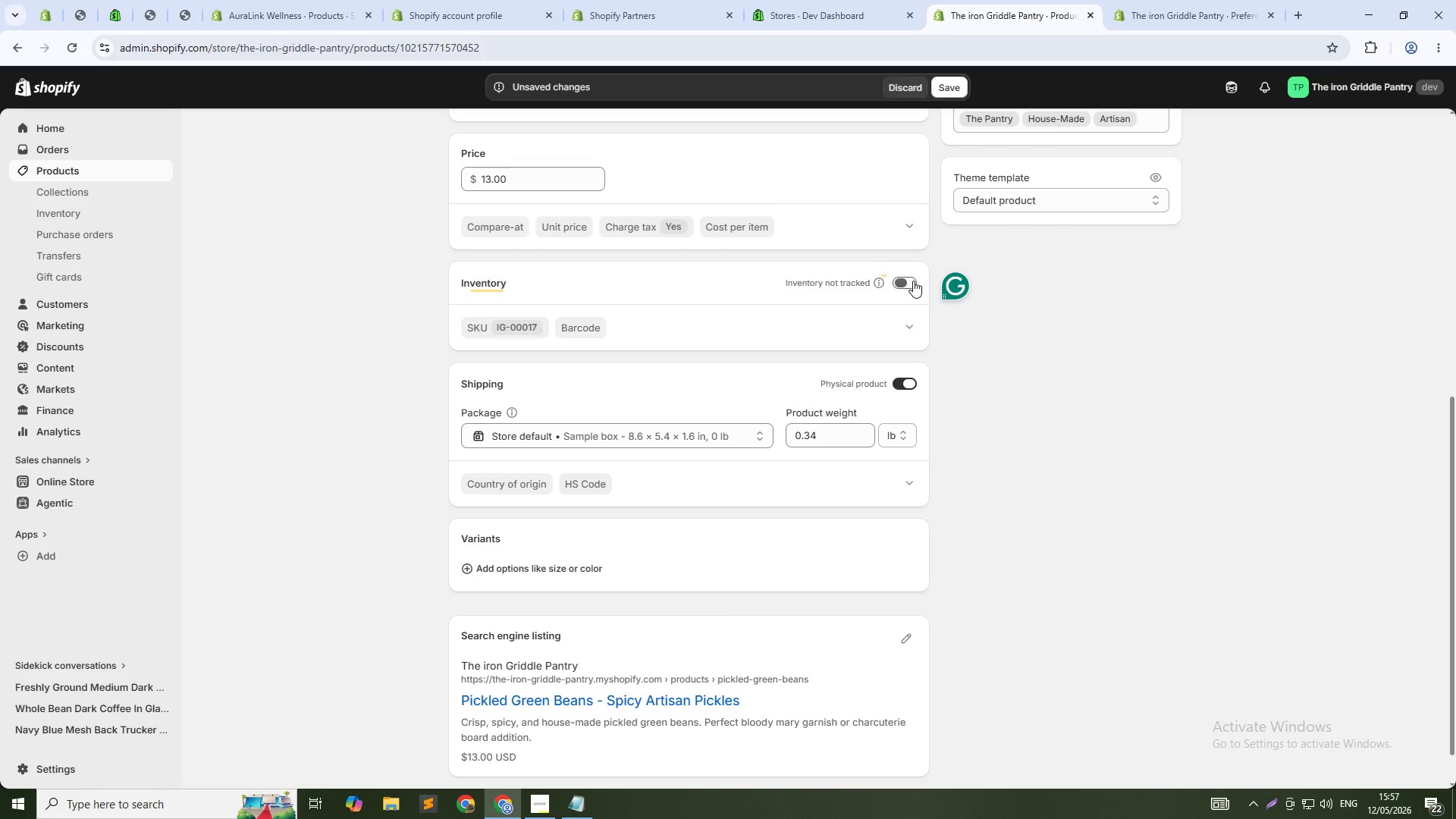 
wait(8.28)
 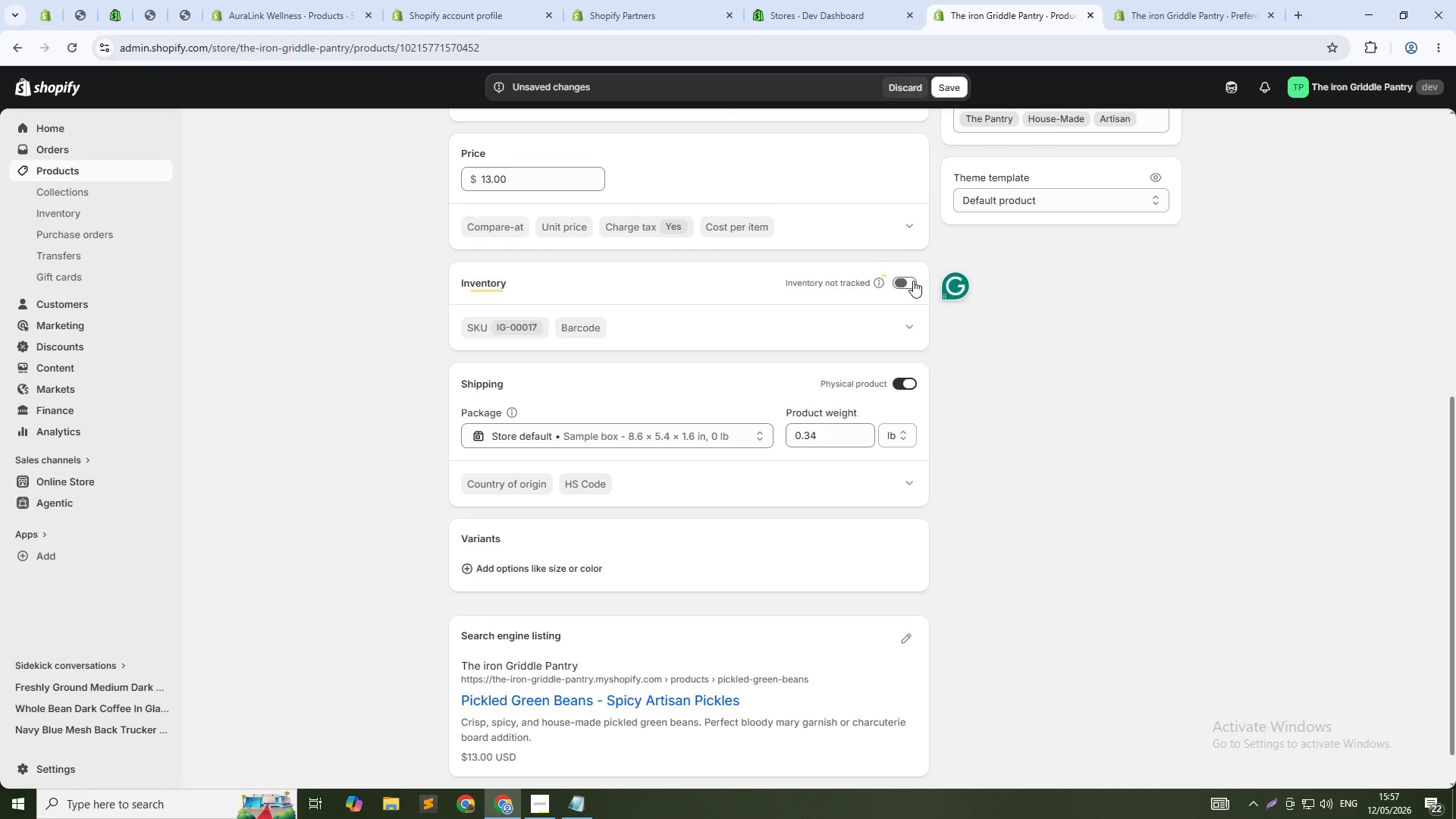 
left_click([473, 328])
 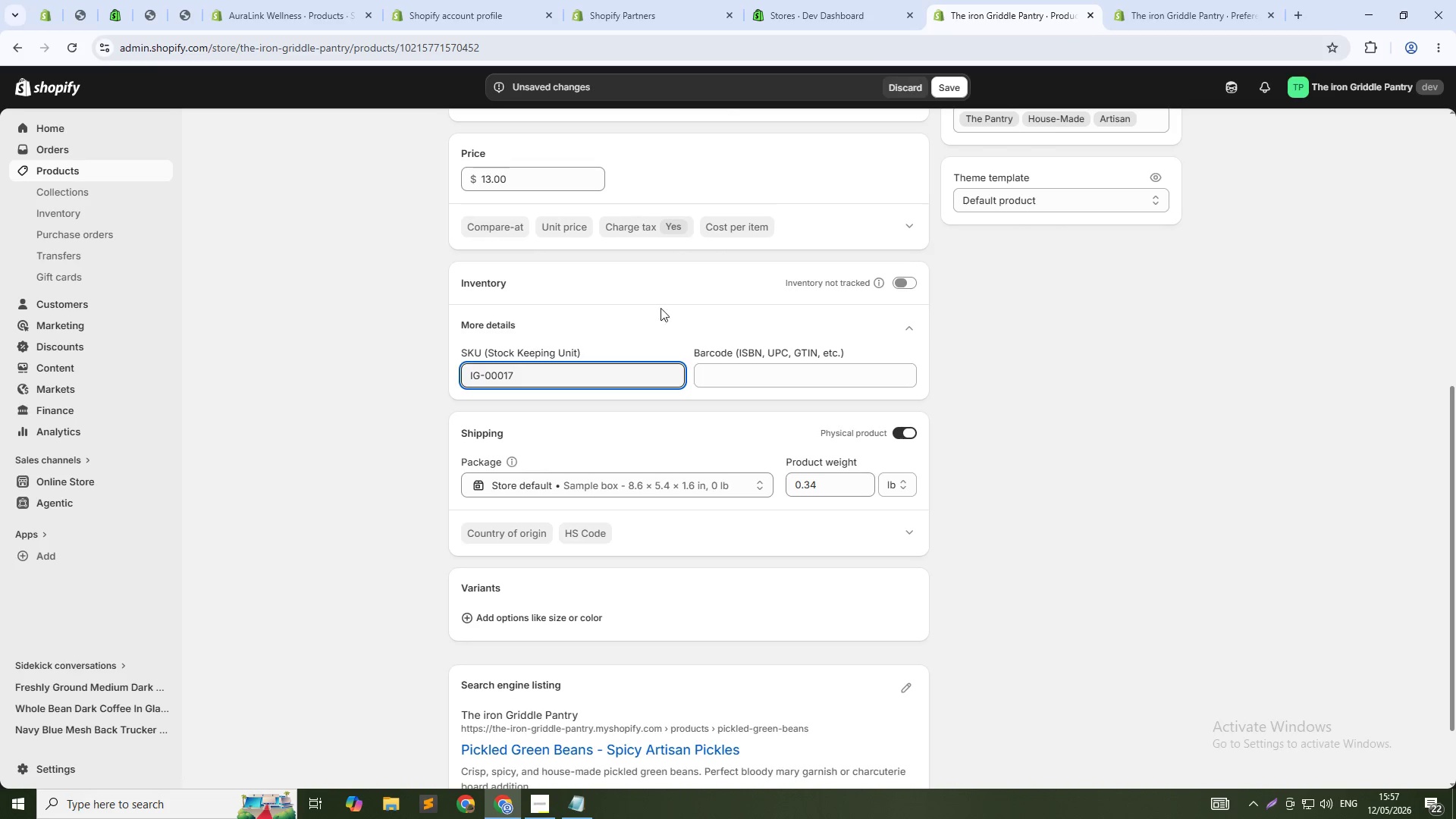 
left_click([670, 297])
 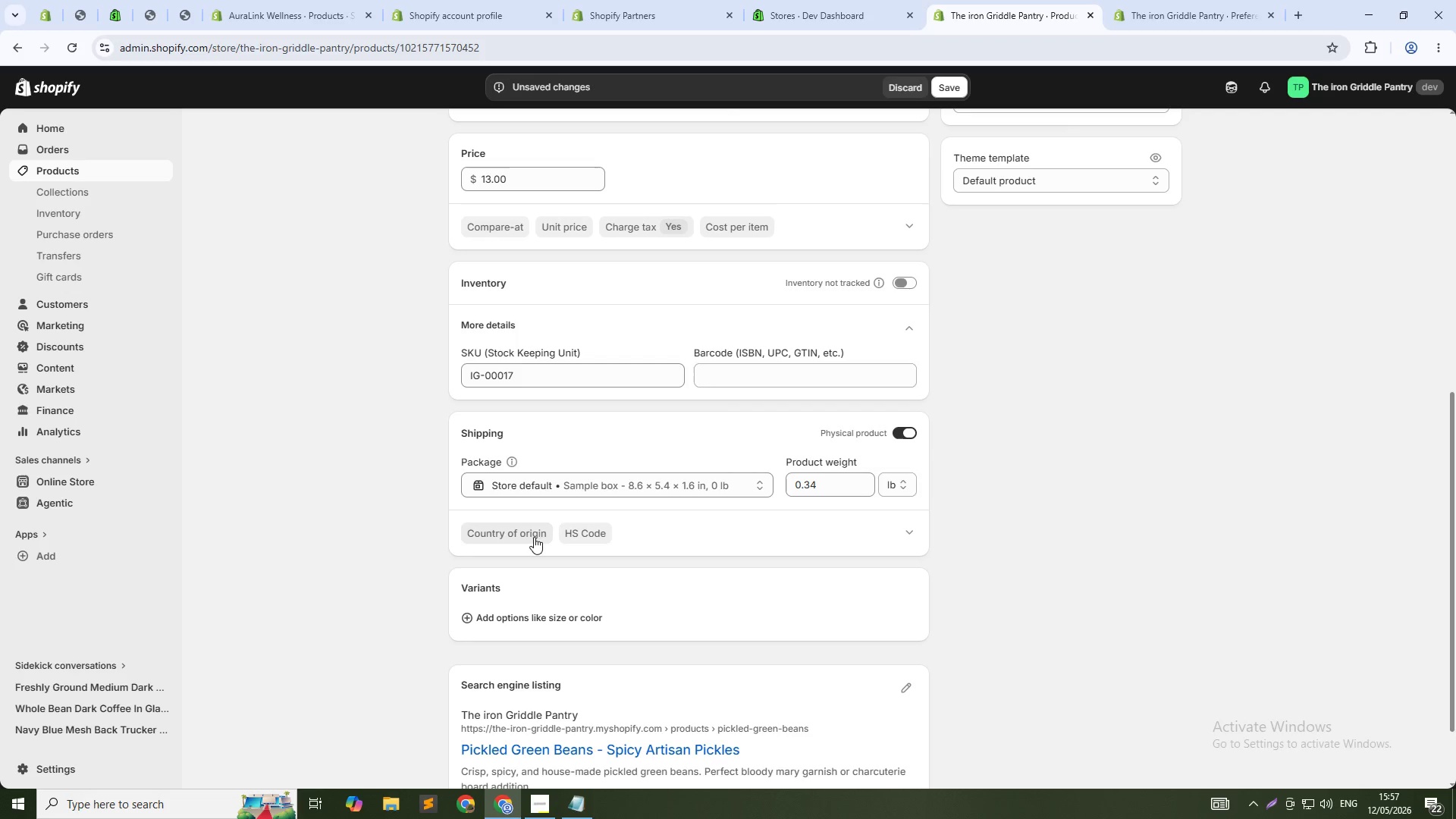 
left_click([756, 230])
 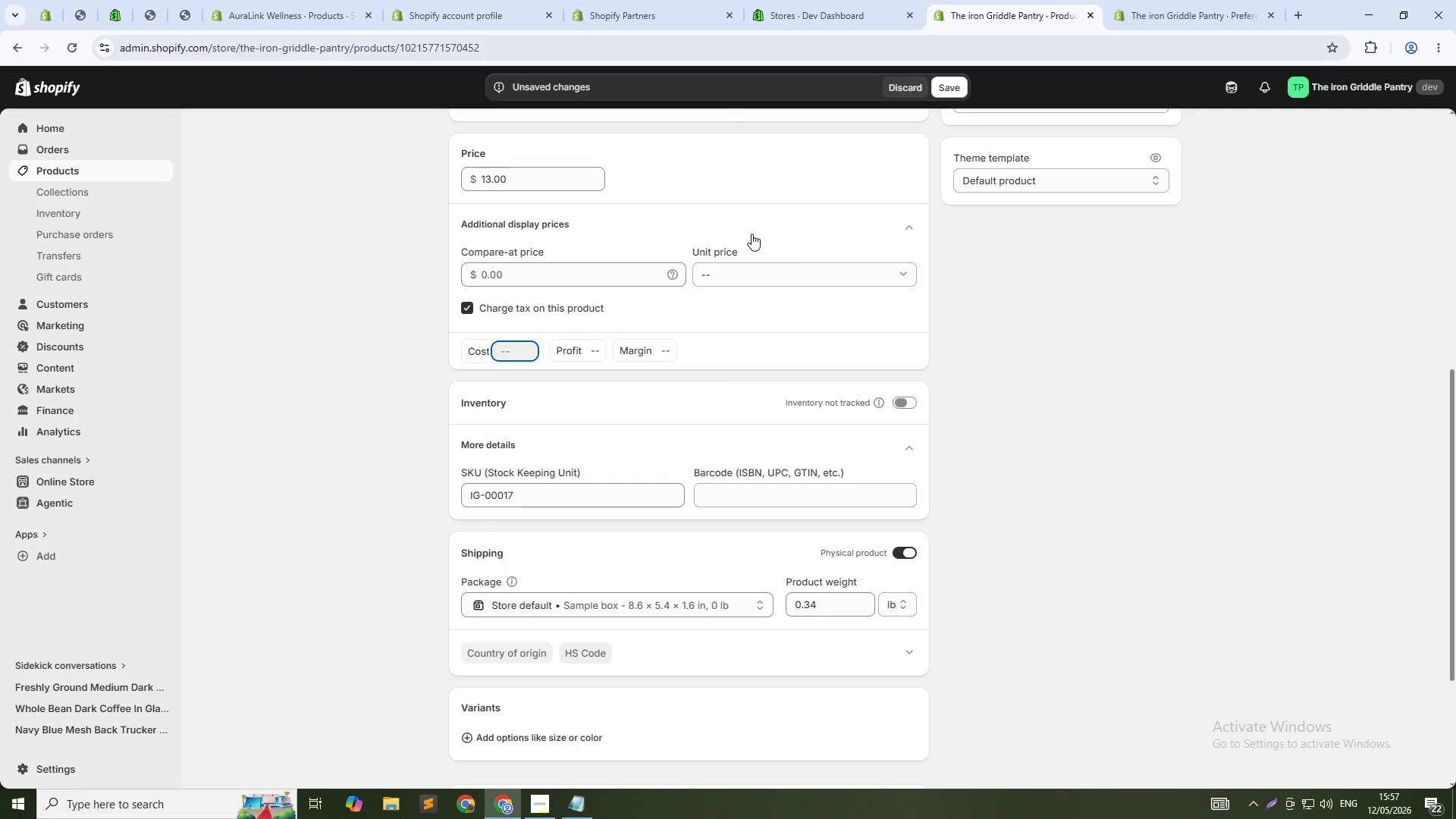 
left_click([980, 261])
 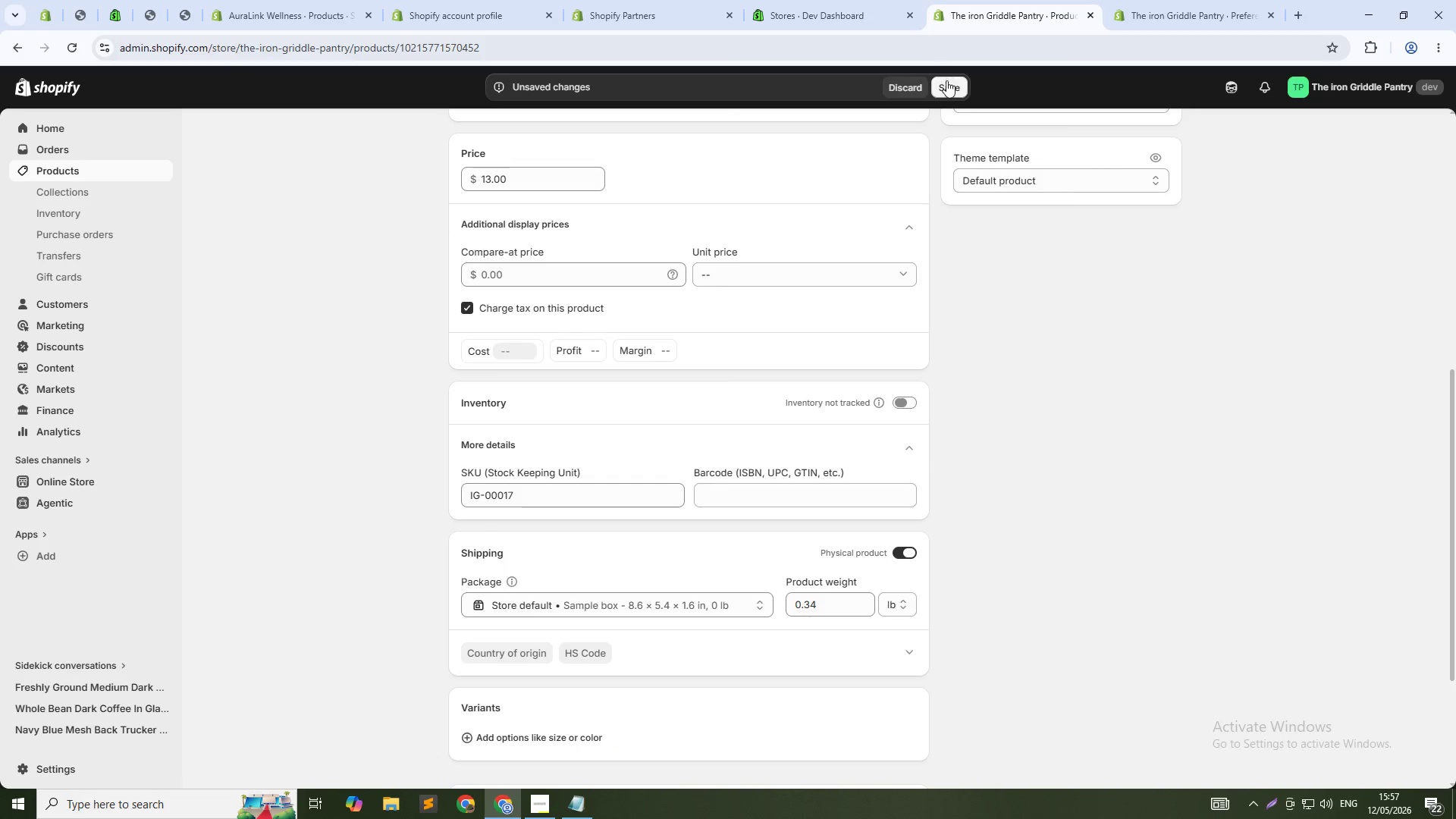 
left_click([947, 81])
 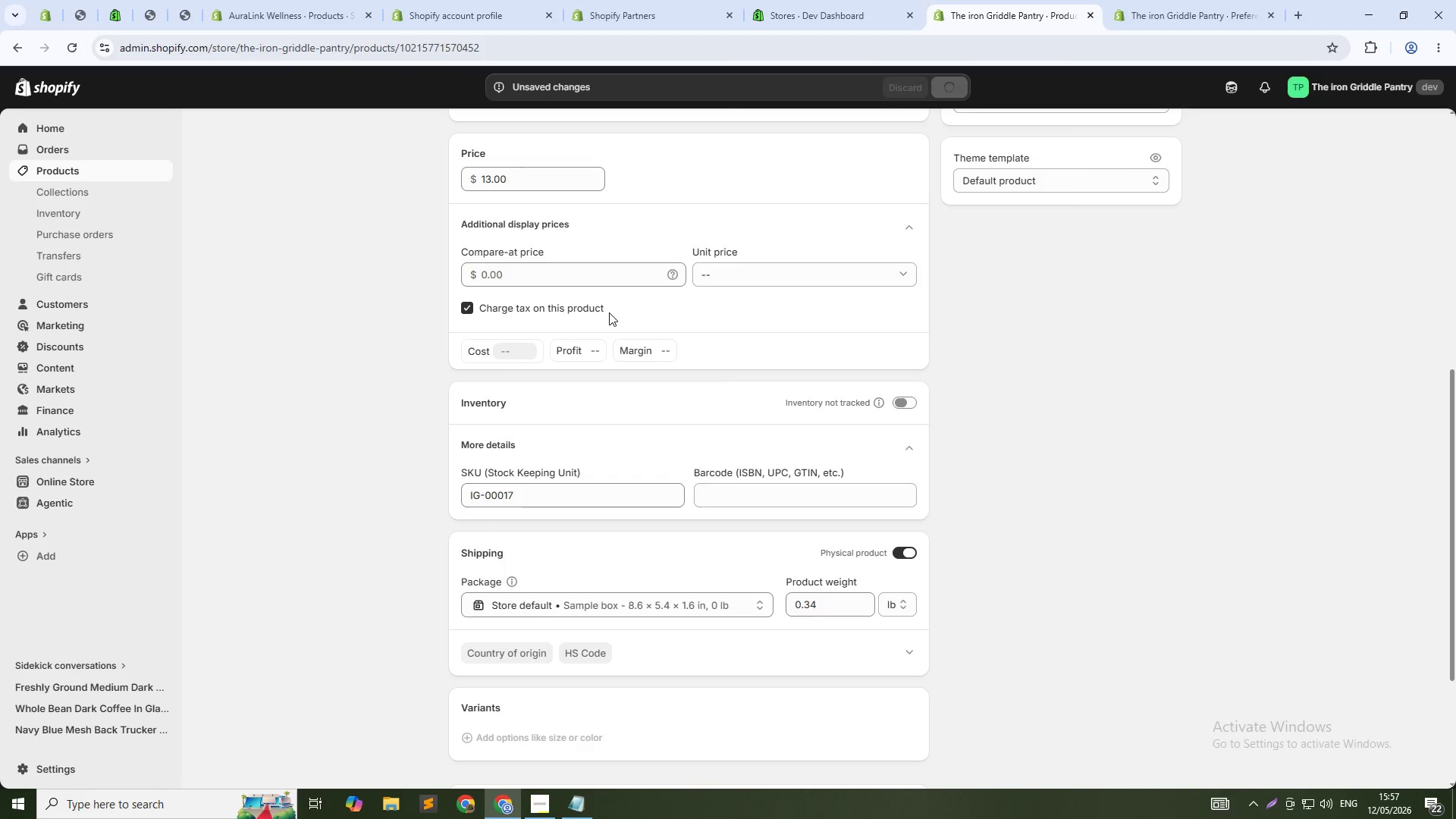 
scroll: coordinate [611, 312], scroll_direction: up, amount: 1.0
 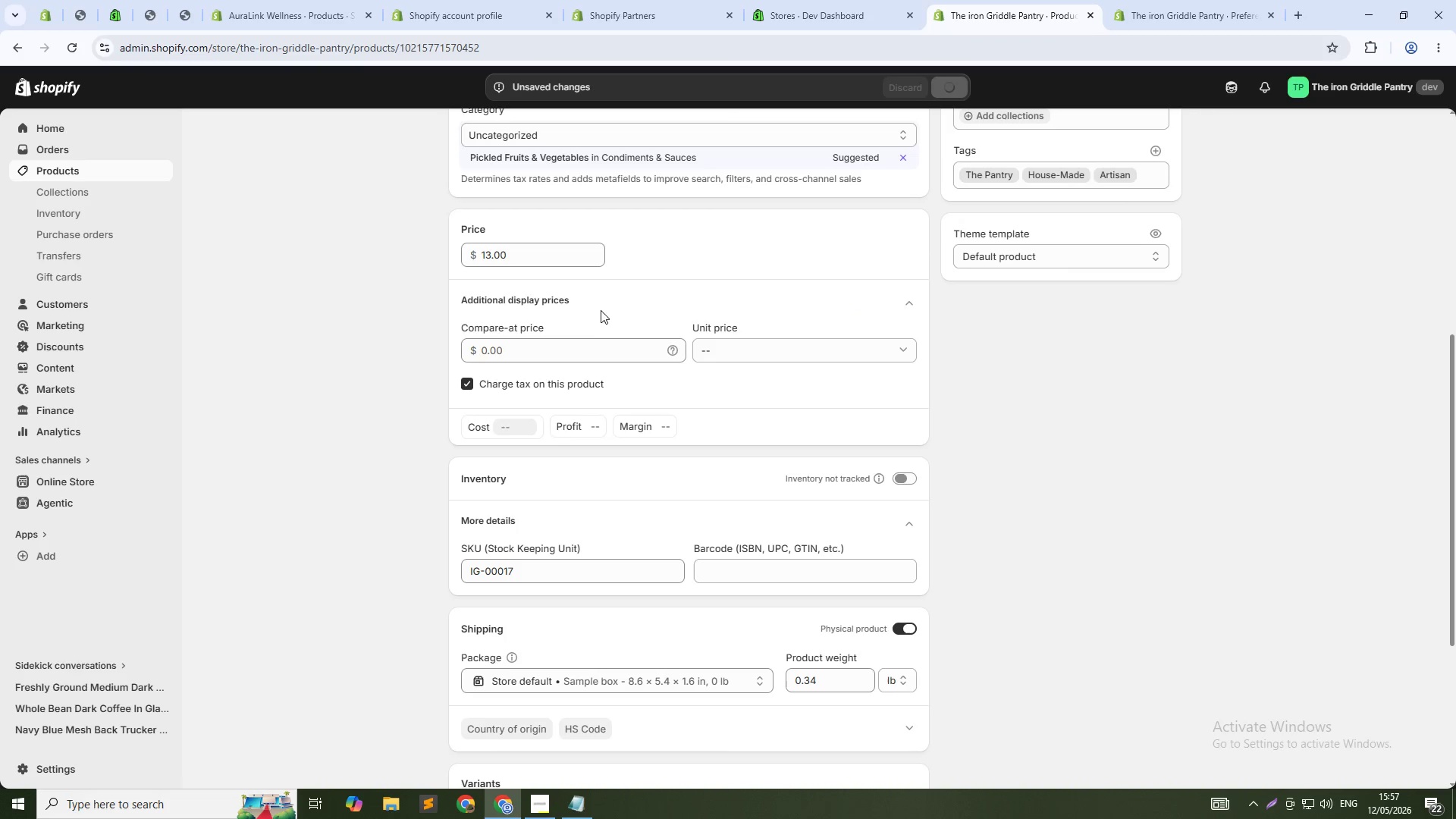 
left_click([586, 300])
 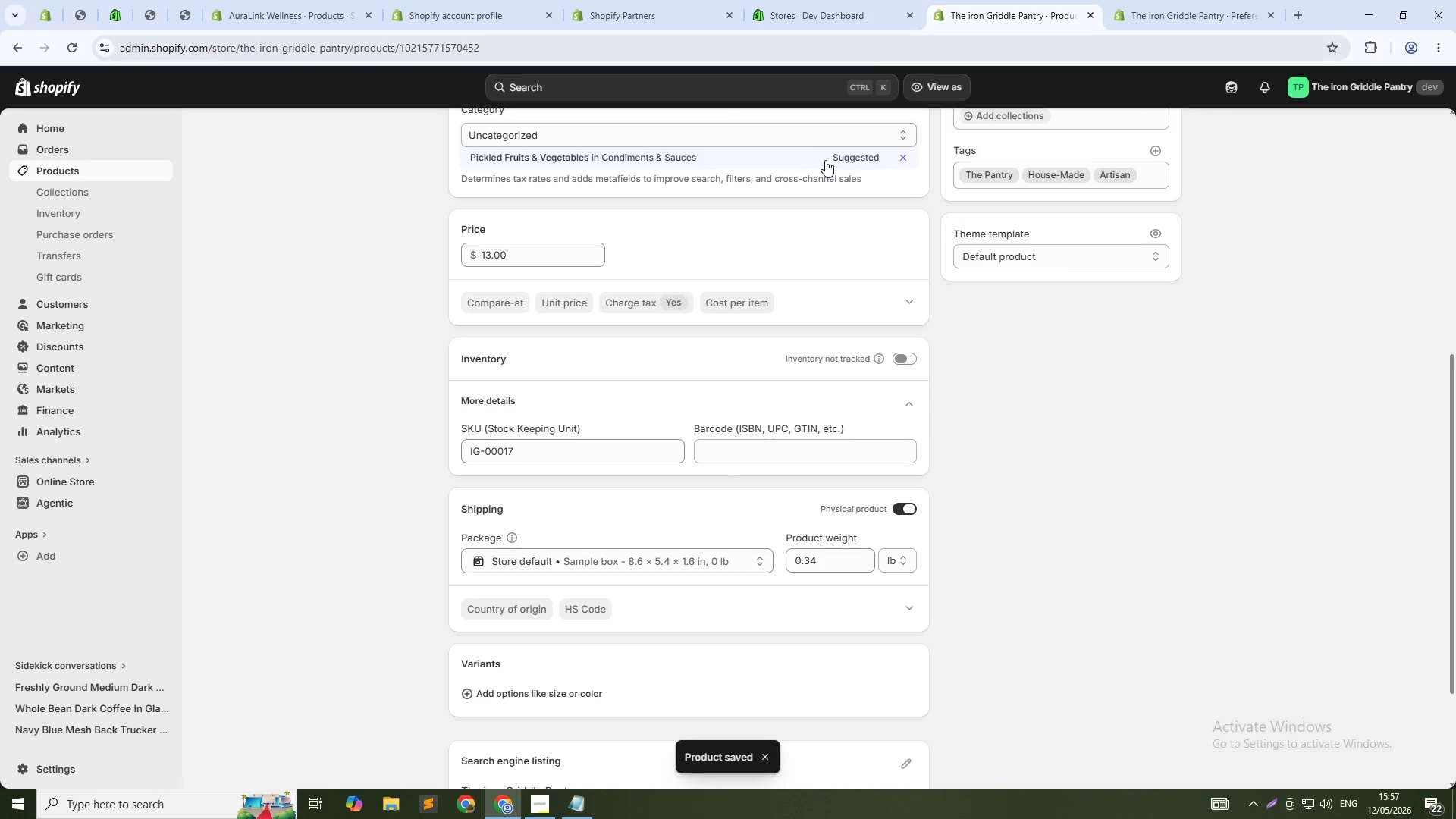 
scroll: coordinate [692, 195], scroll_direction: up, amount: 5.0
 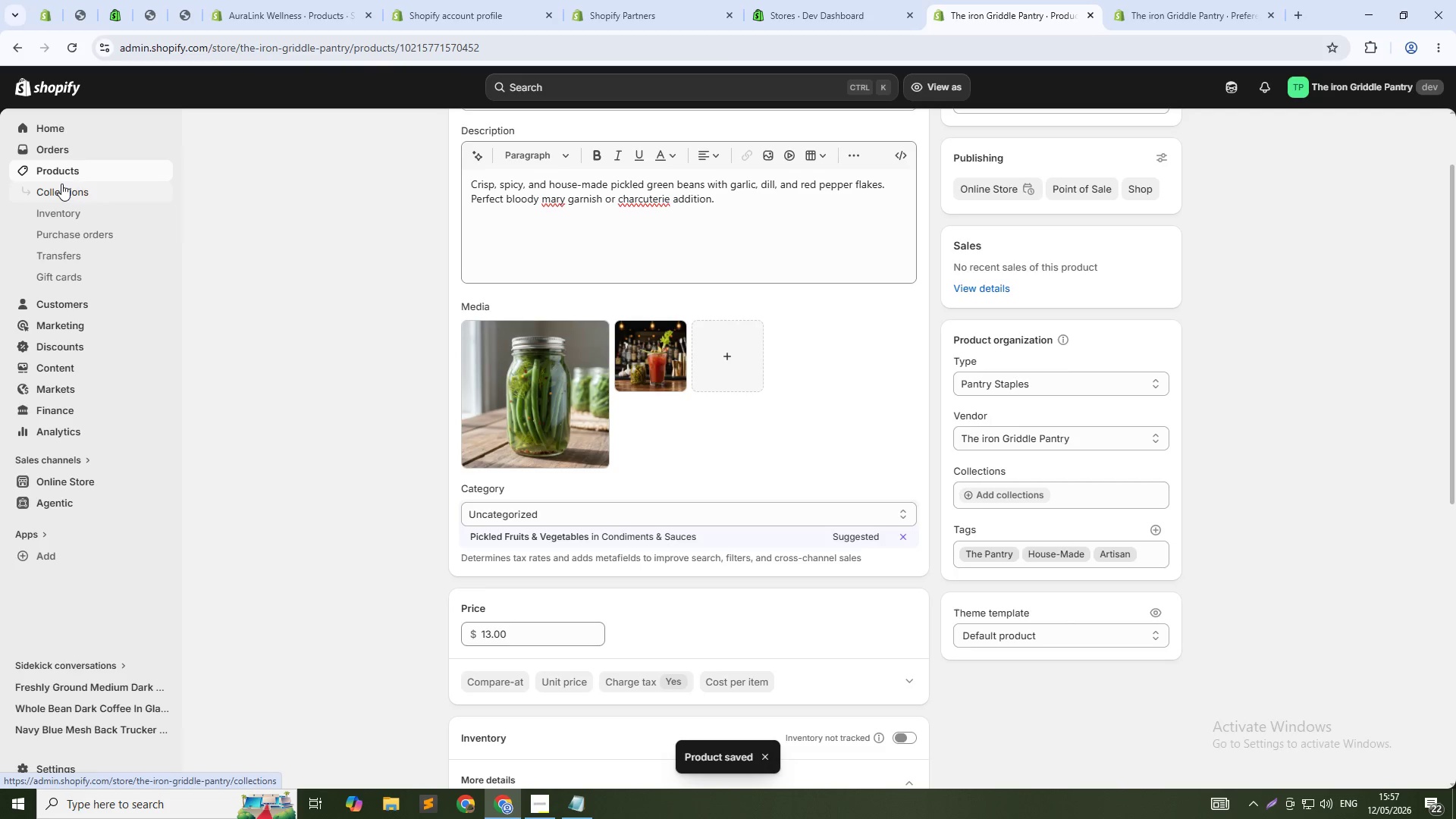 
left_click([71, 171])
 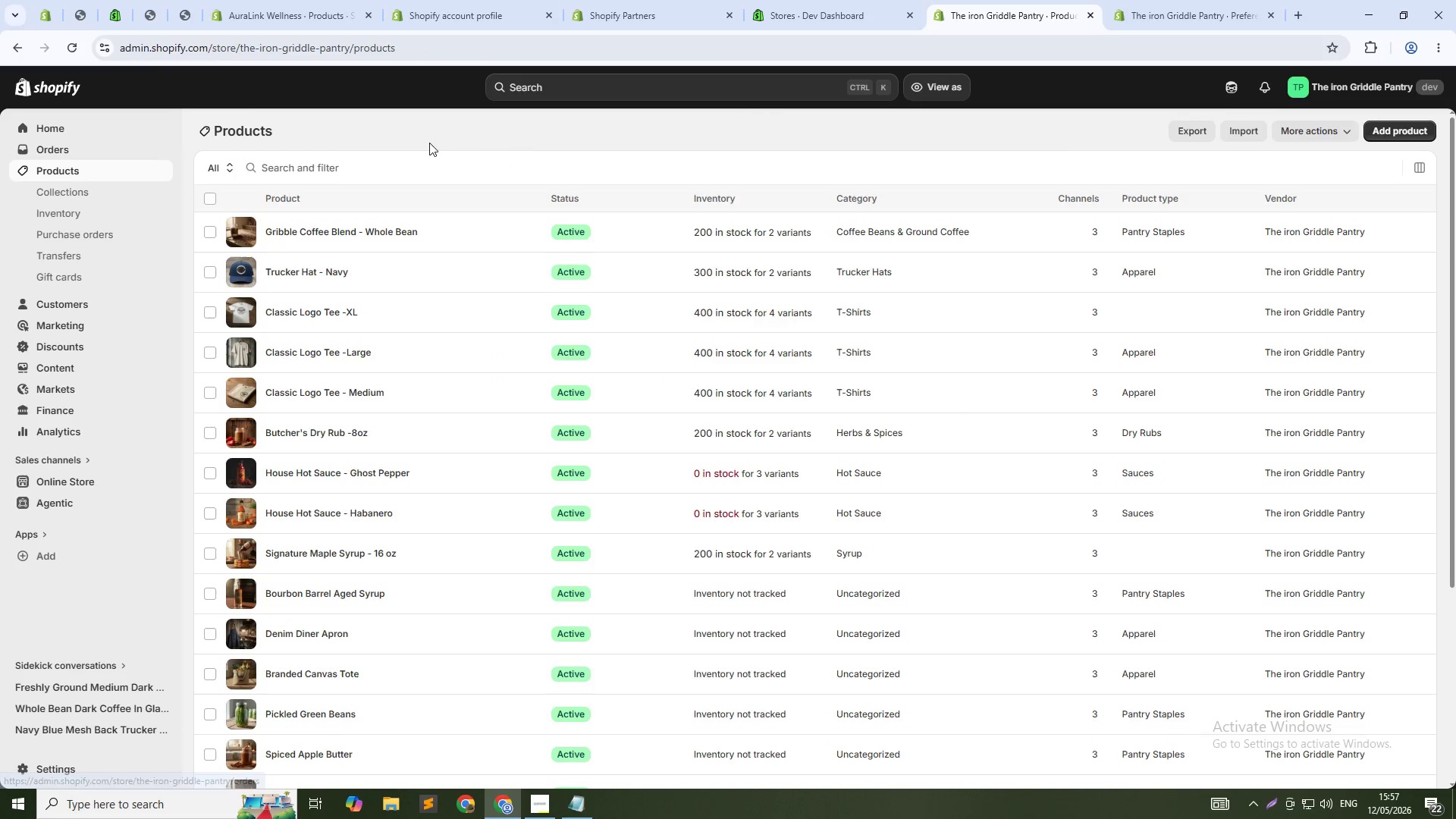 
wait(5.45)
 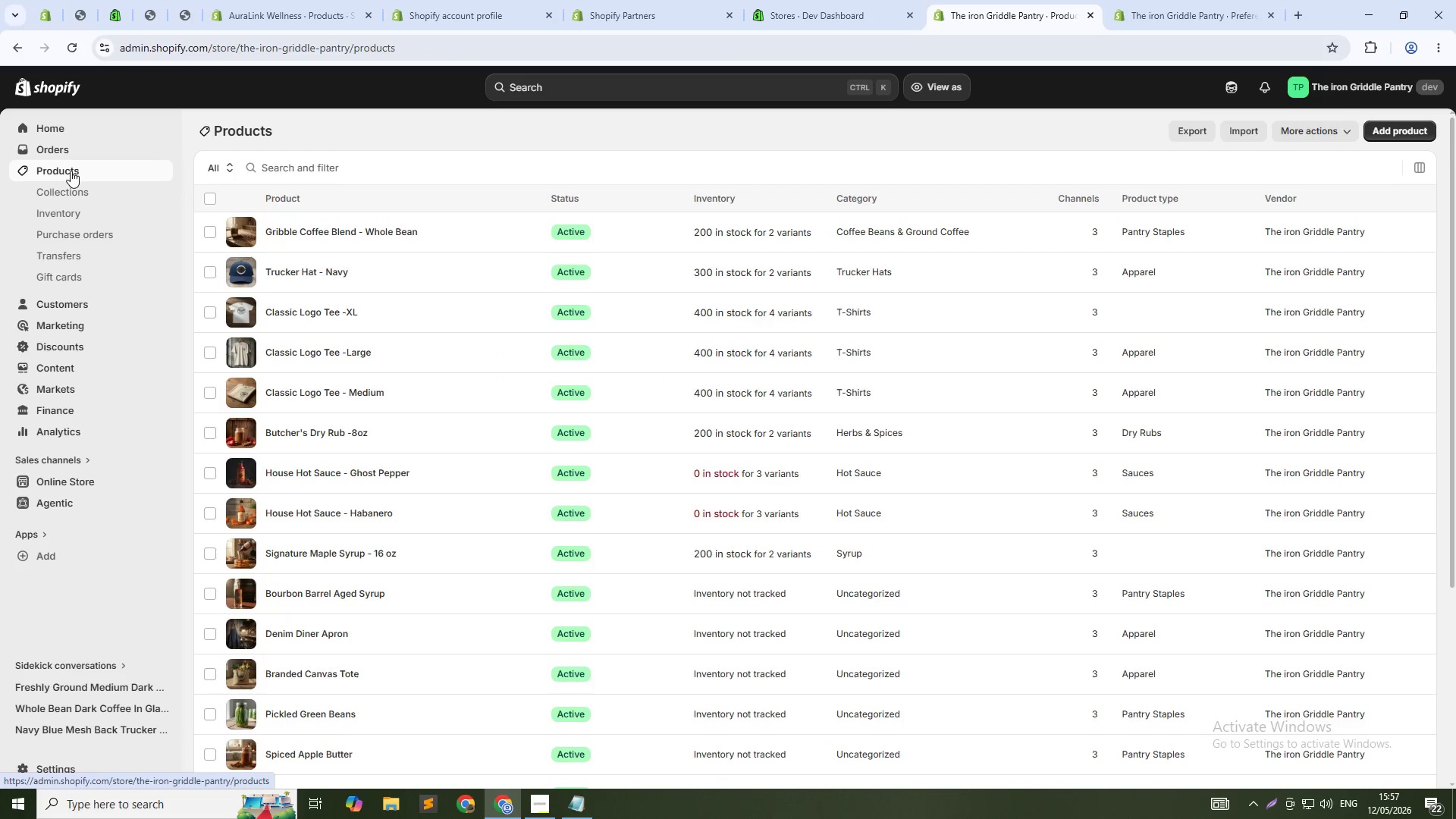 
scroll: coordinate [391, 398], scroll_direction: down, amount: 2.0
 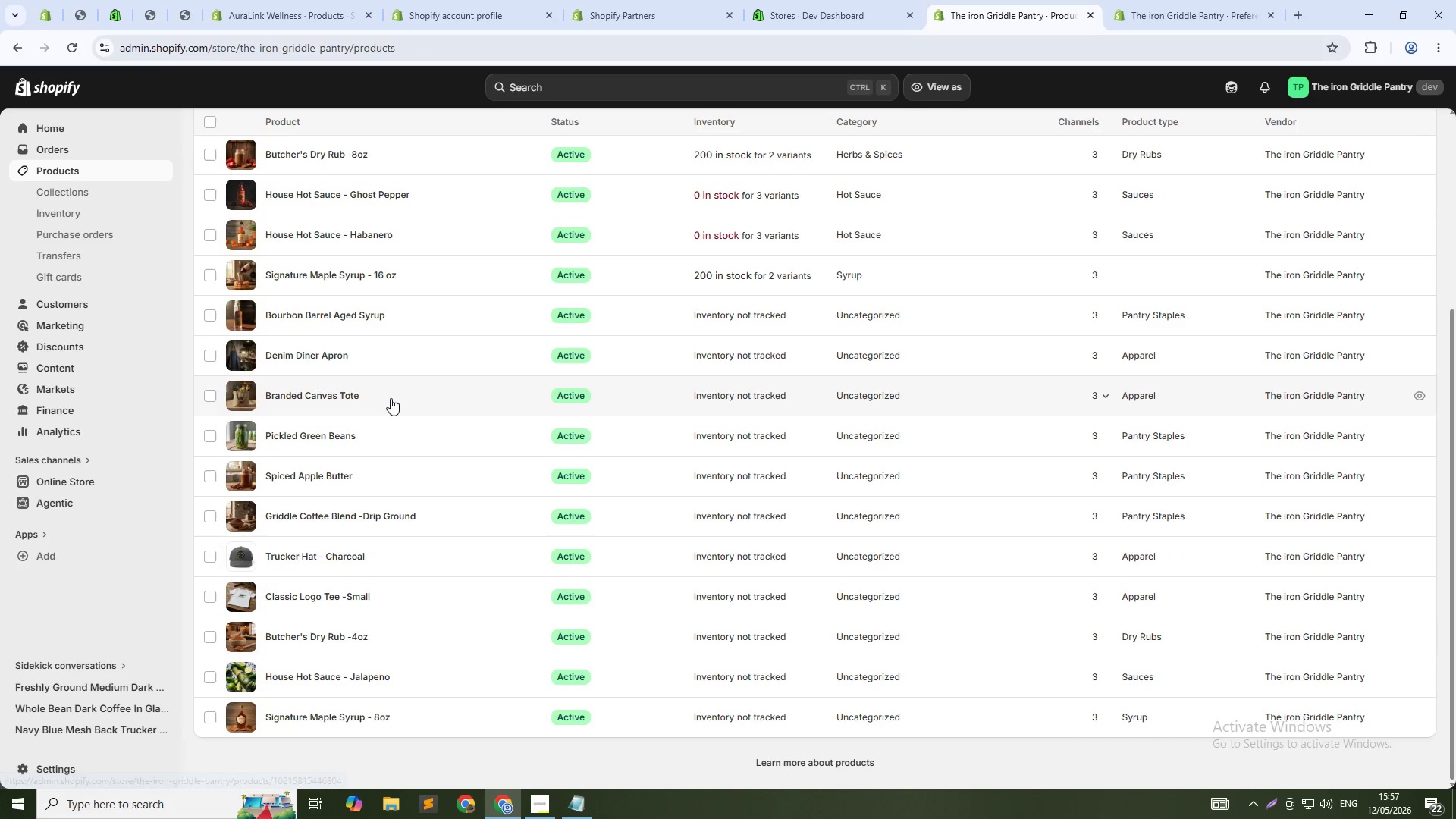 
scroll: coordinate [391, 398], scroll_direction: up, amount: 1.0
 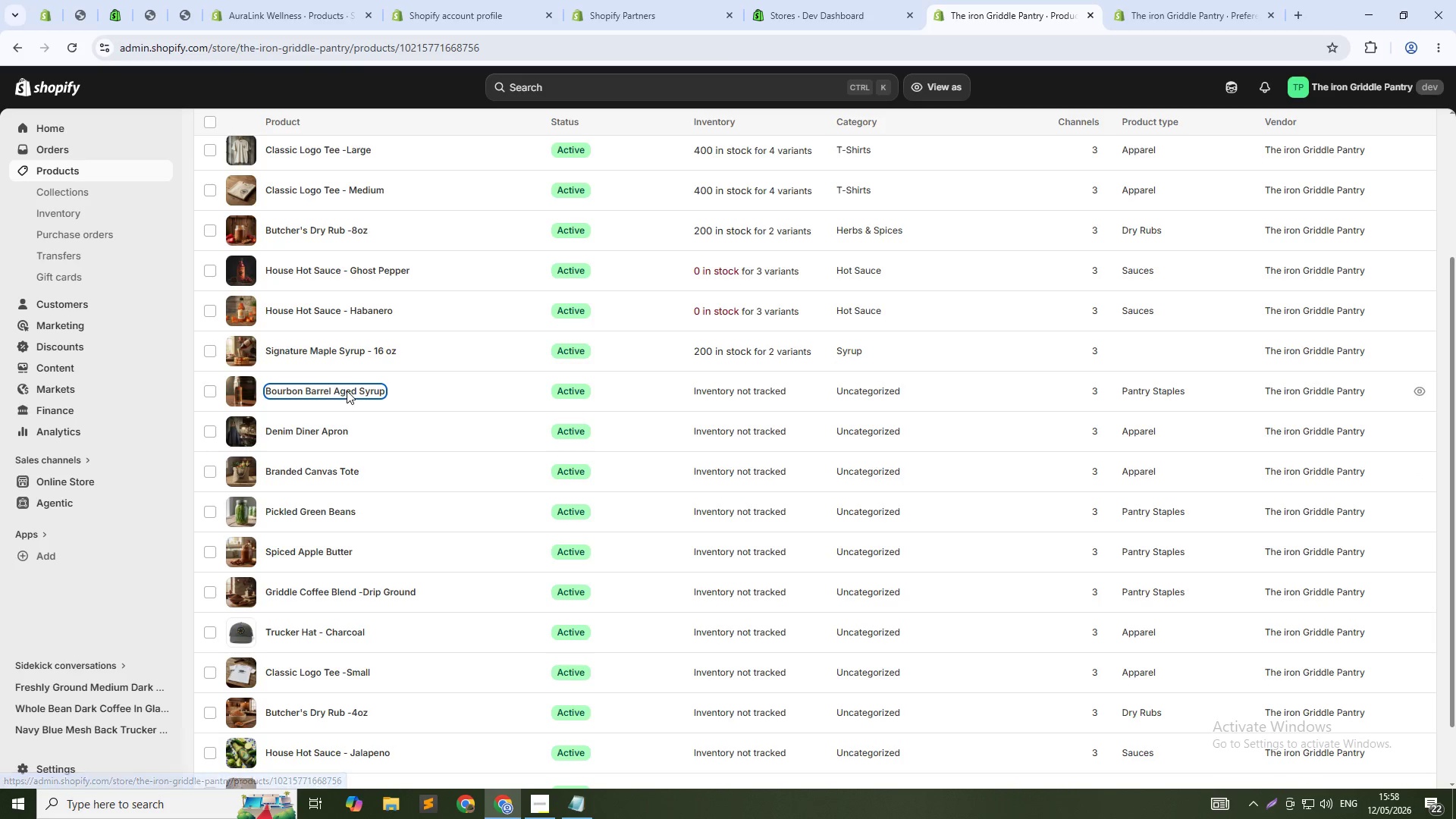 
wait(5.35)
 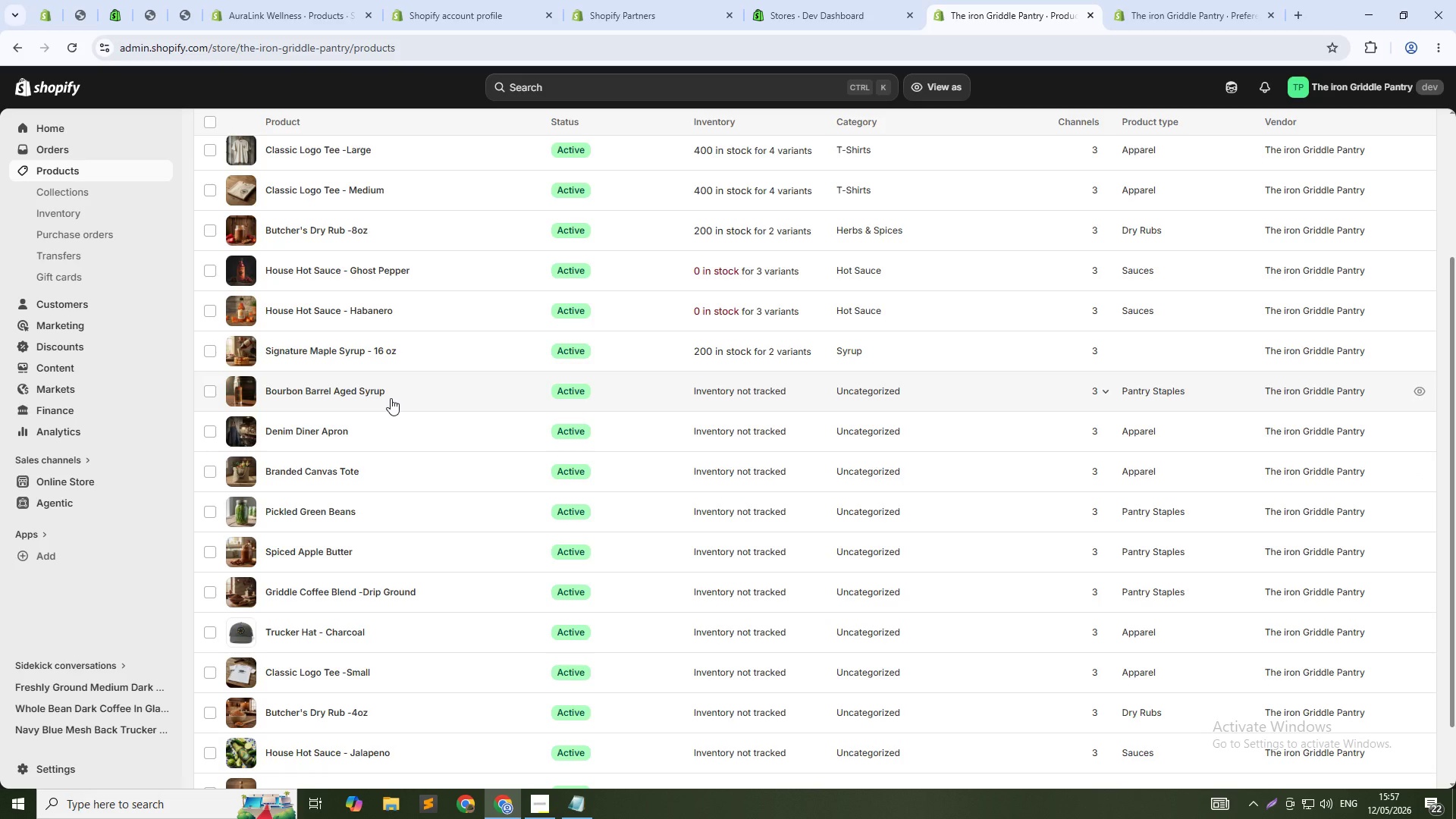 
left_click([556, 310])
 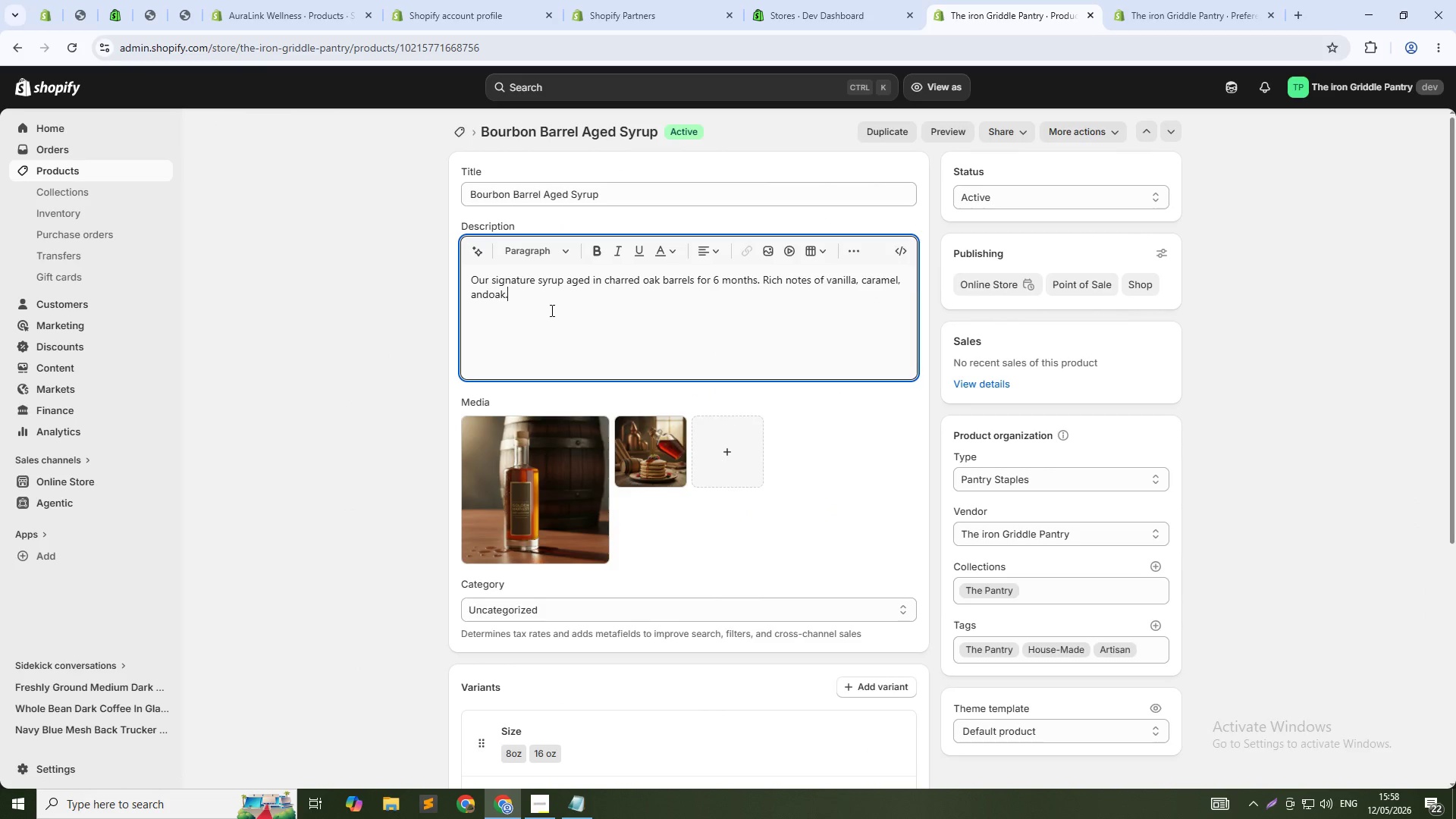 
key(Control+ControlLeft)
 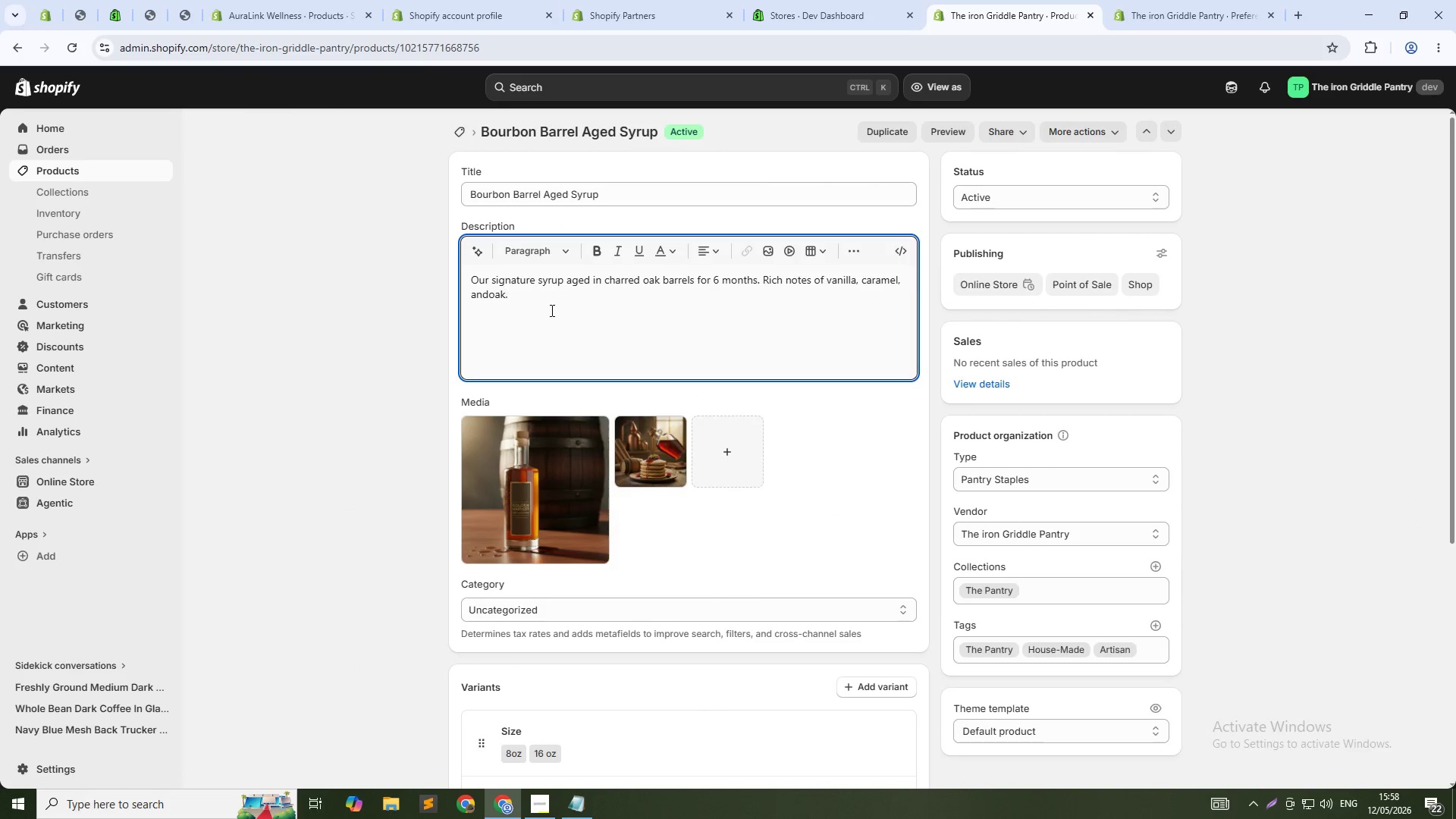 
key(Control+A)
 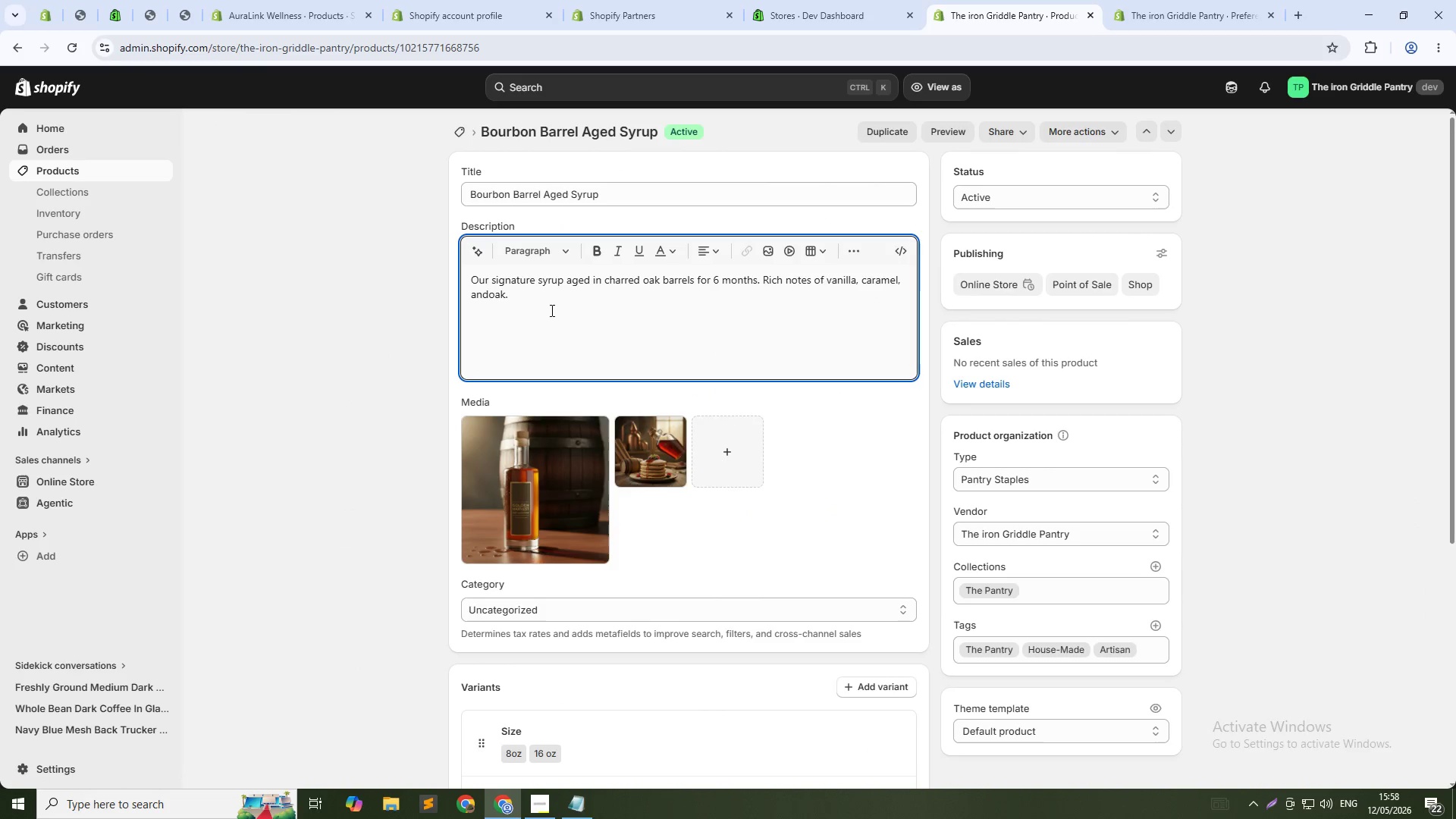 
type(Premium maple syrup aged 6 months in charred oak bour)
 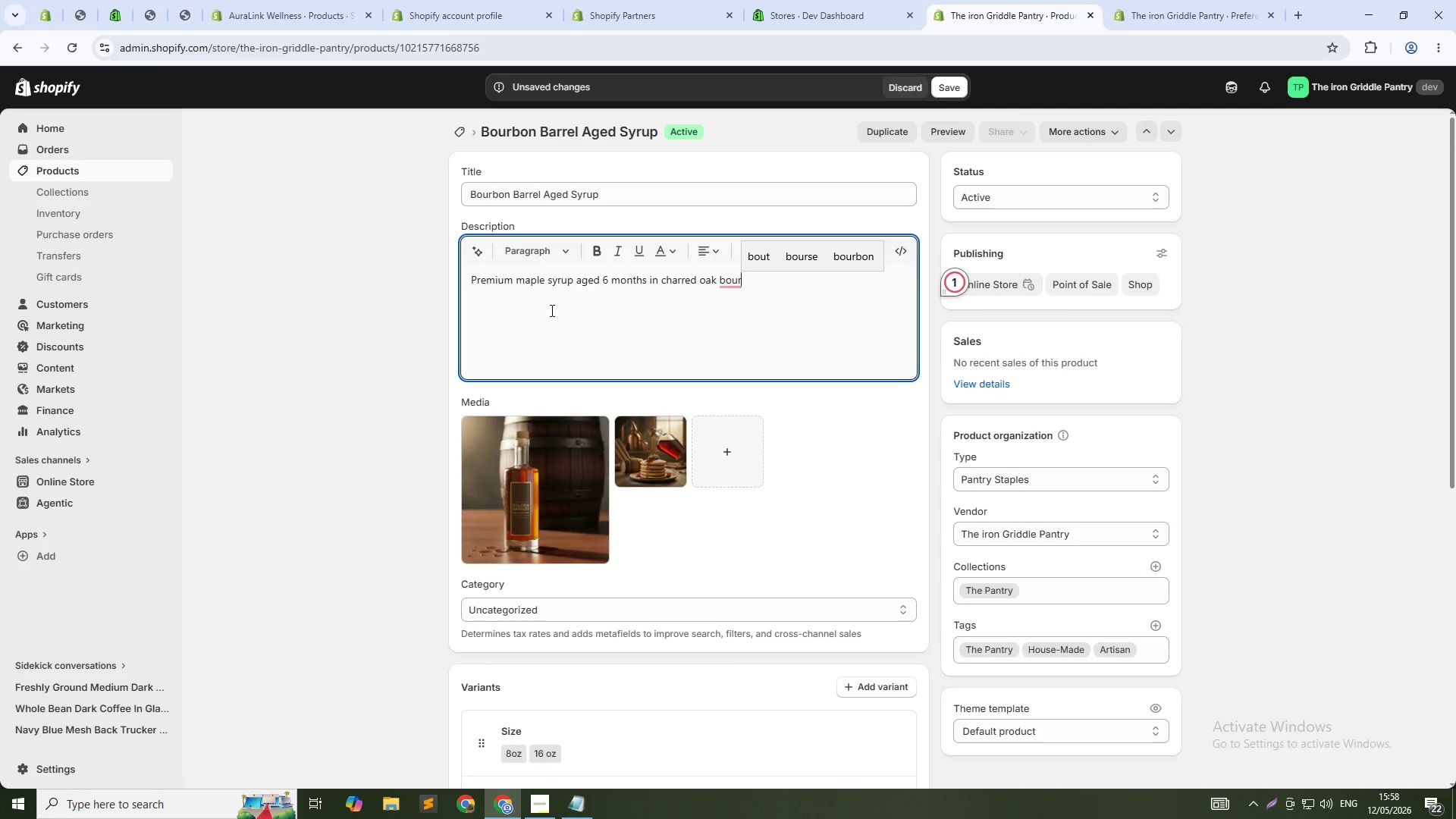 
type(bon barrels,)
key(Backspace)
type(. Notes of vanilla, caramel, an dook)
key(Backspace)
key(Backspace)
key(Backspace)
key(Backspace)
key(Backspace)
type(d oak. Small-batch luxury for your pantry.)
 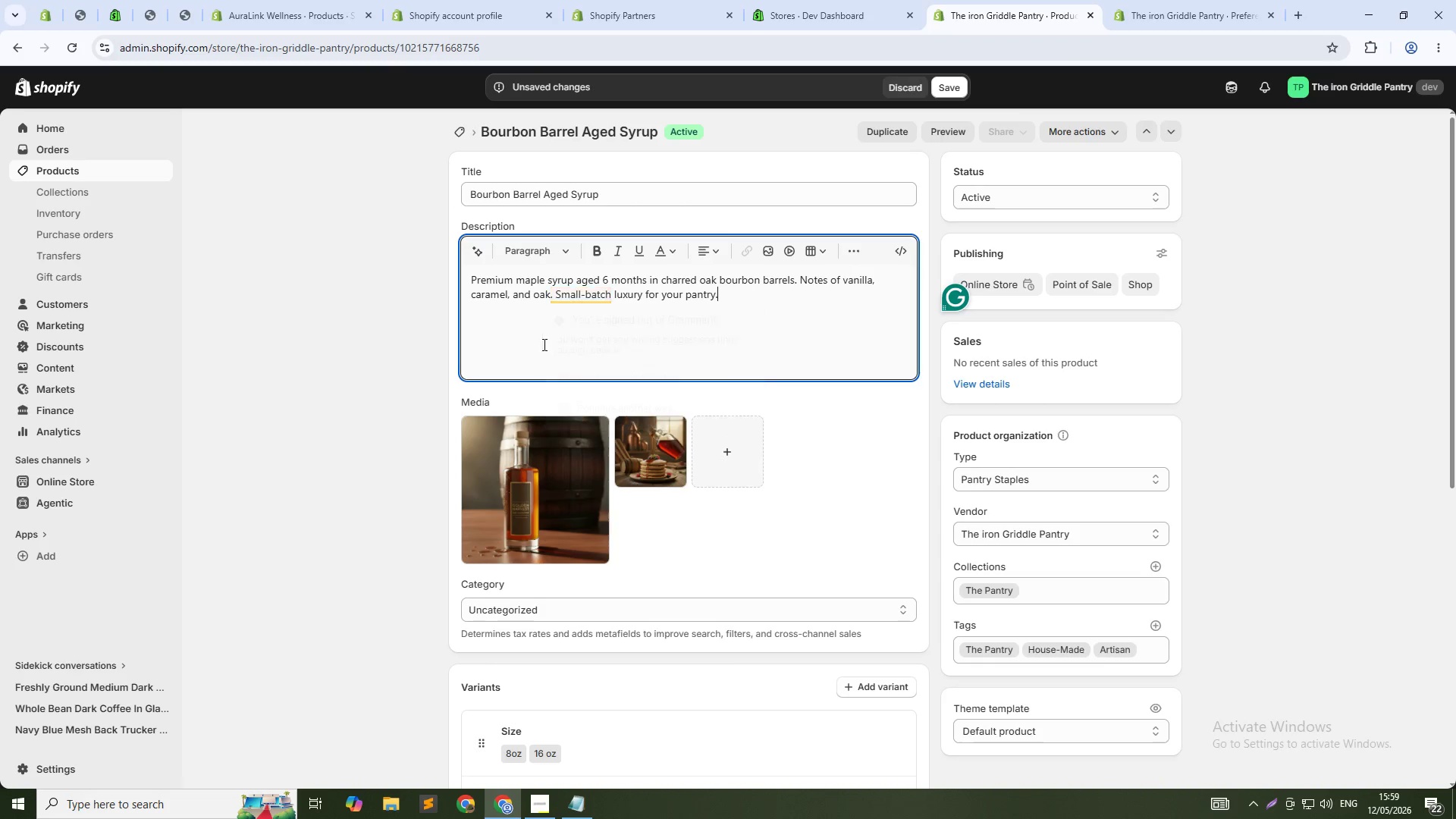 
wait(5.81)
 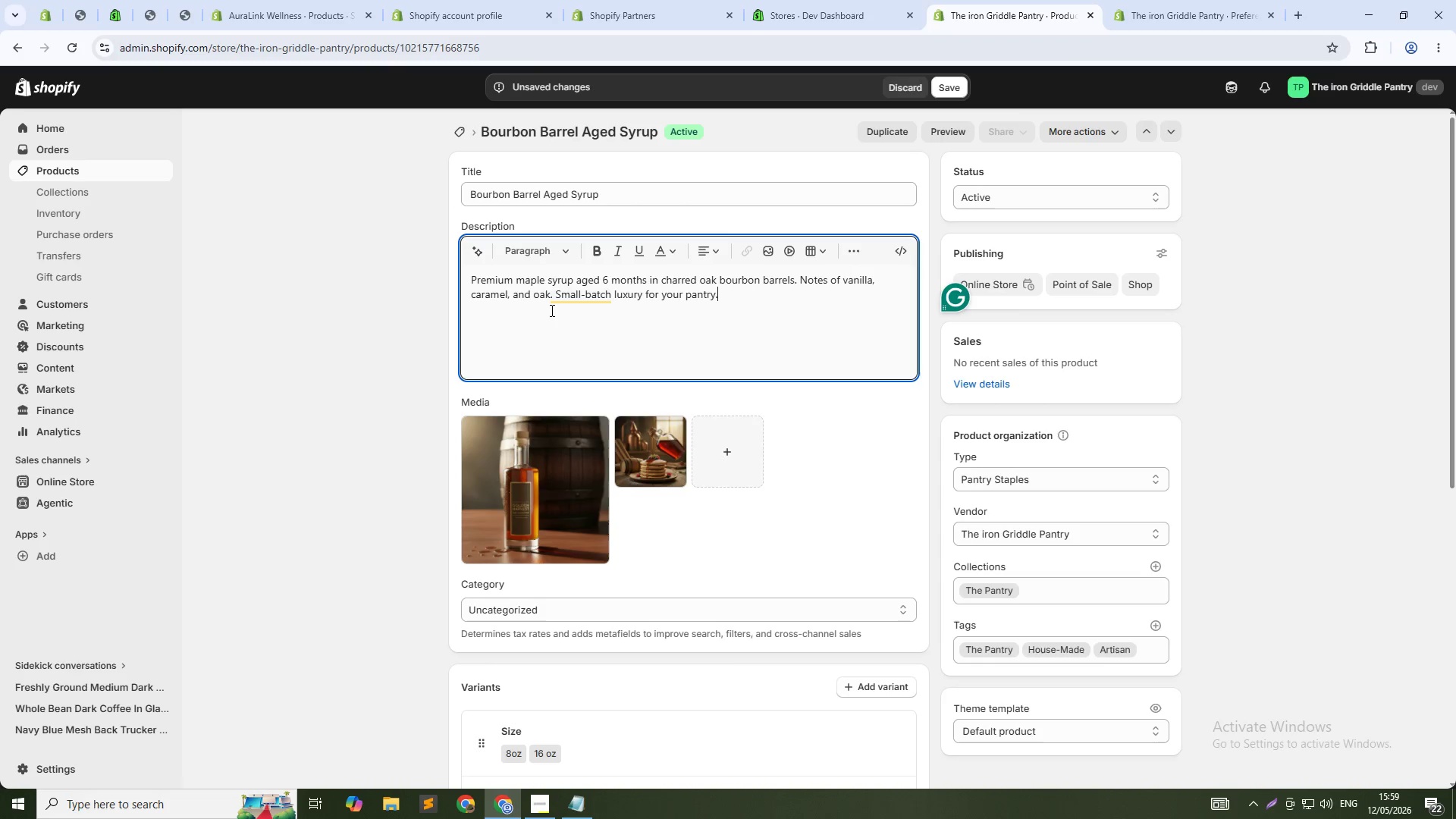 
scroll: coordinate [777, 419], scroll_direction: down, amount: 5.0
 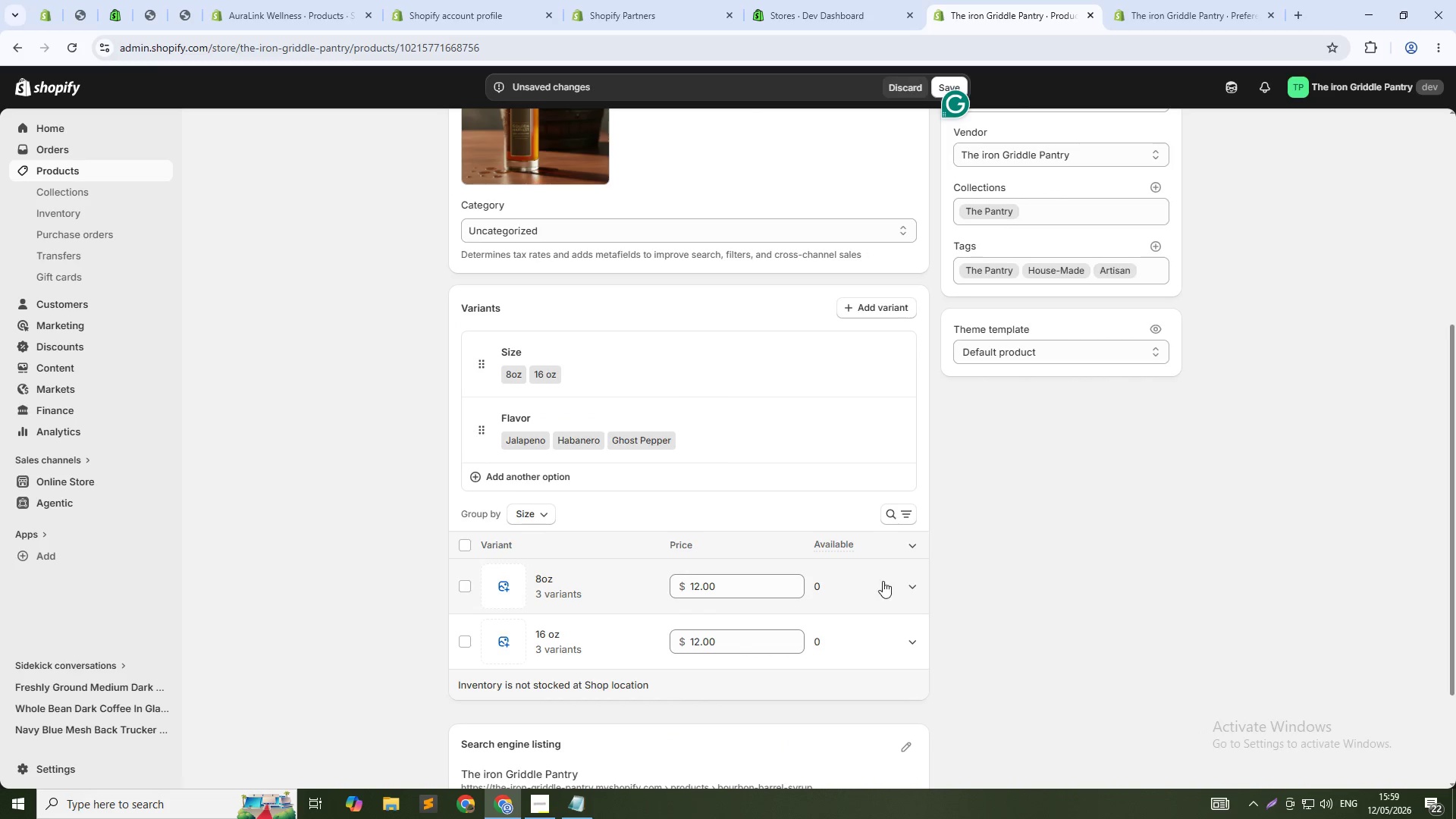 
left_click([880, 582])
 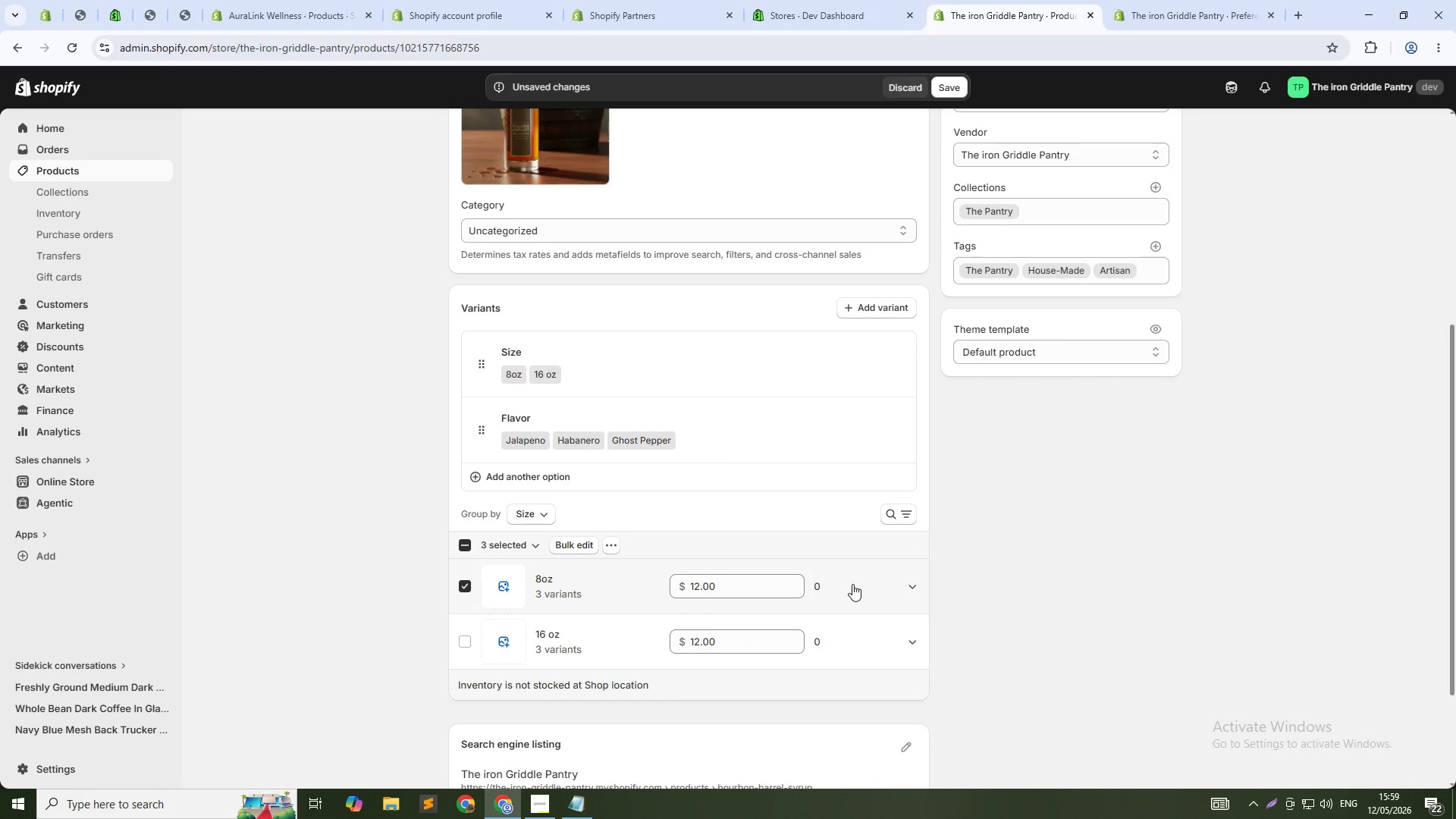 
left_click([821, 582])
 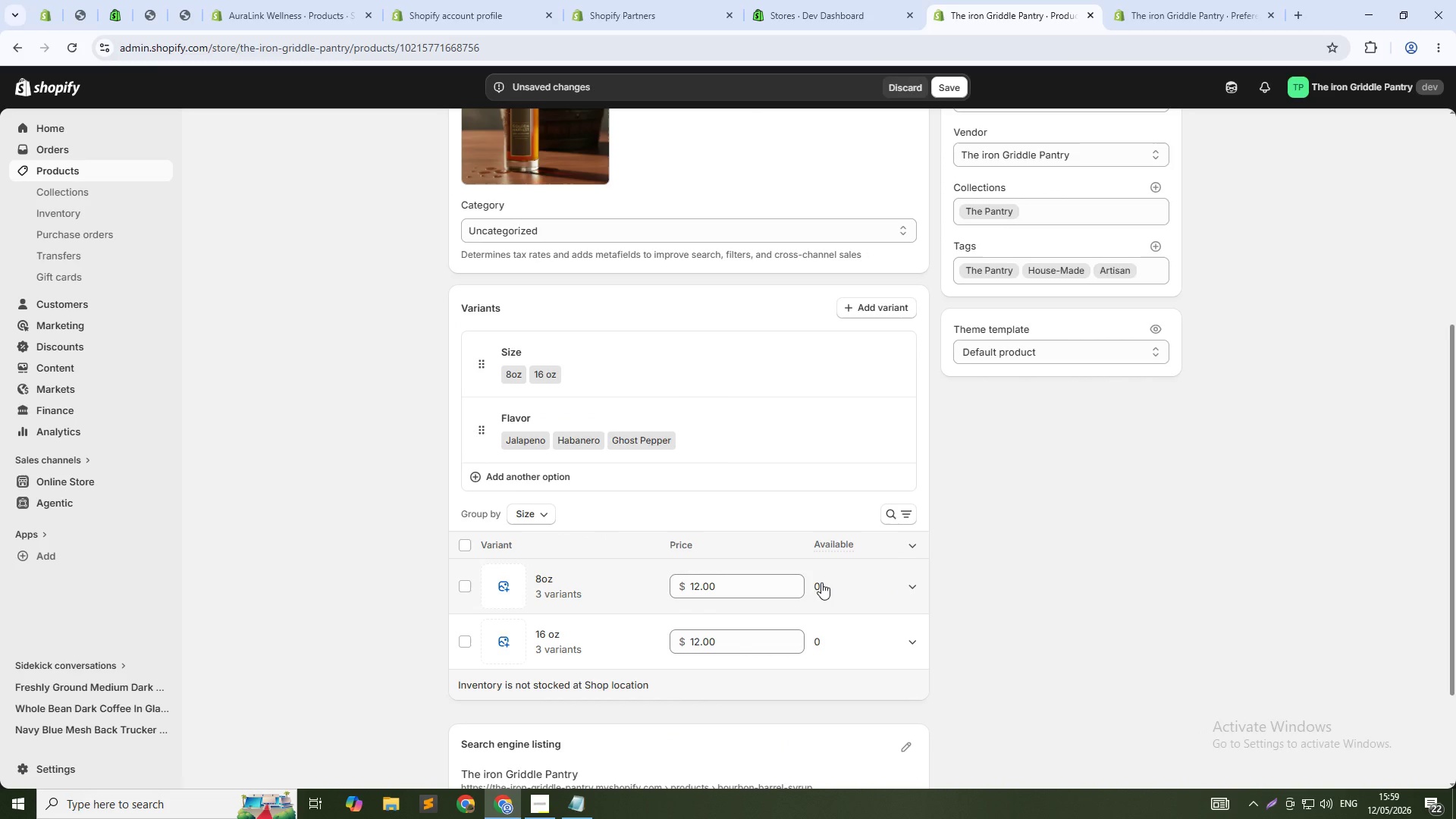 
left_click([821, 582])
 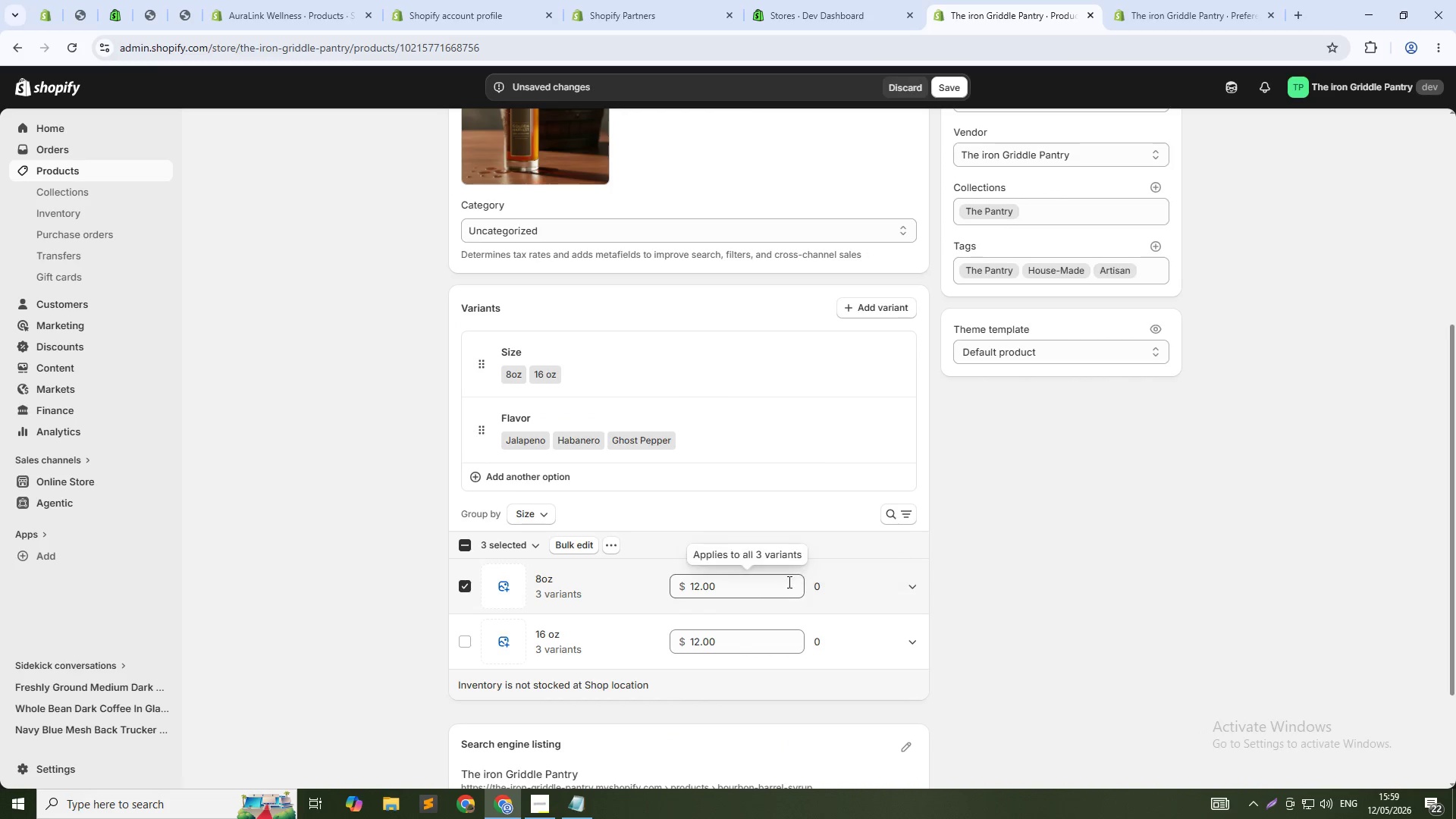 
left_click([827, 581])
 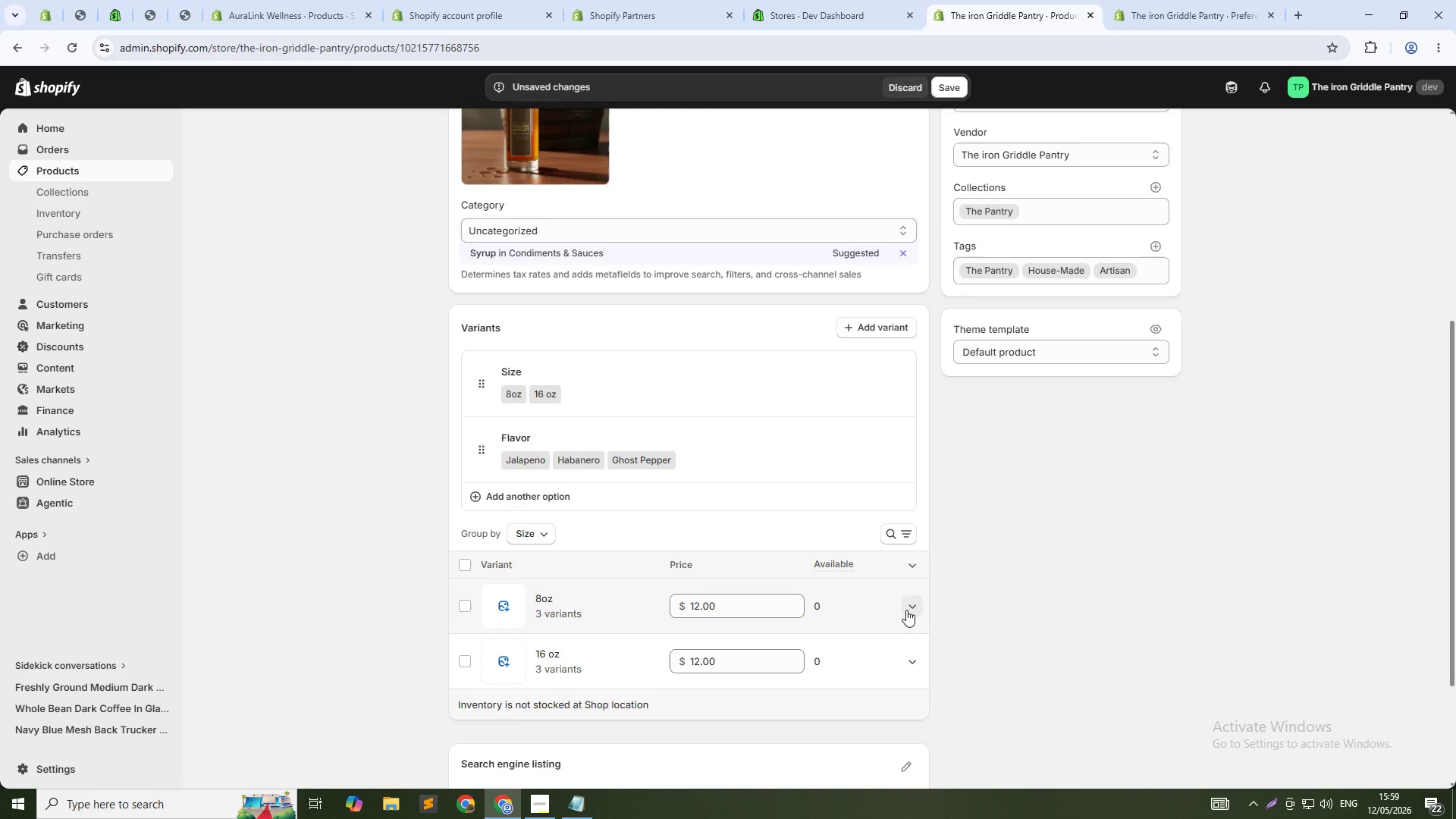 
left_click([906, 610])
 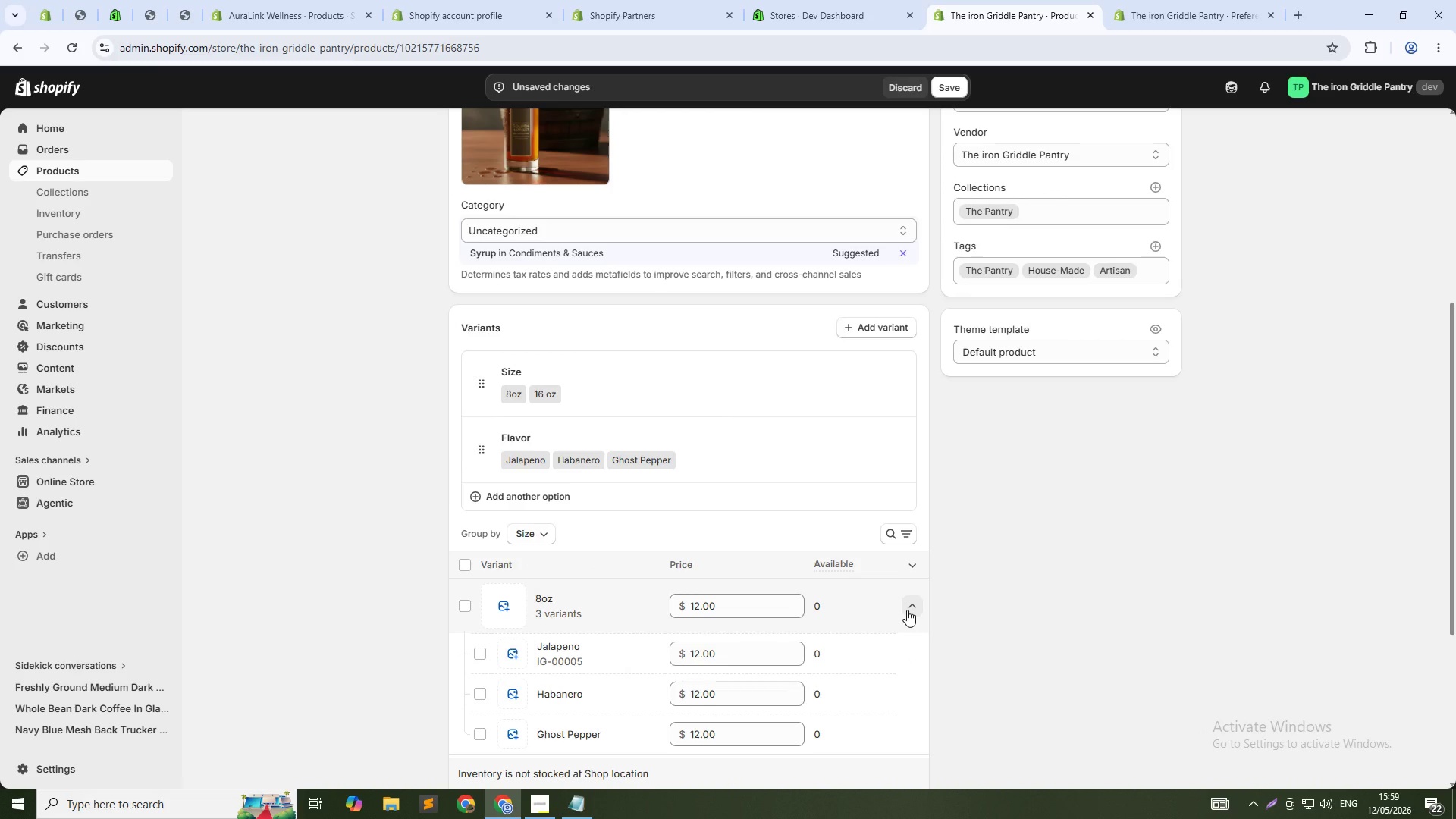 
left_click([907, 610])
 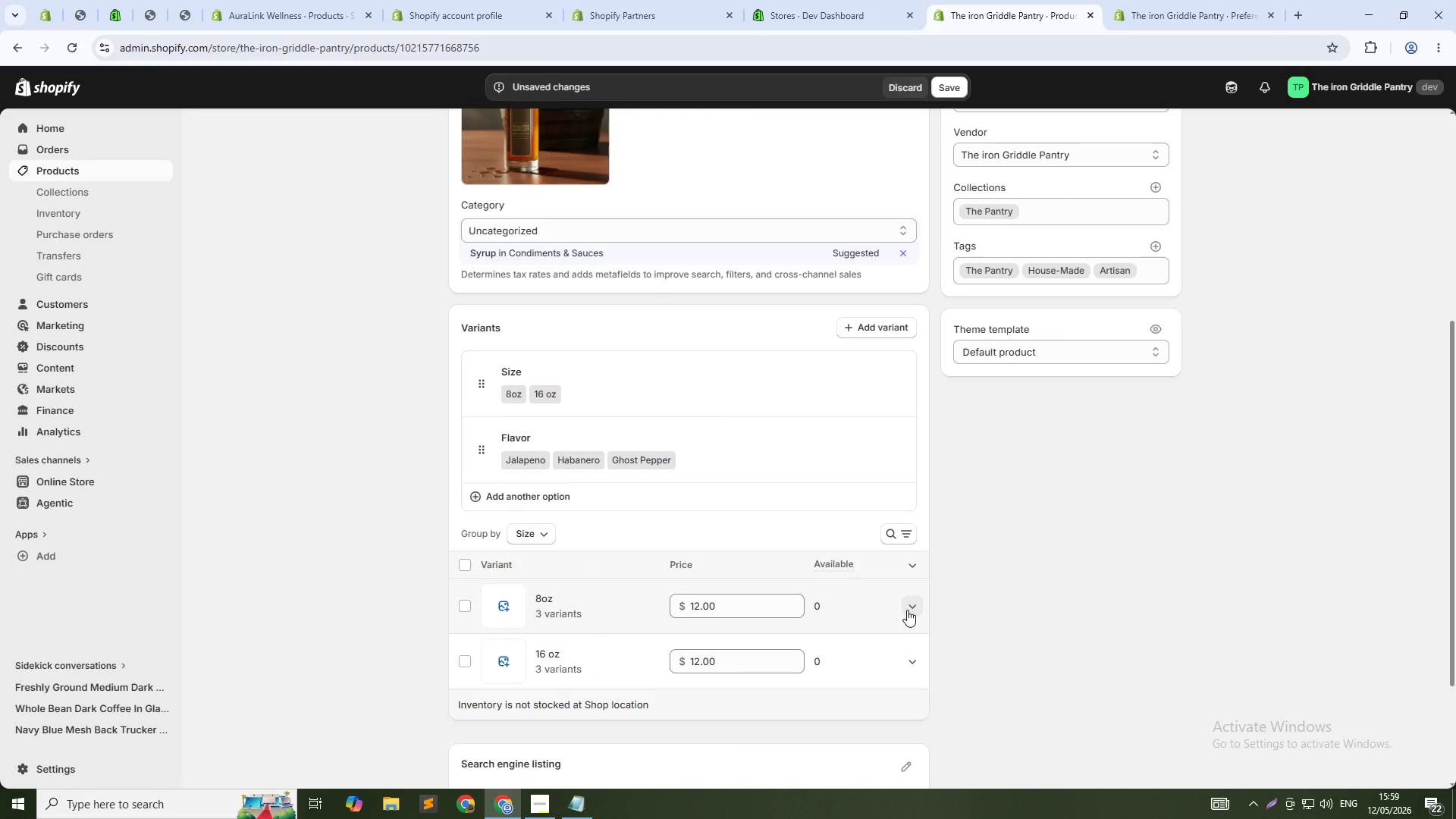 
left_click([907, 610])
 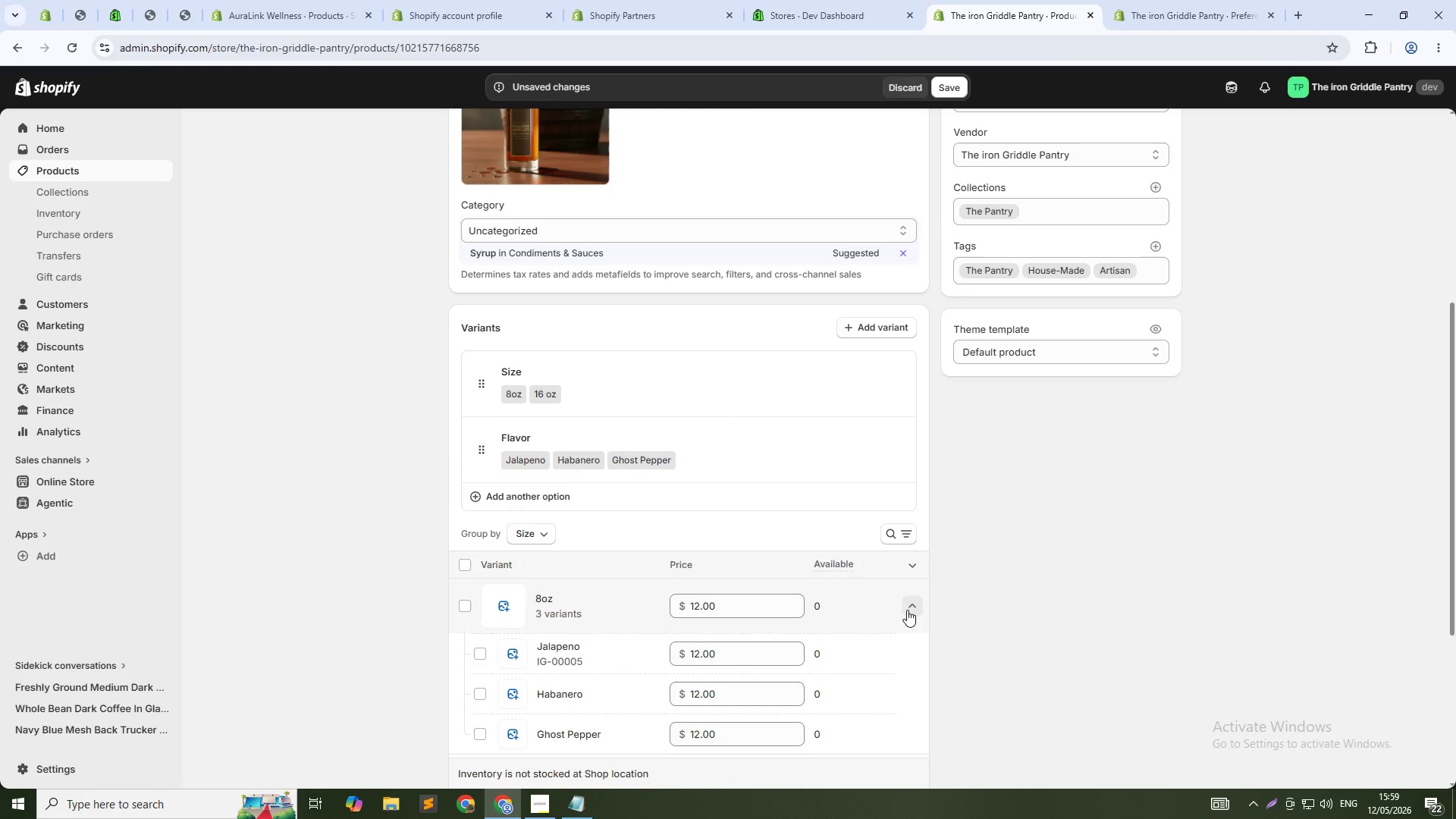 
left_click([907, 610])
 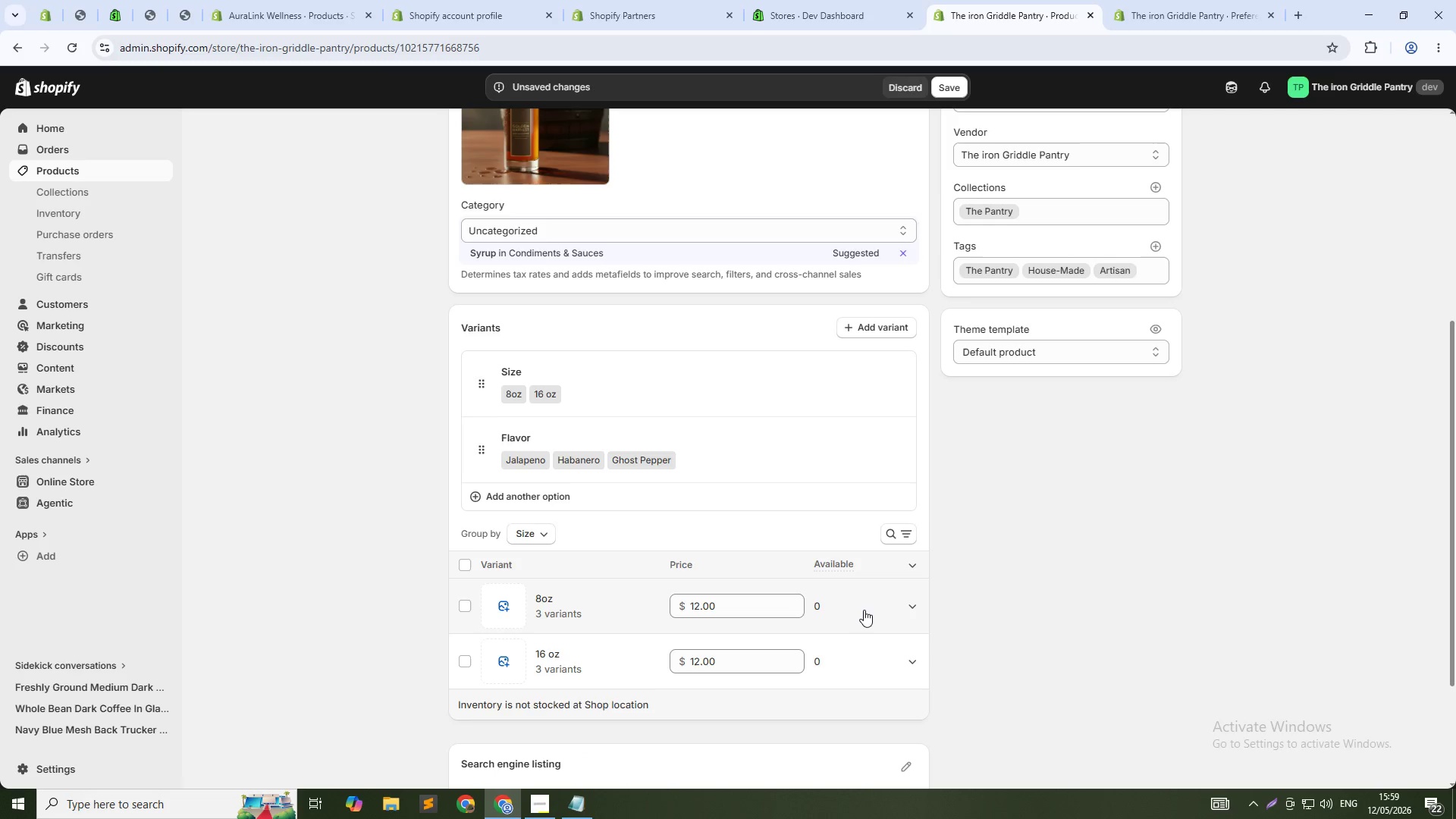 
scroll: coordinate [860, 610], scroll_direction: down, amount: 2.0
 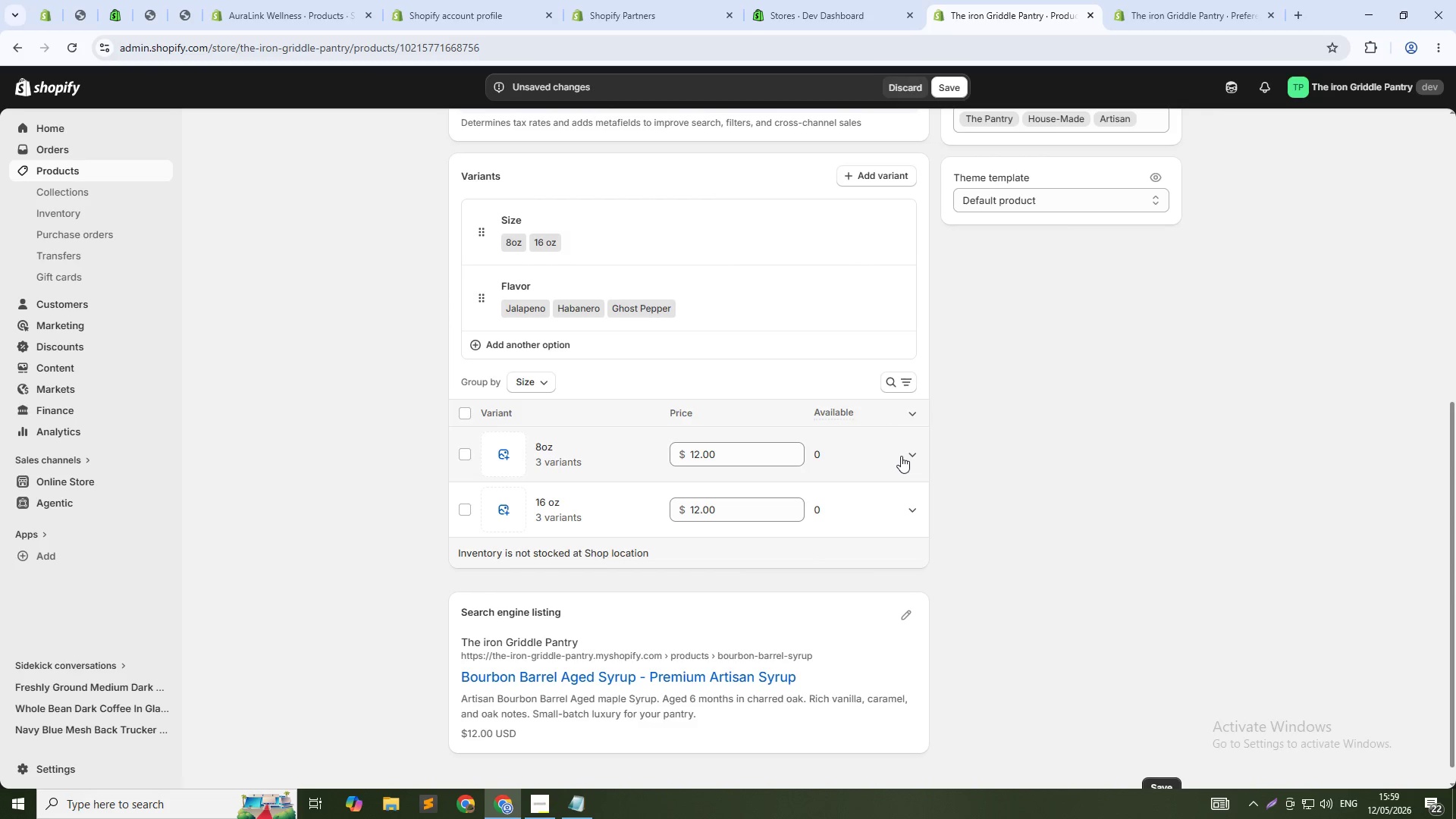 
left_click([903, 455])
 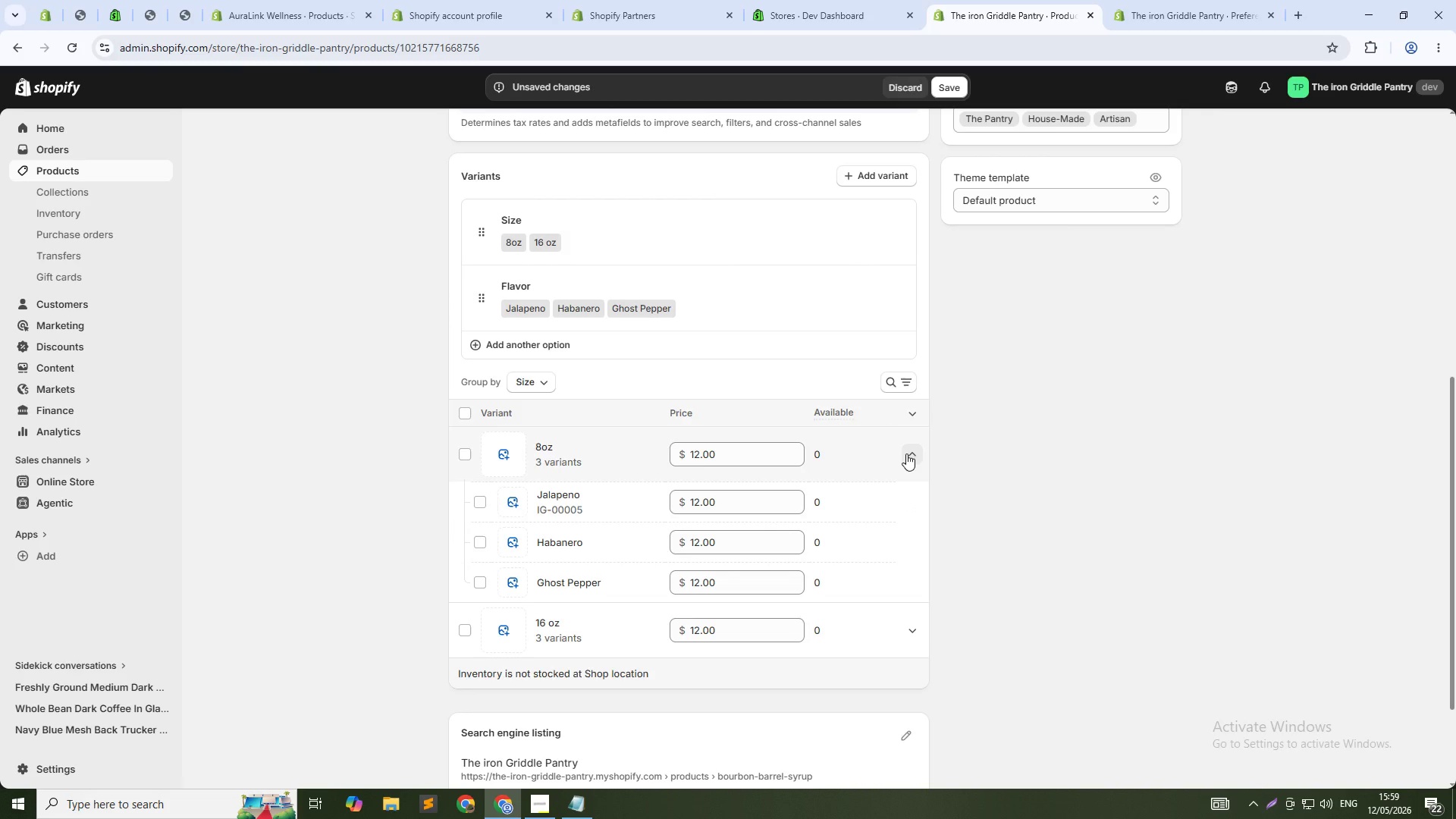 
wait(5.86)
 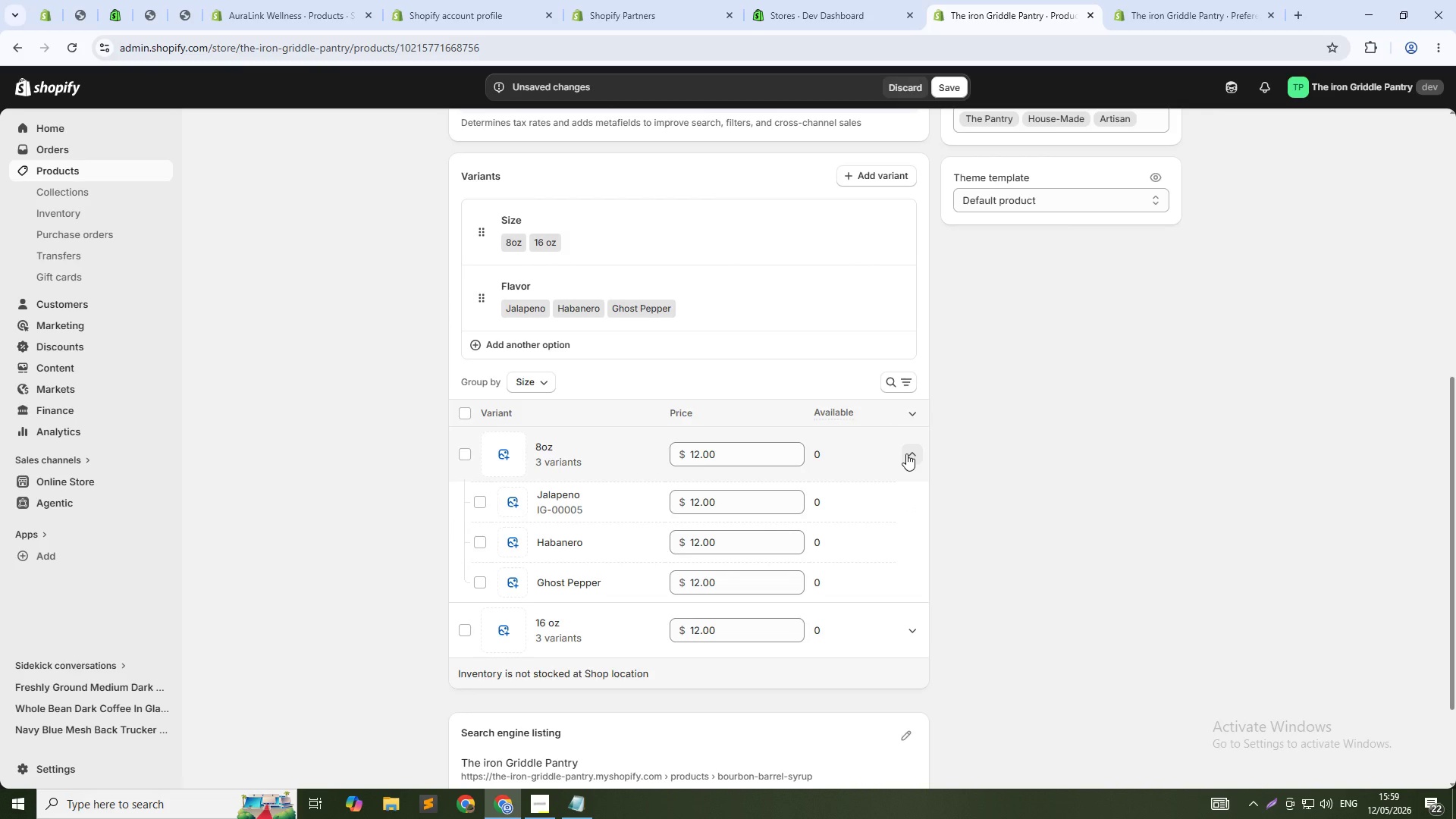 
left_click([906, 453])
 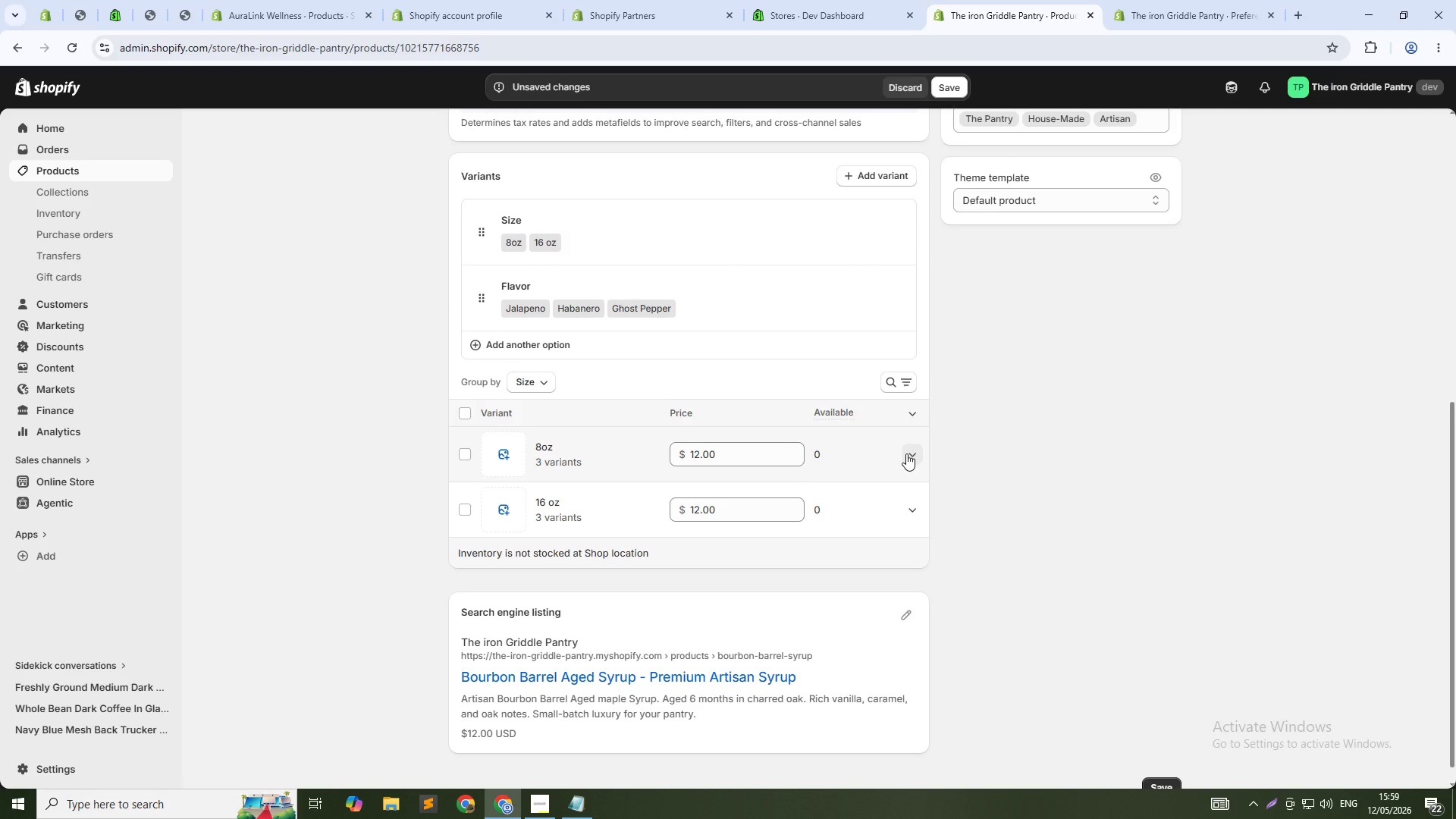 
scroll: coordinate [912, 453], scroll_direction: up, amount: 10.0
 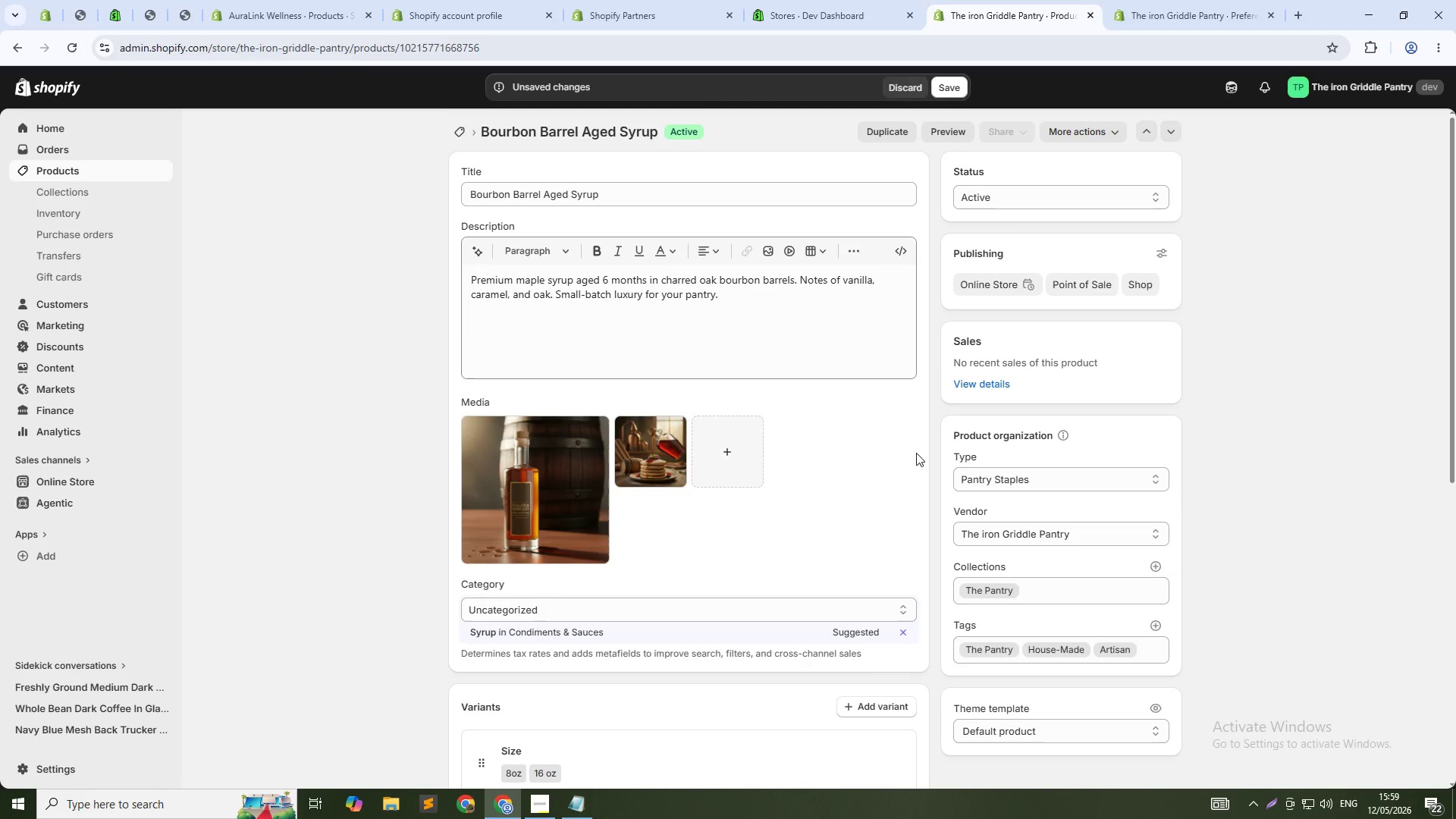 
scroll: coordinate [918, 456], scroll_direction: down, amount: 7.0
 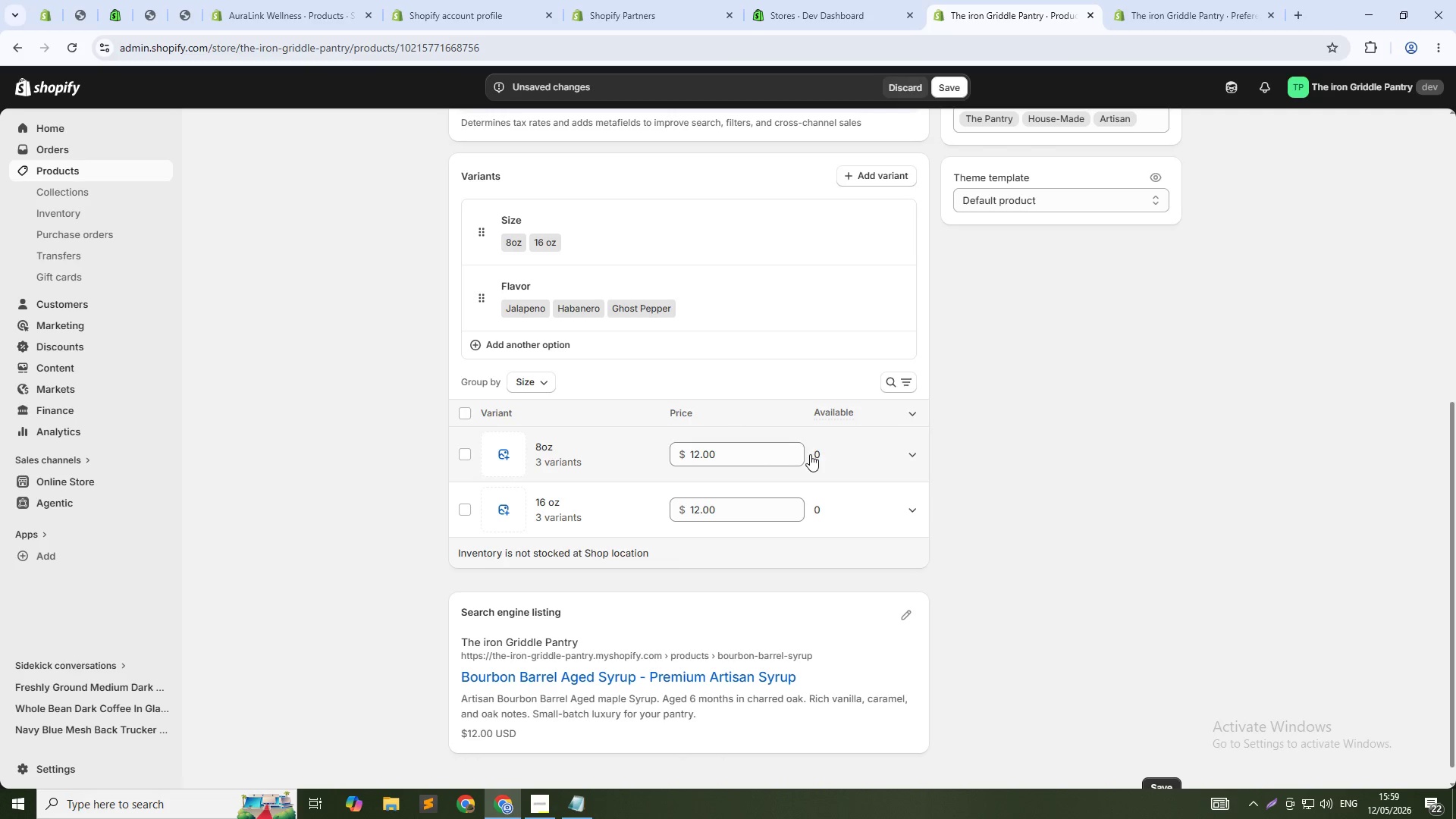 
left_click([817, 457])
 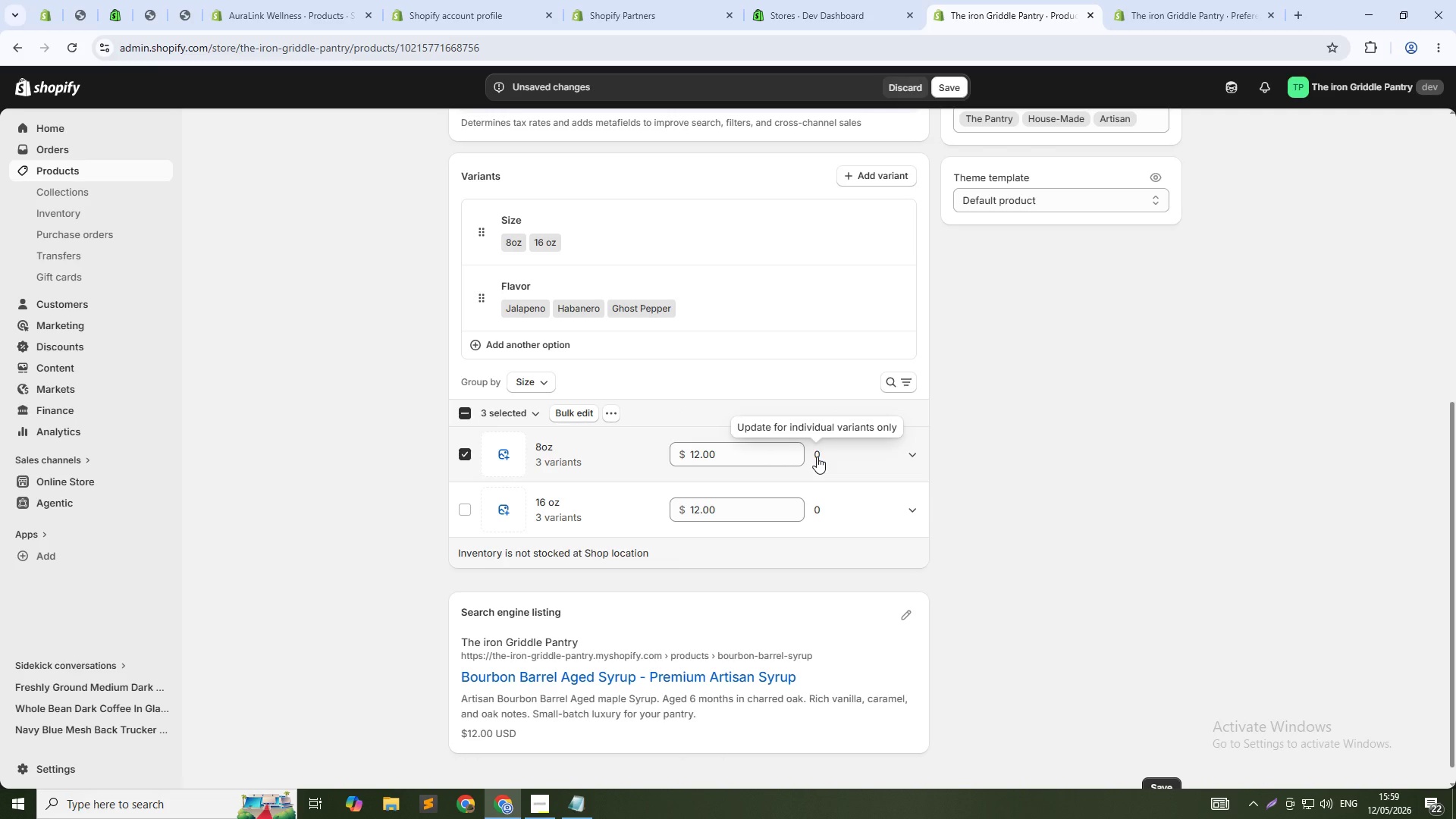 
double_click([817, 457])
 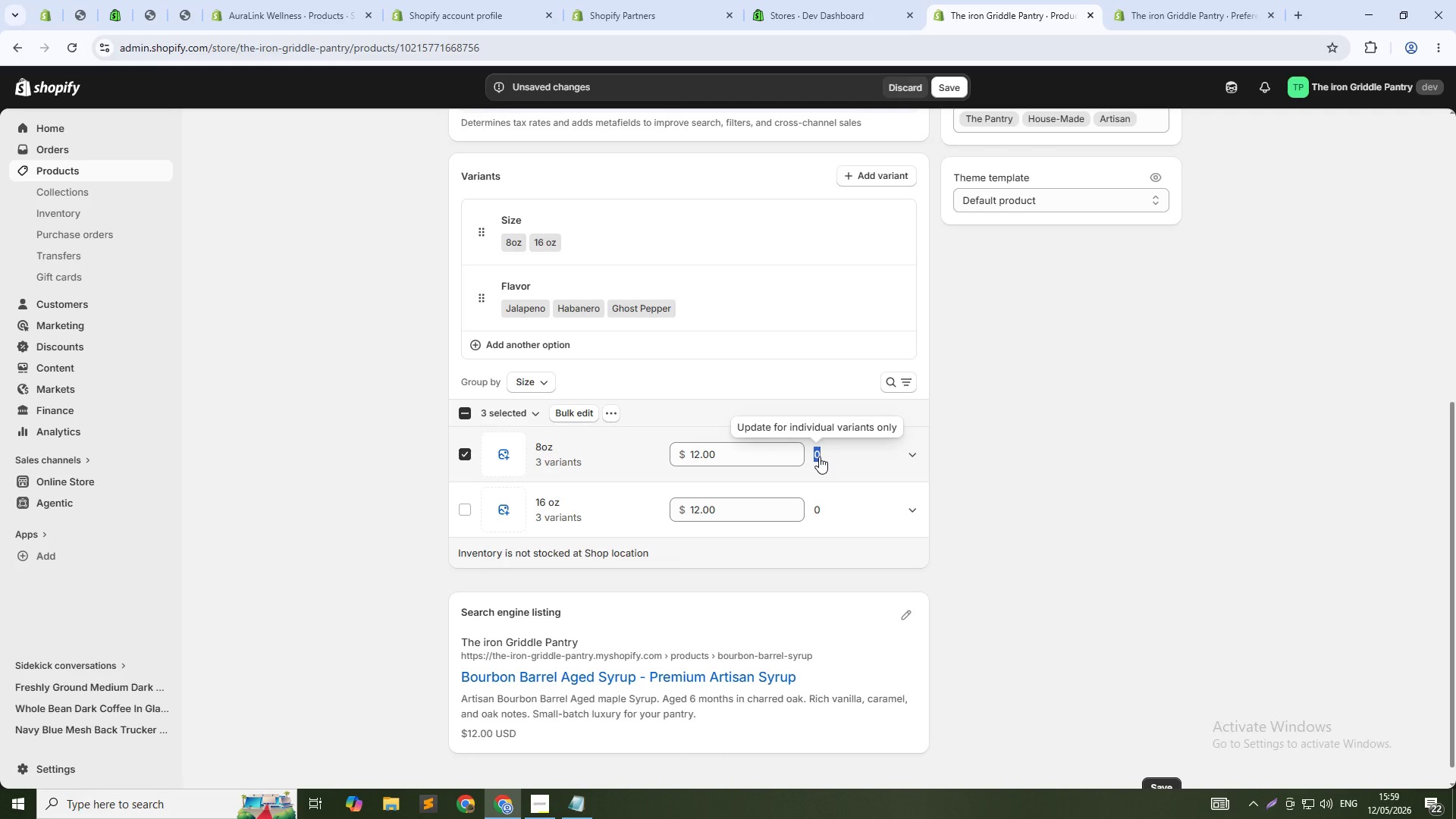 
type(100)
 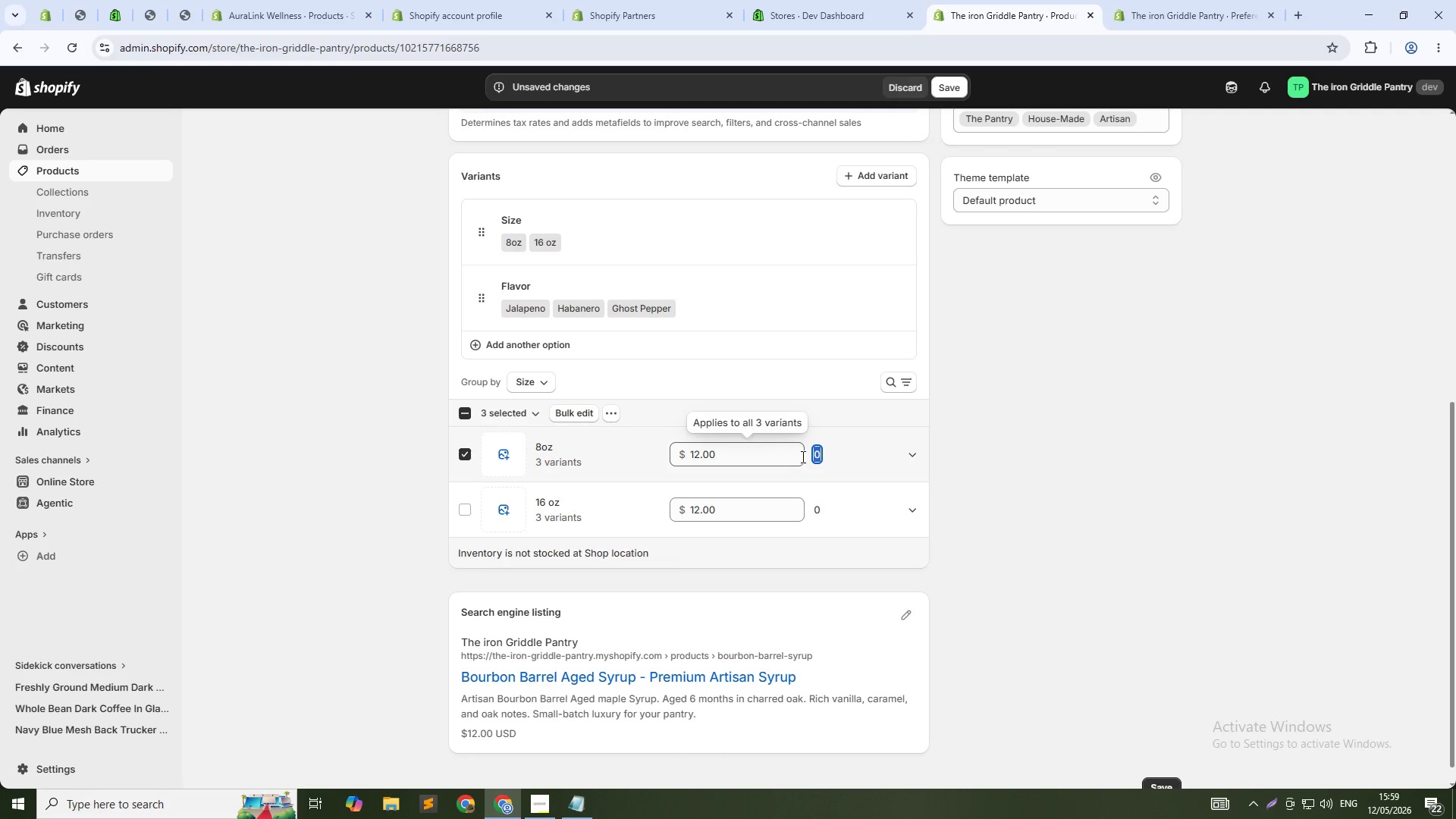 
left_click([865, 464])
 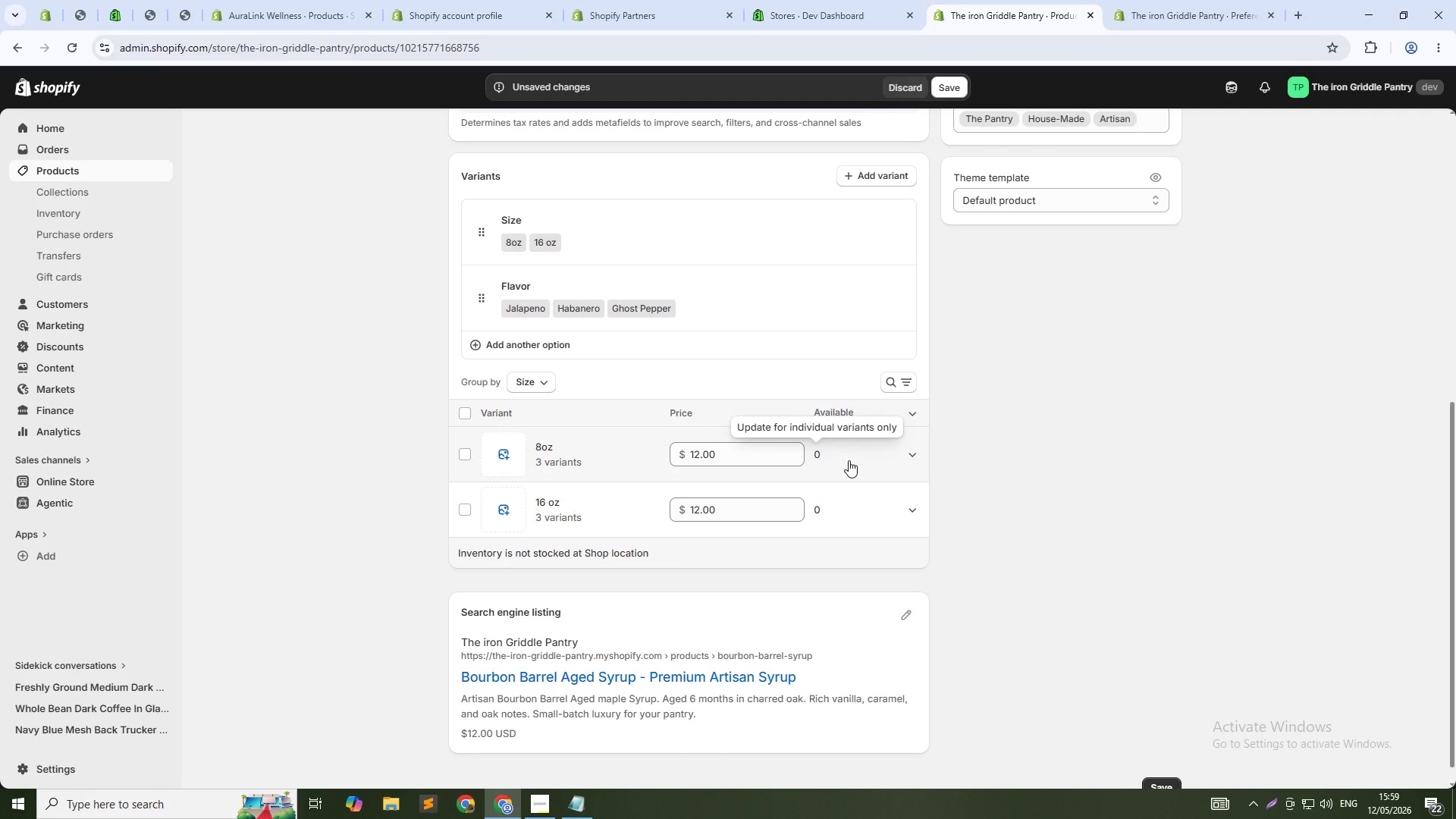 
left_click([849, 460])
 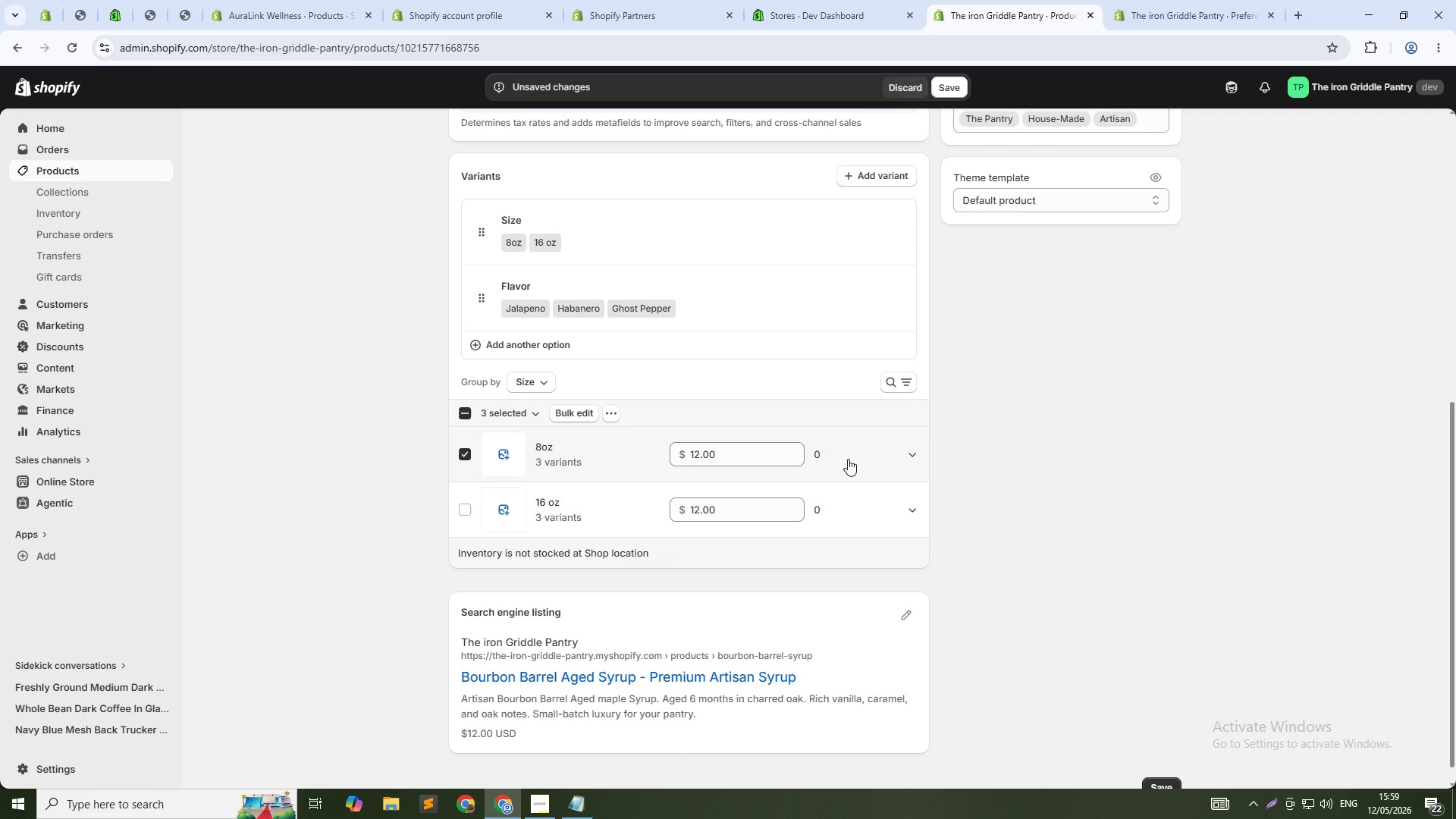 
left_click([848, 453])
 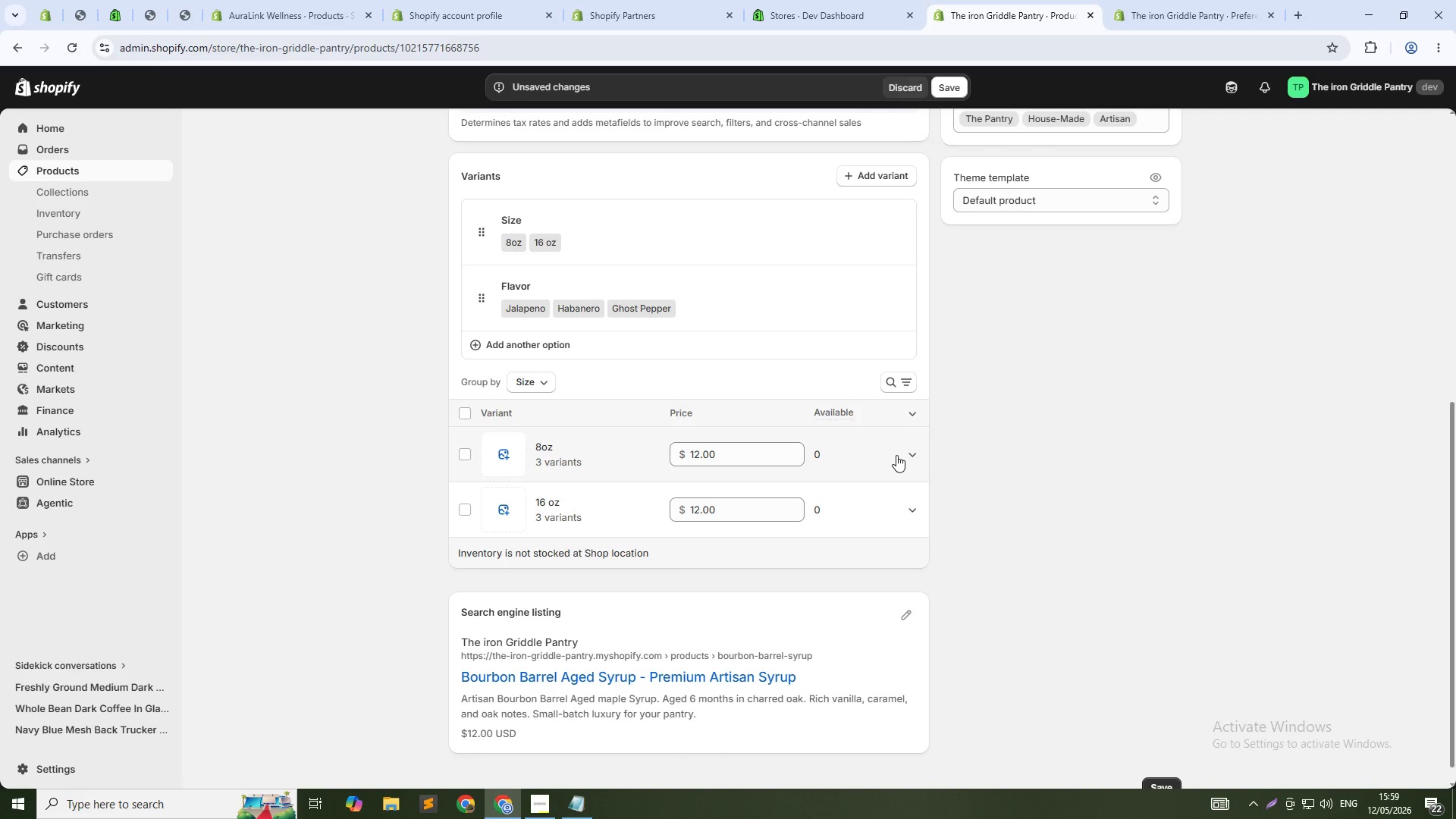 
left_click([904, 455])
 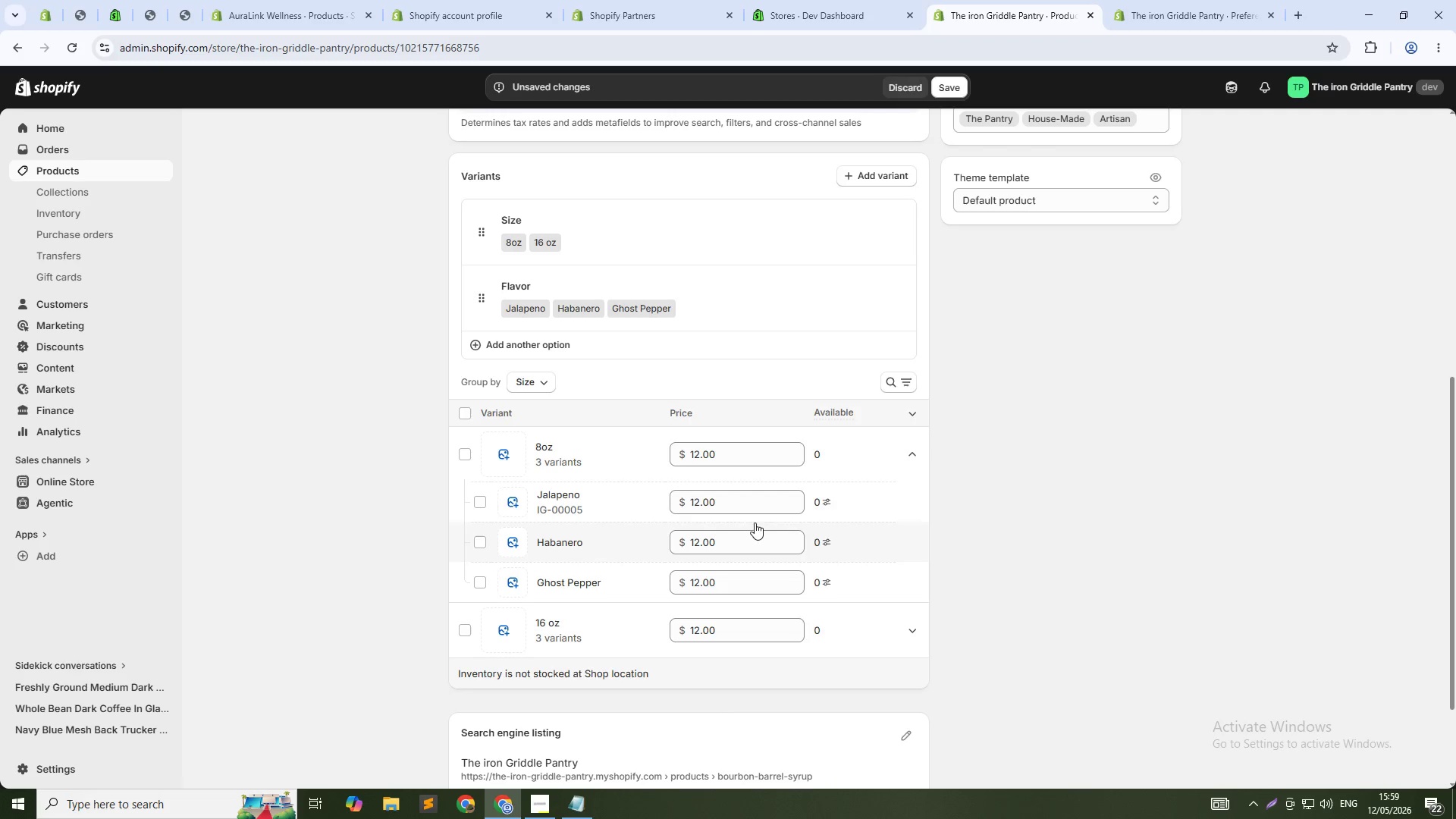 
left_click([834, 504])
 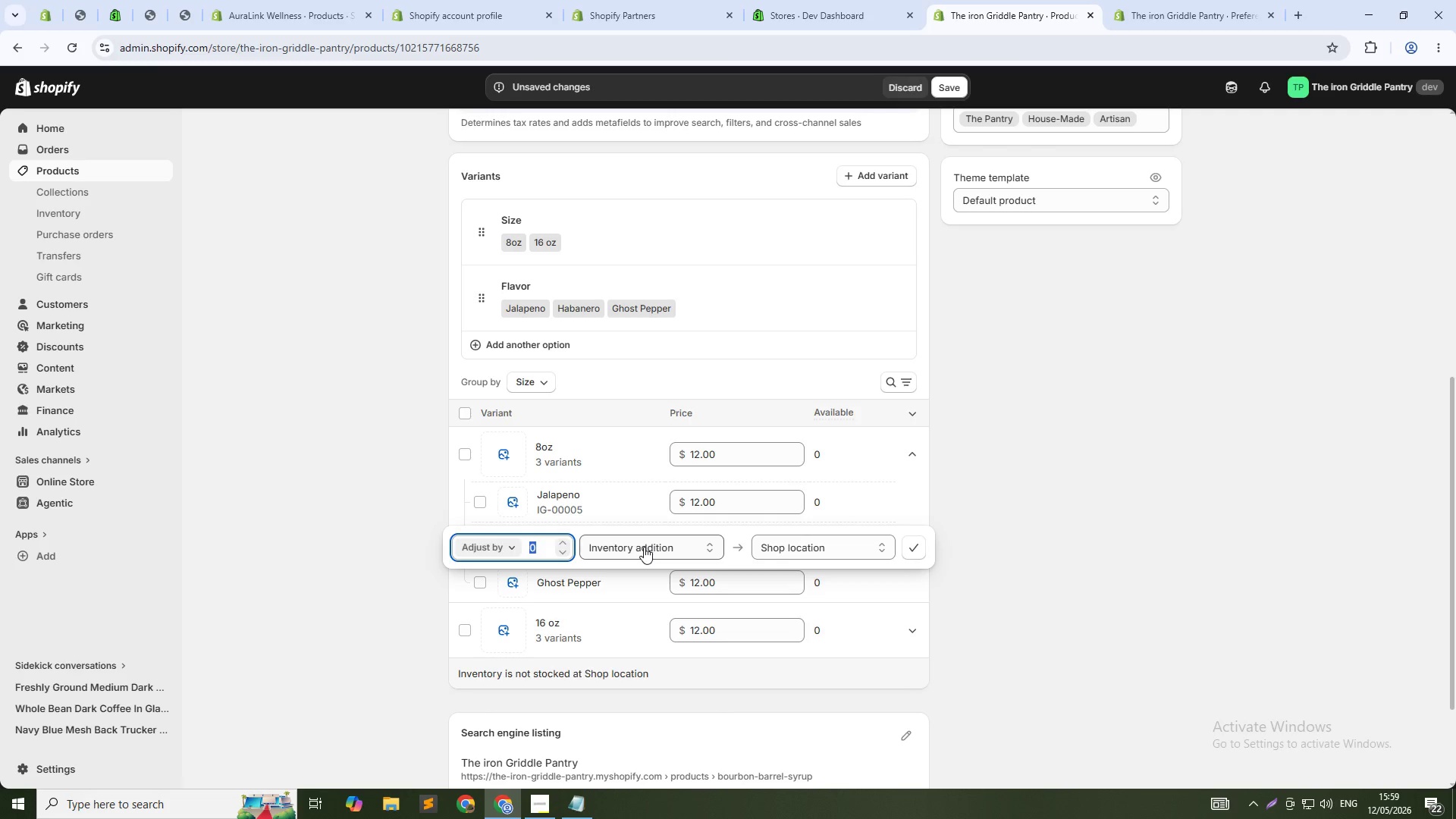 
type(10)
 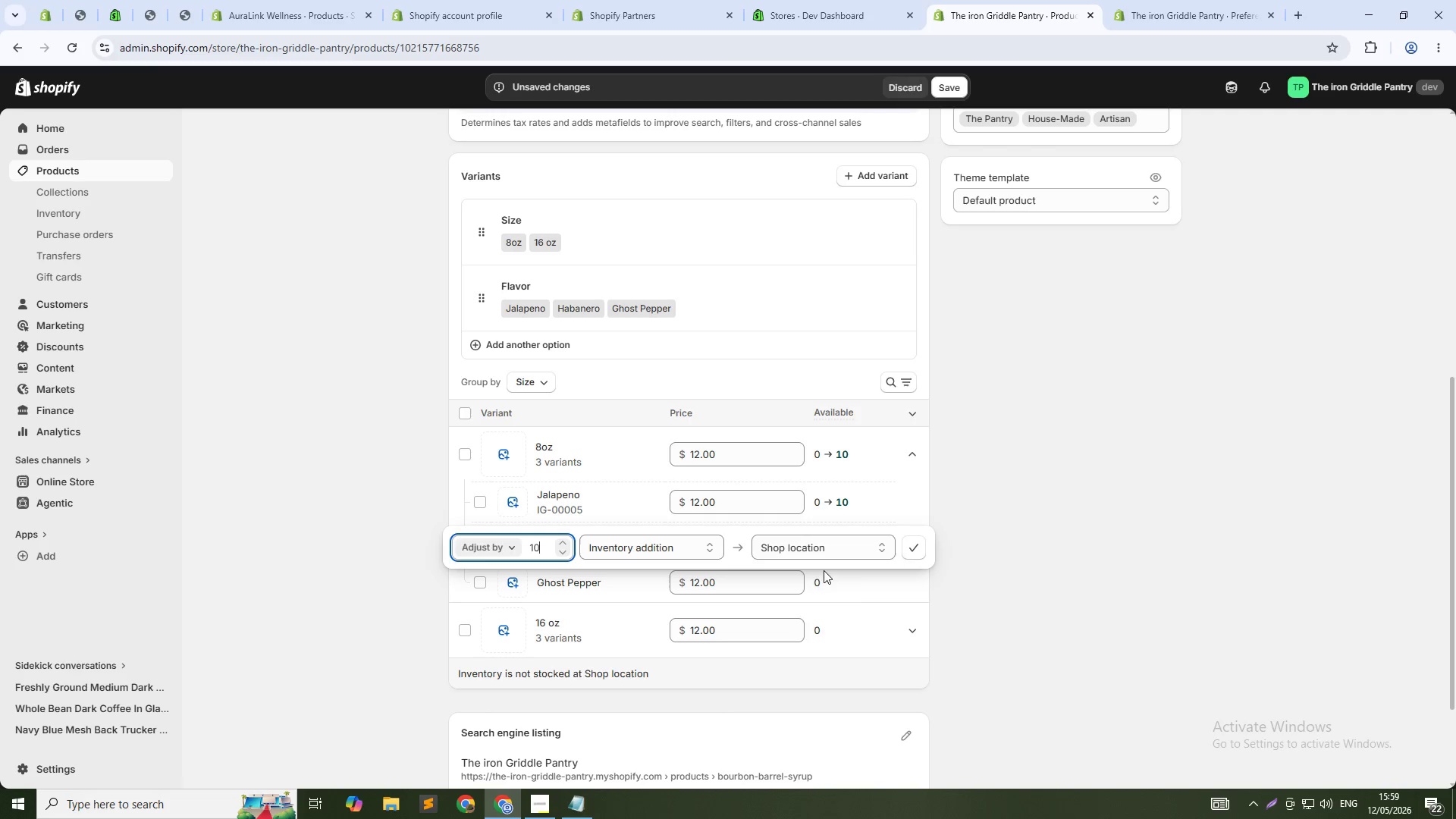 
key(0)
 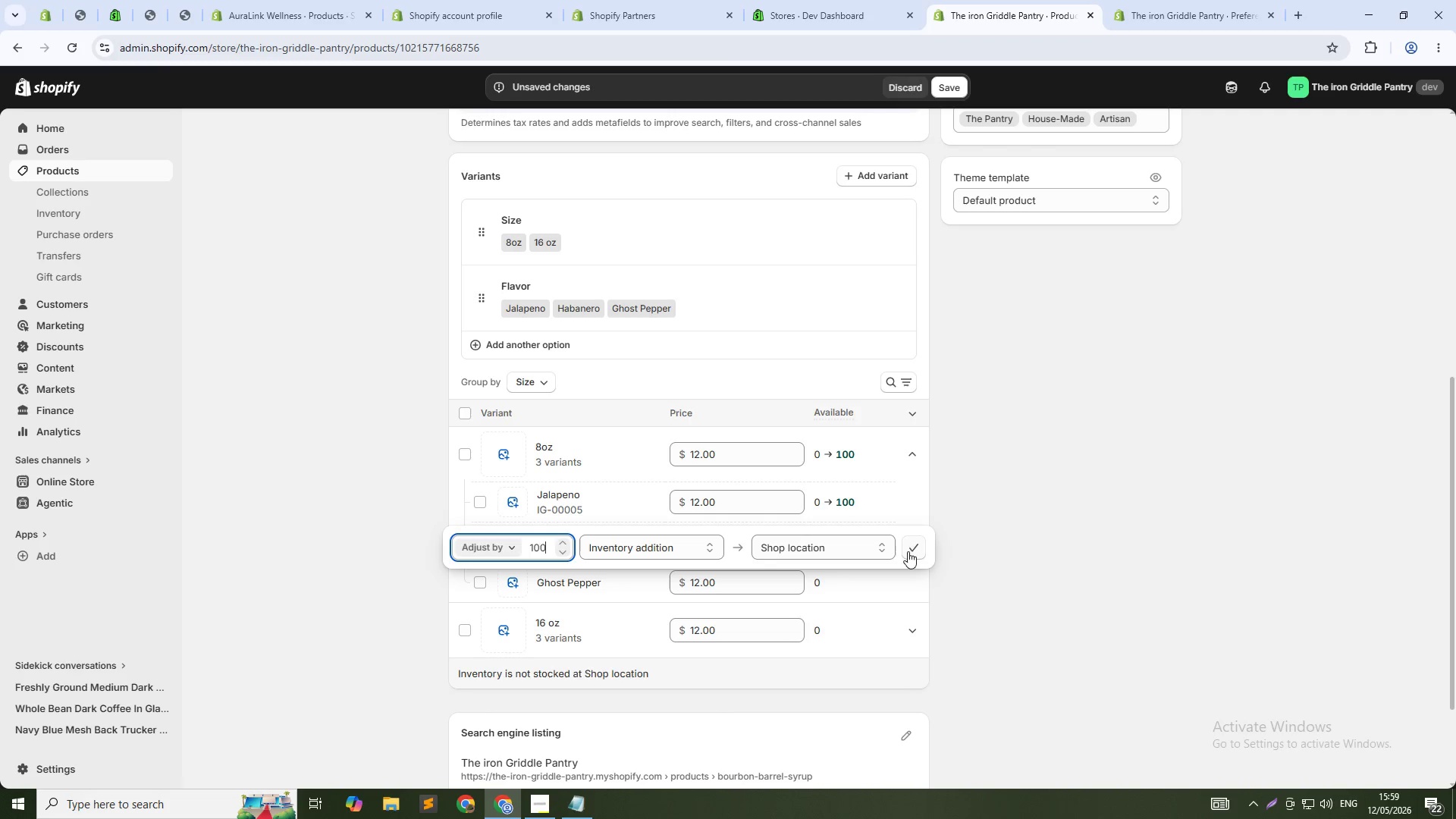 
left_click([909, 552])
 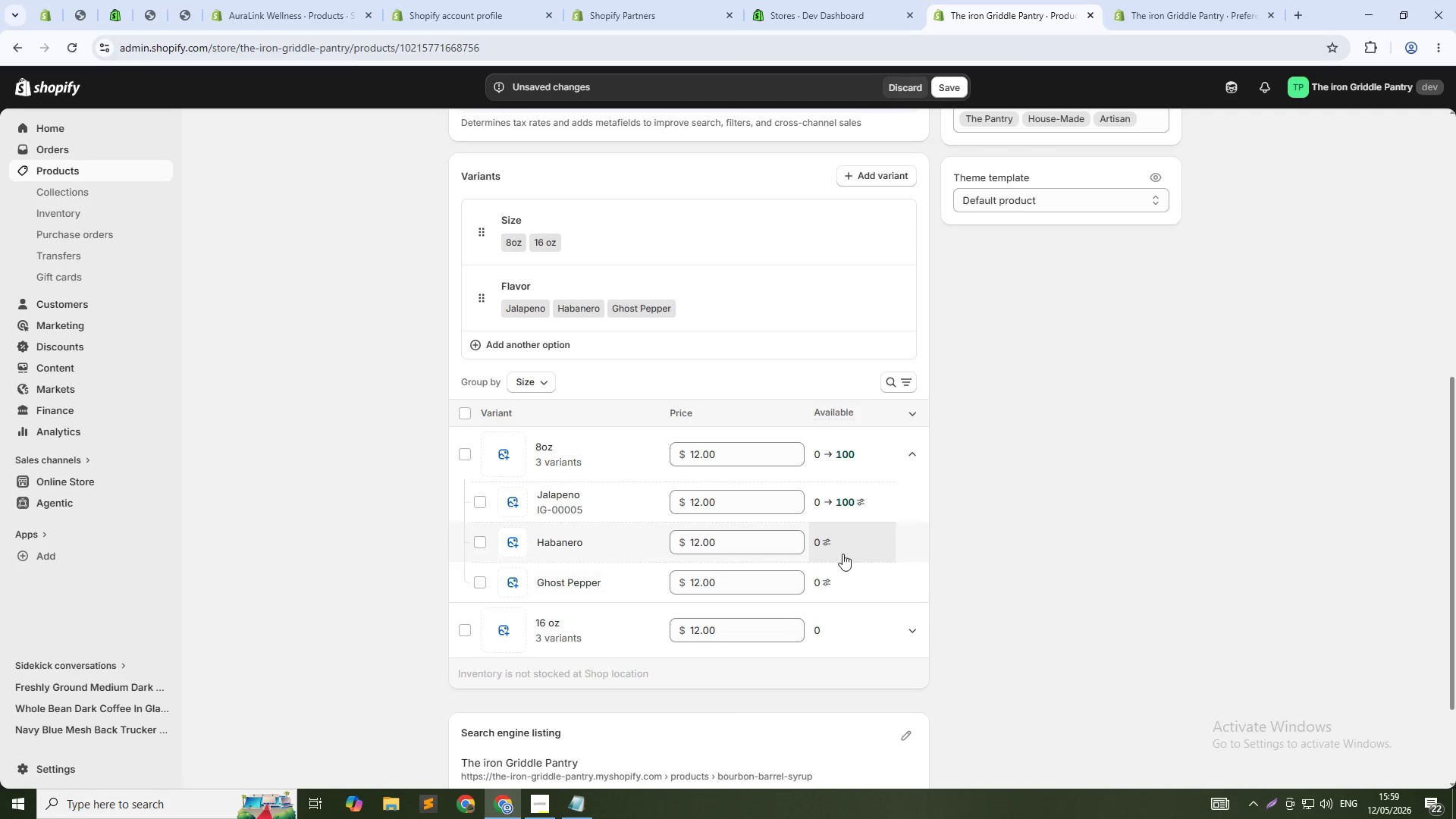 
left_click([845, 545])
 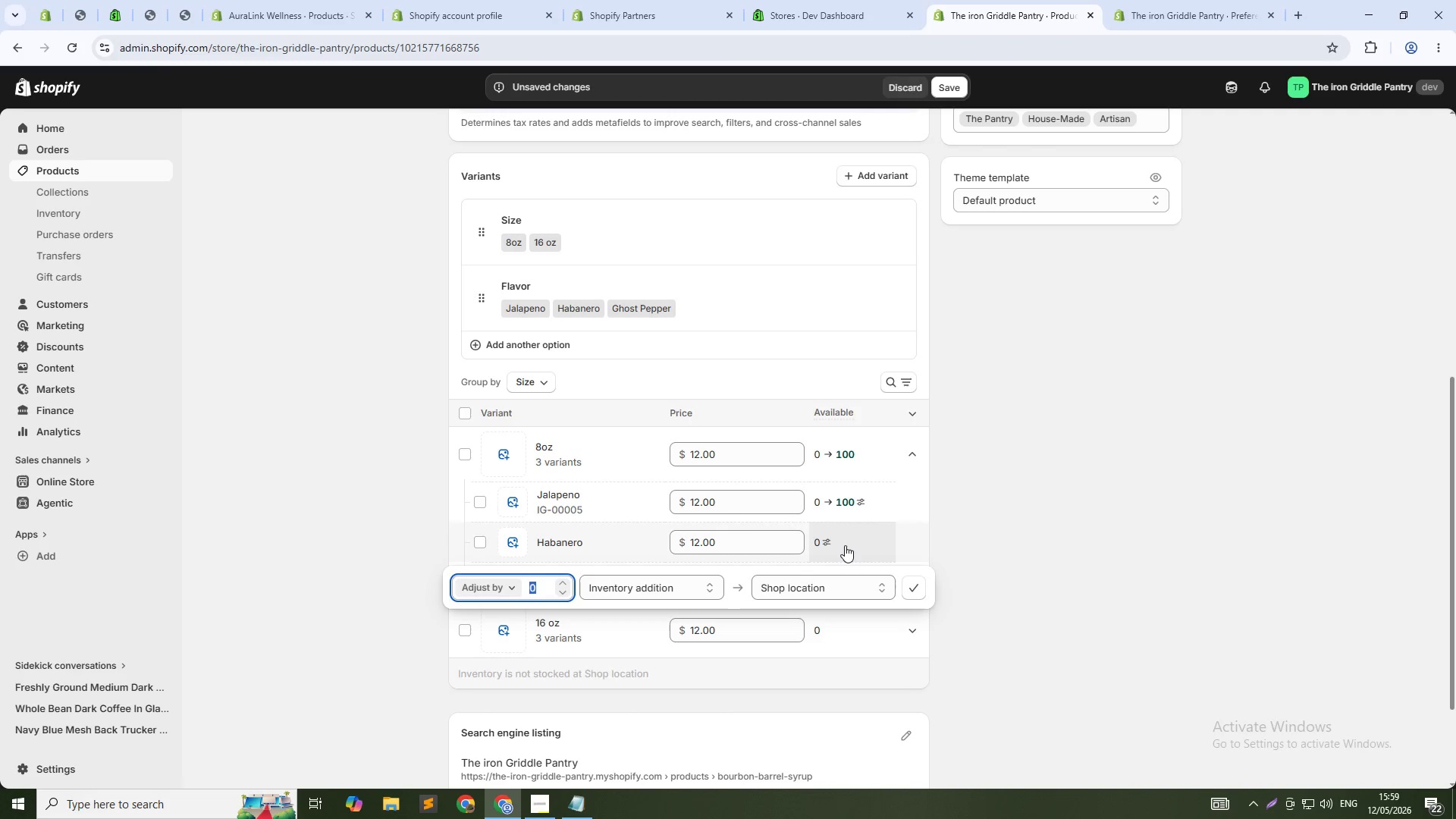 
type(10)
 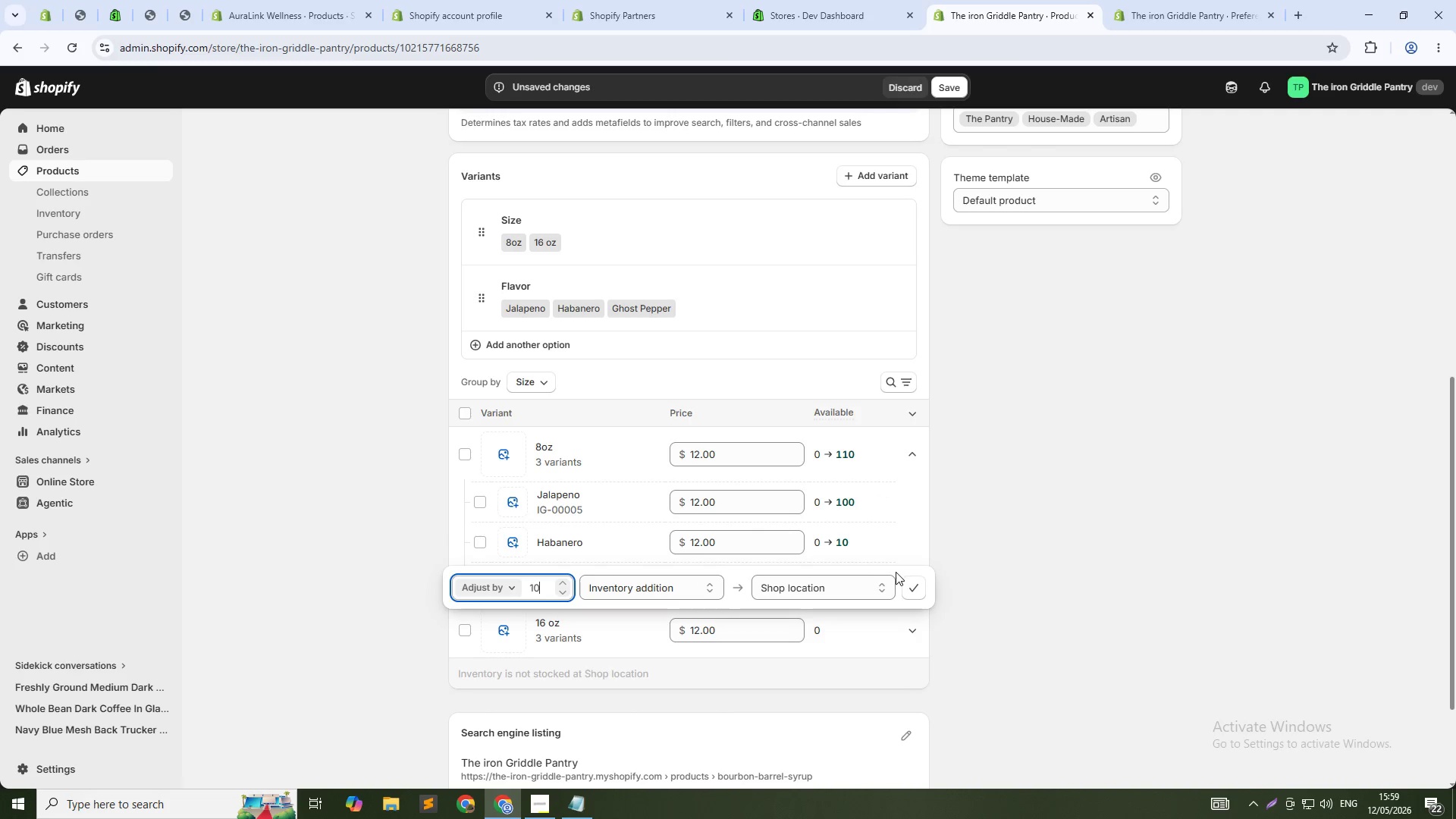 
key(0)
 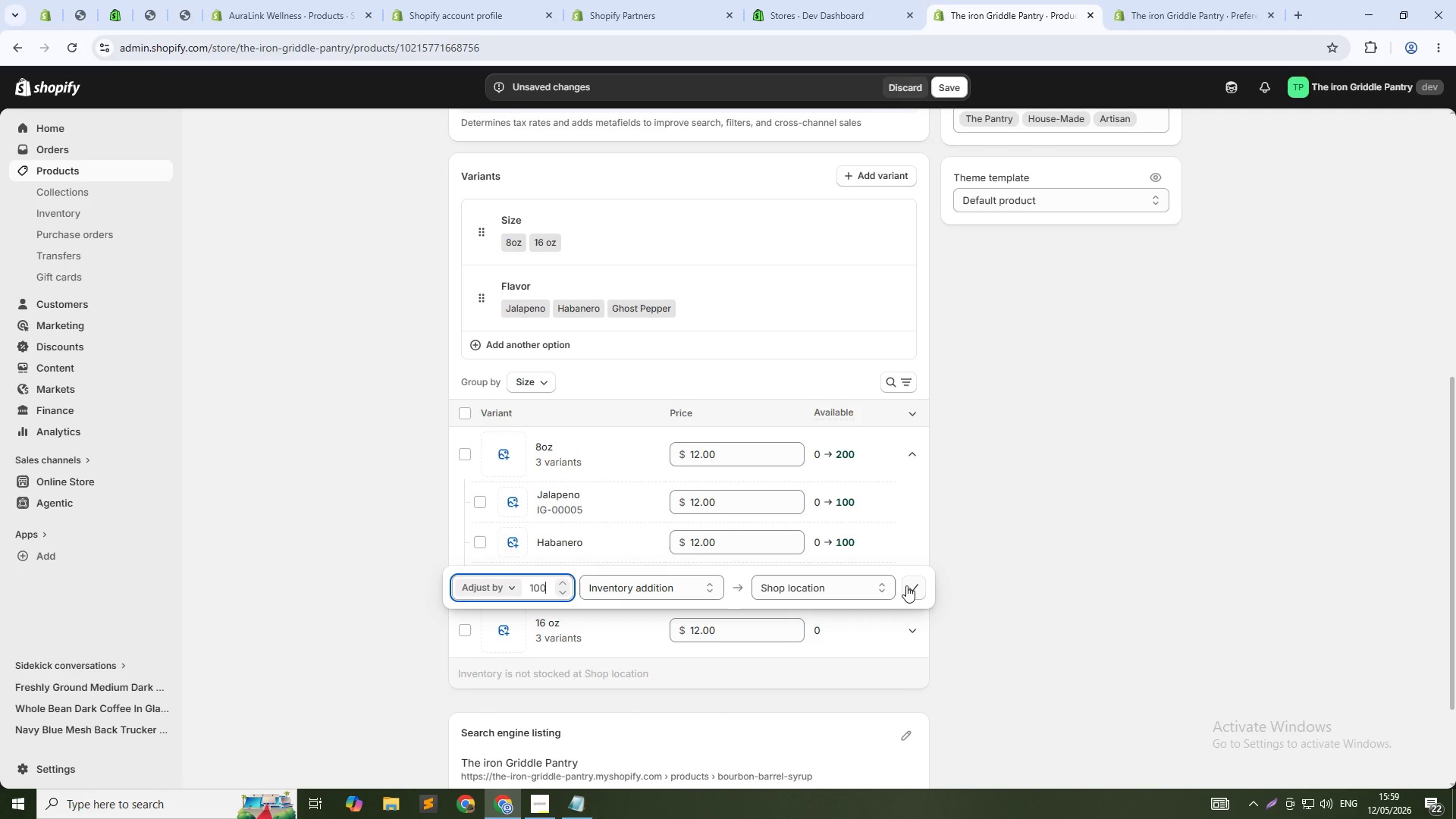 
left_click([906, 585])
 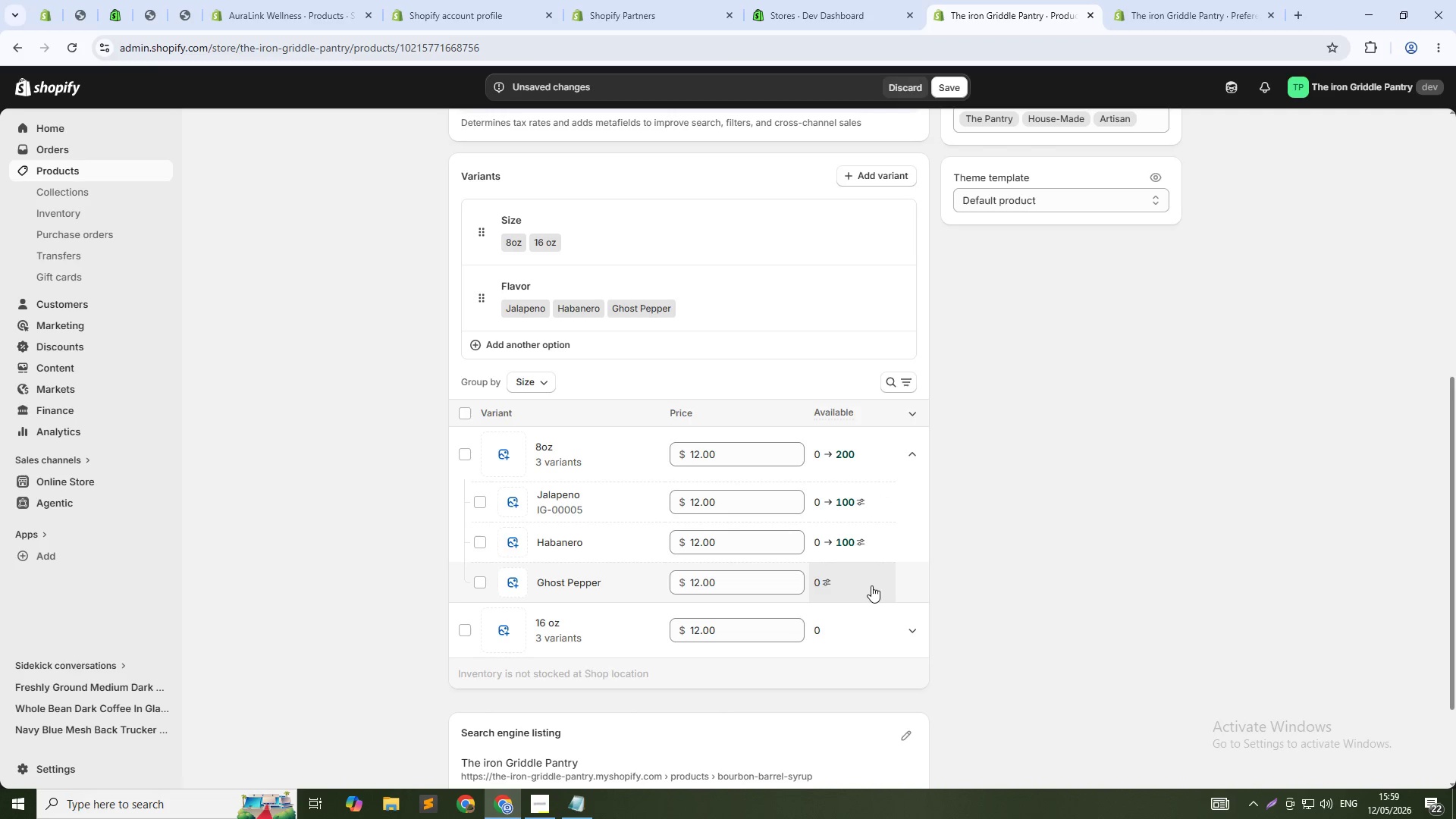 
left_click([871, 585])
 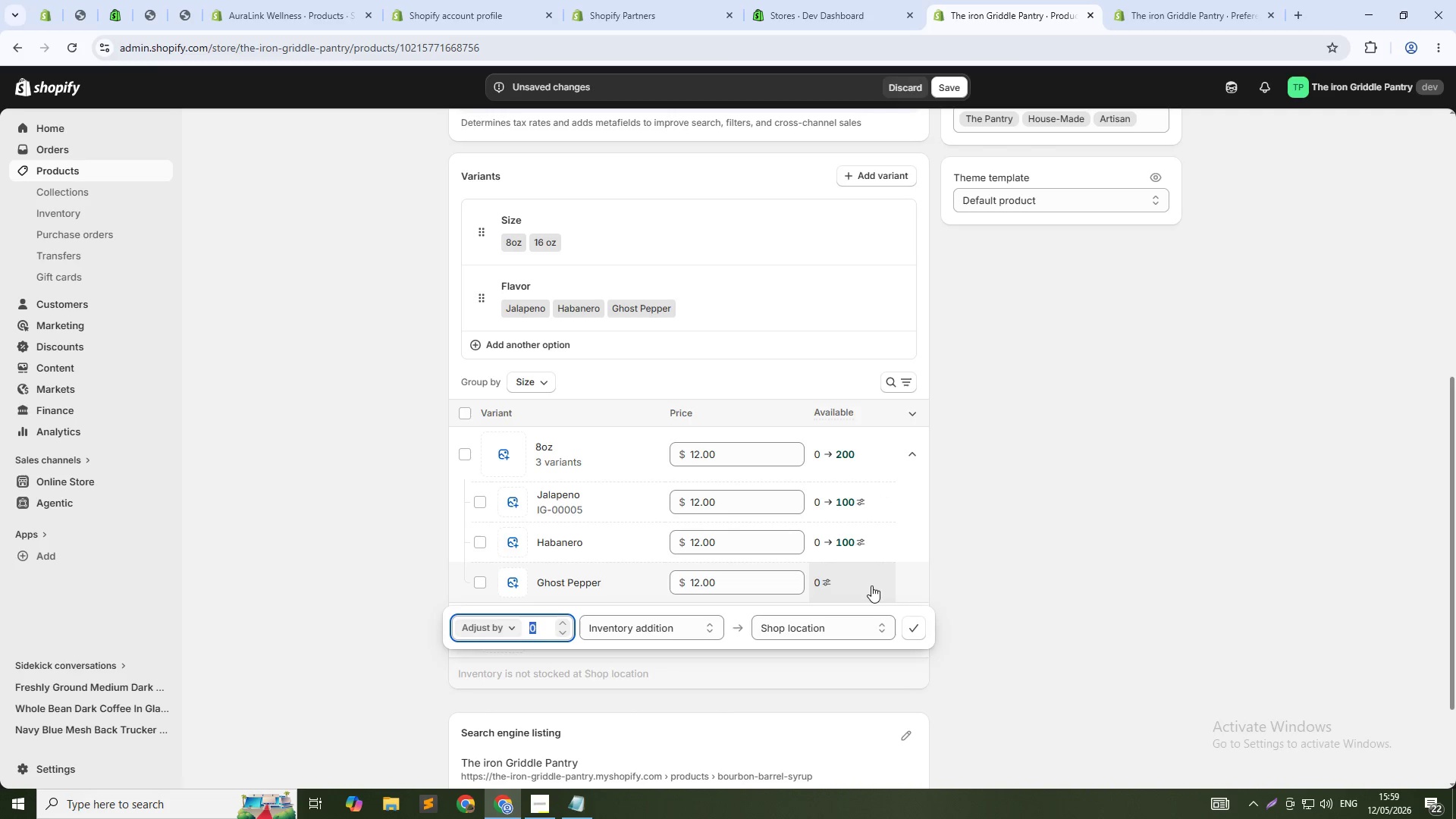 
type(10)
 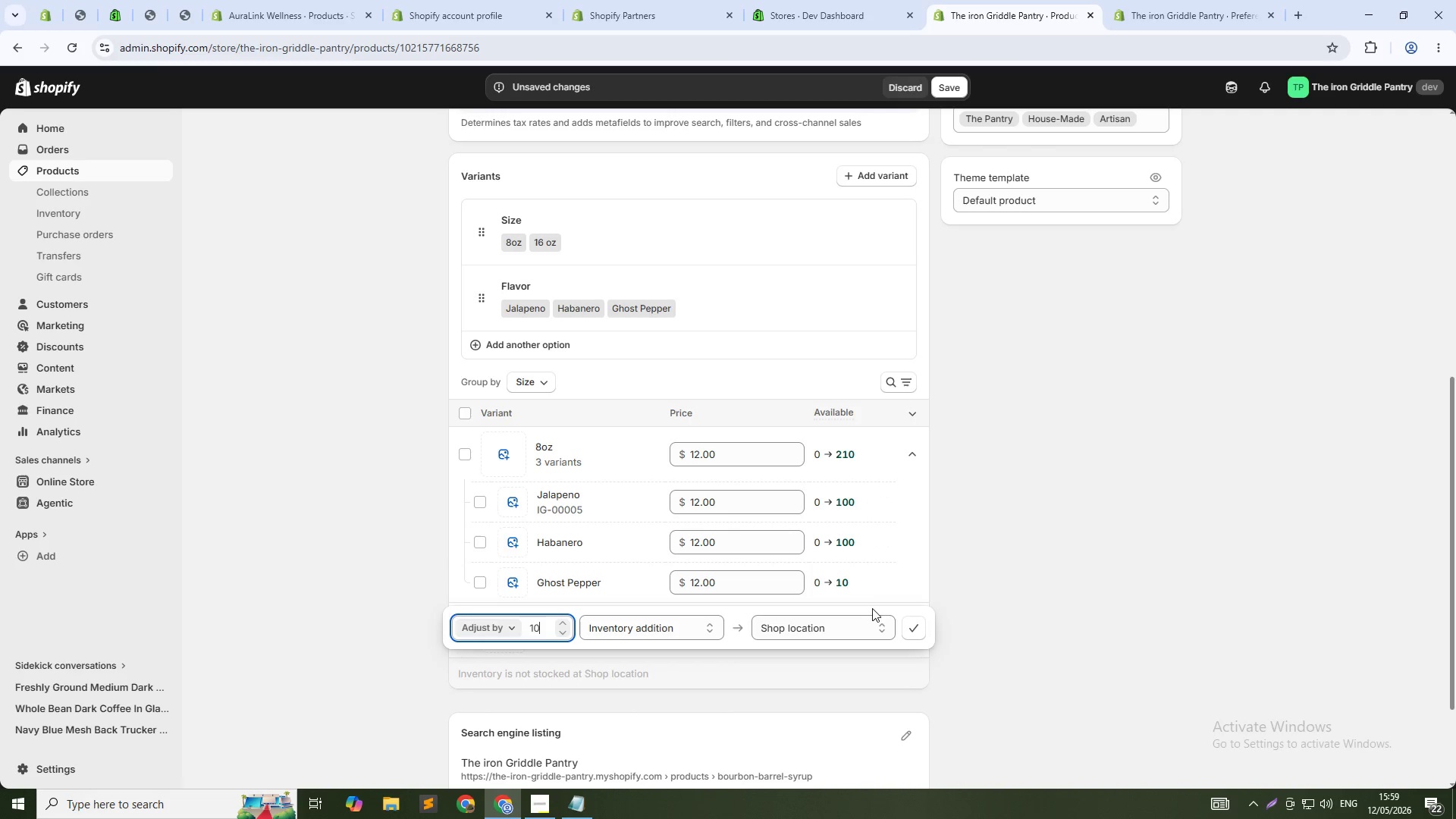 
key(0)
 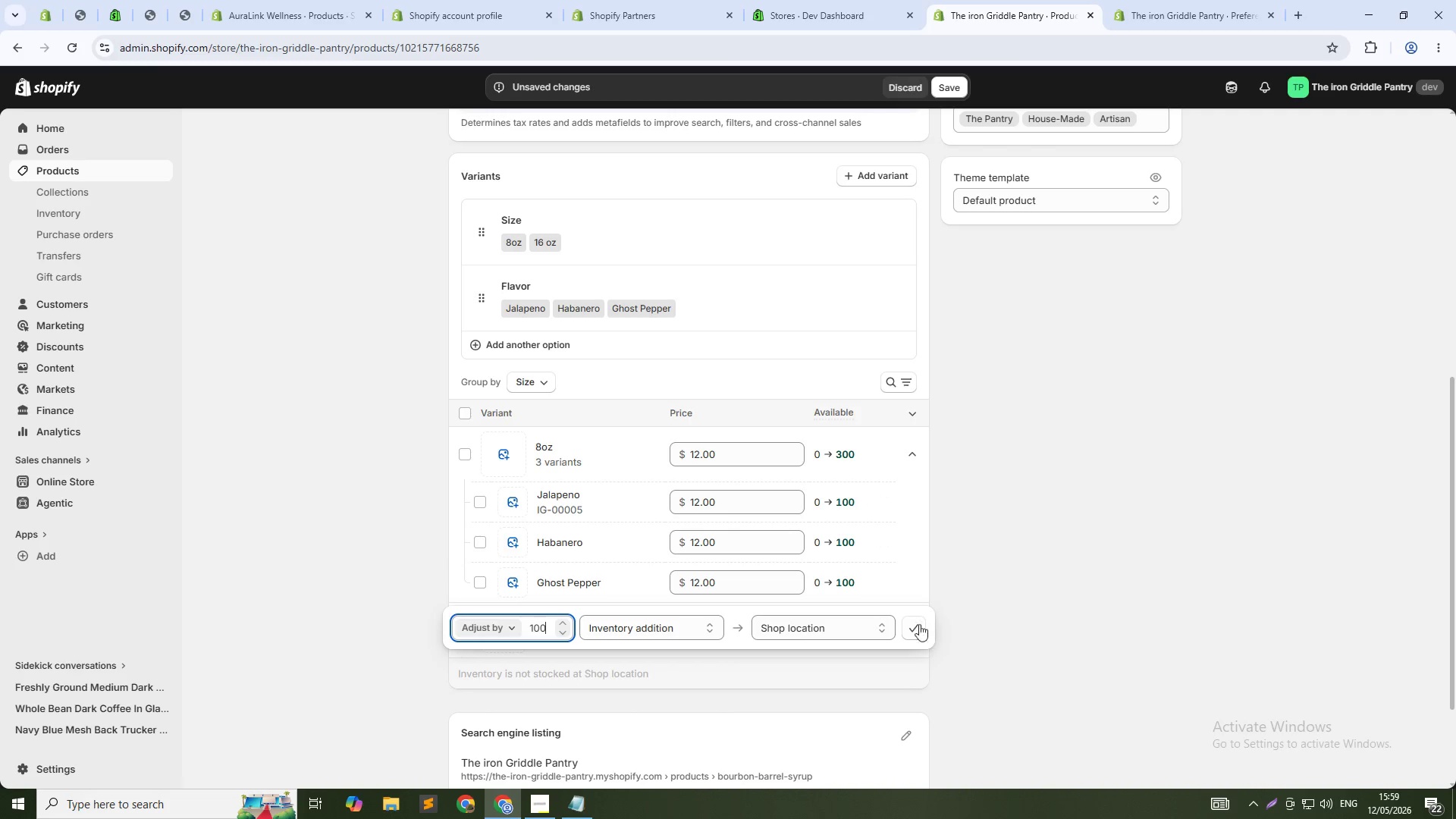 
left_click([907, 620])
 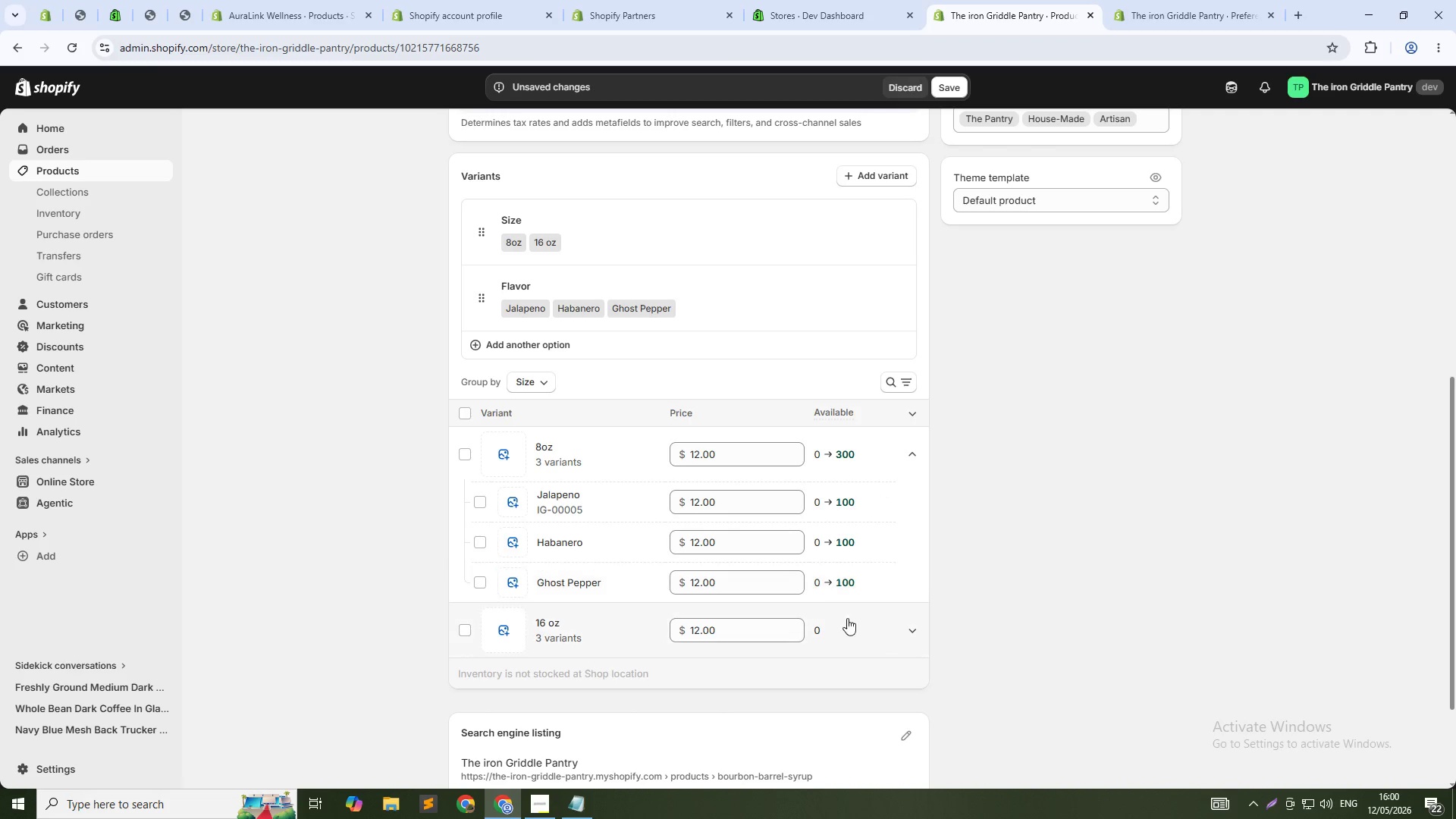 
left_click([905, 635])
 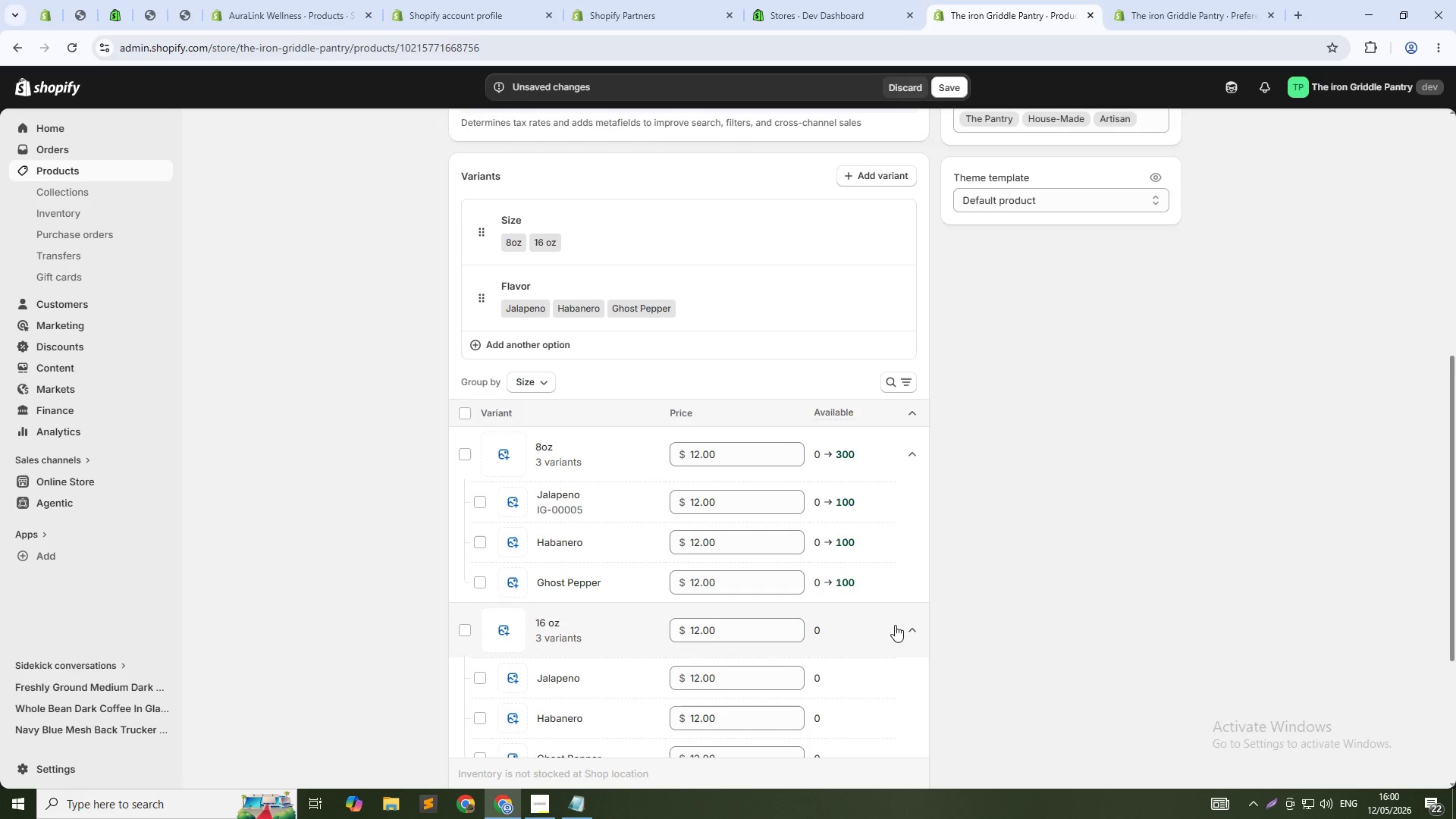 
scroll: coordinate [895, 625], scroll_direction: down, amount: 3.0
 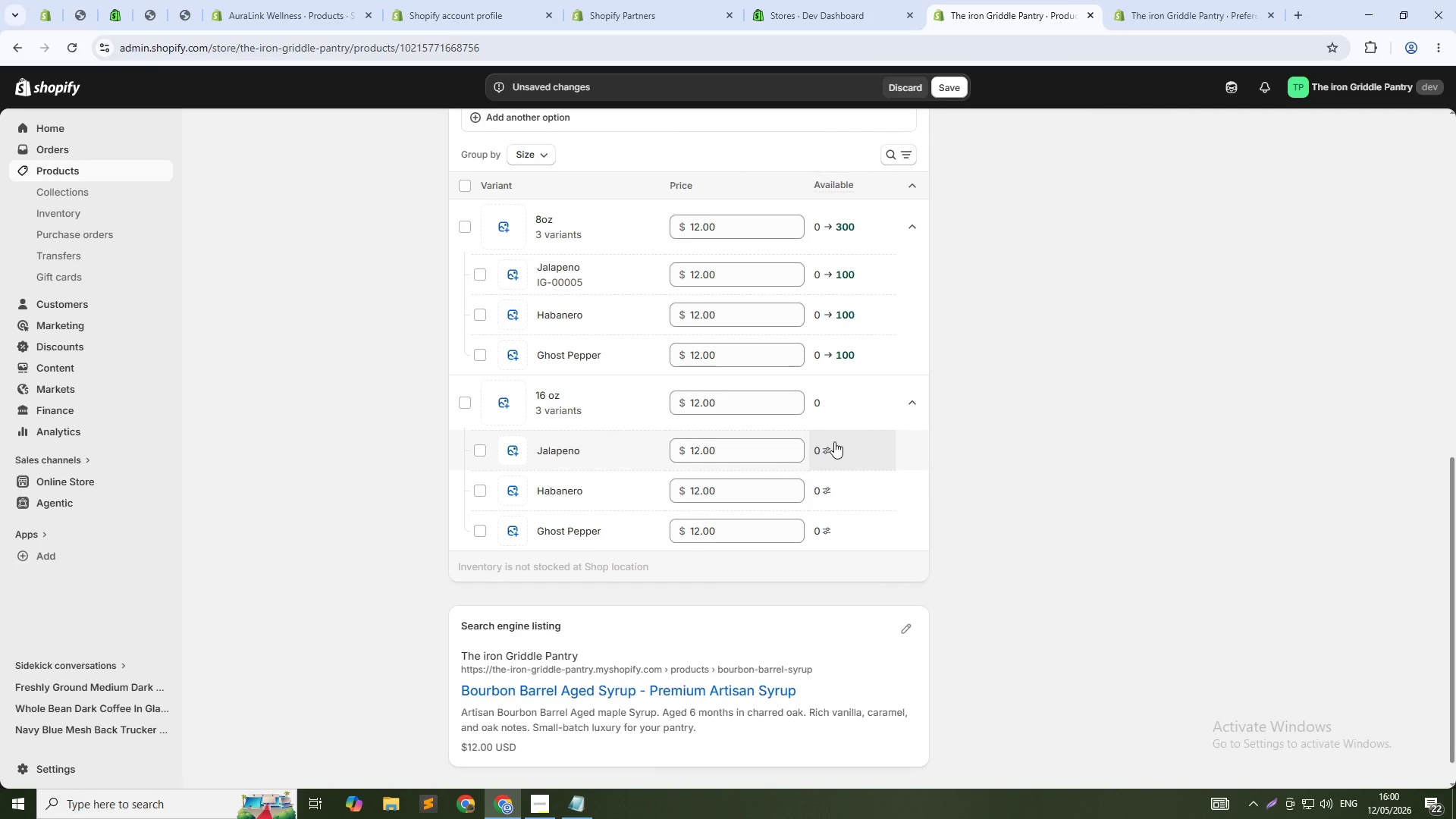 
left_click([835, 410])
 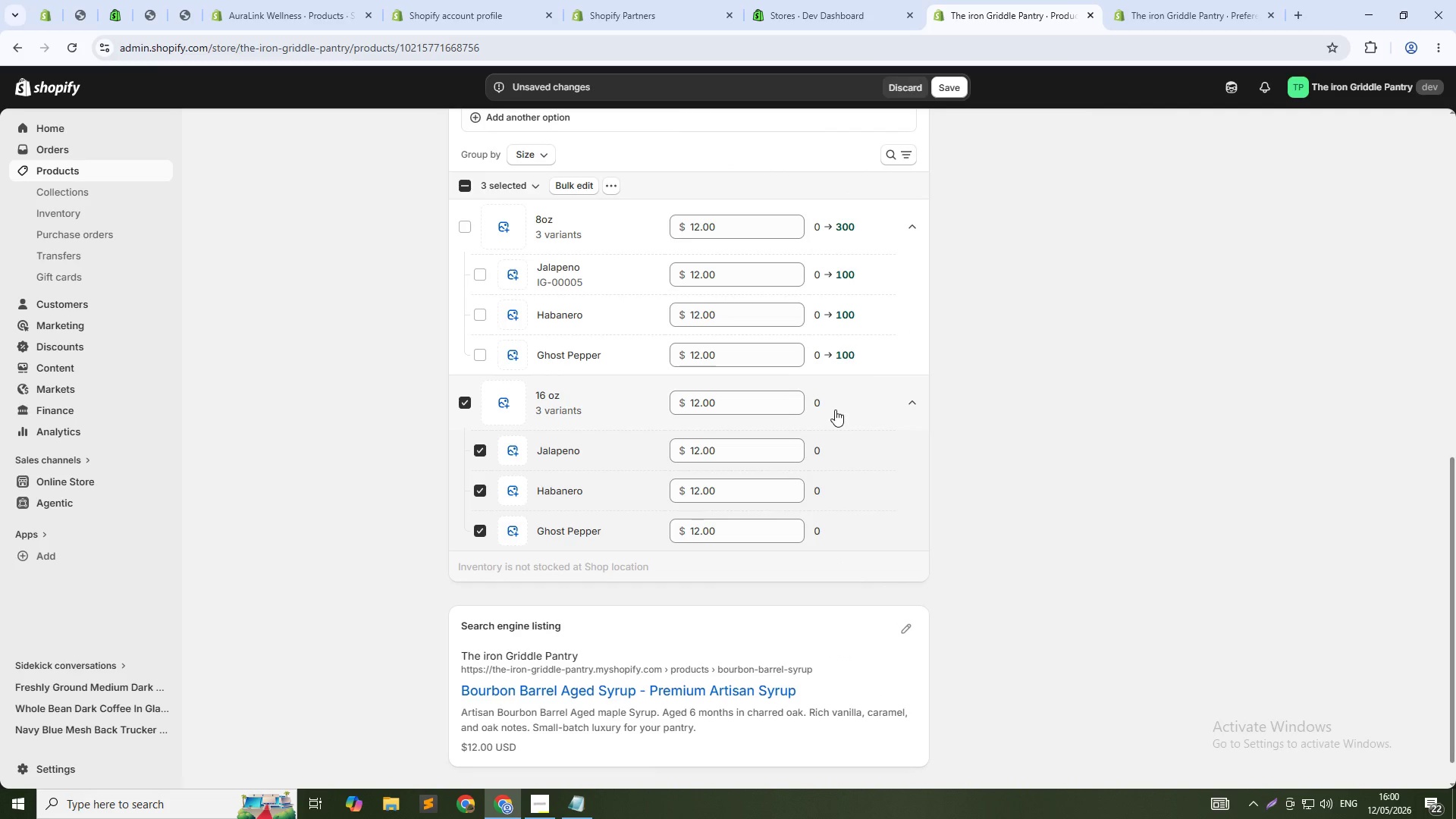 
left_click([835, 410])
 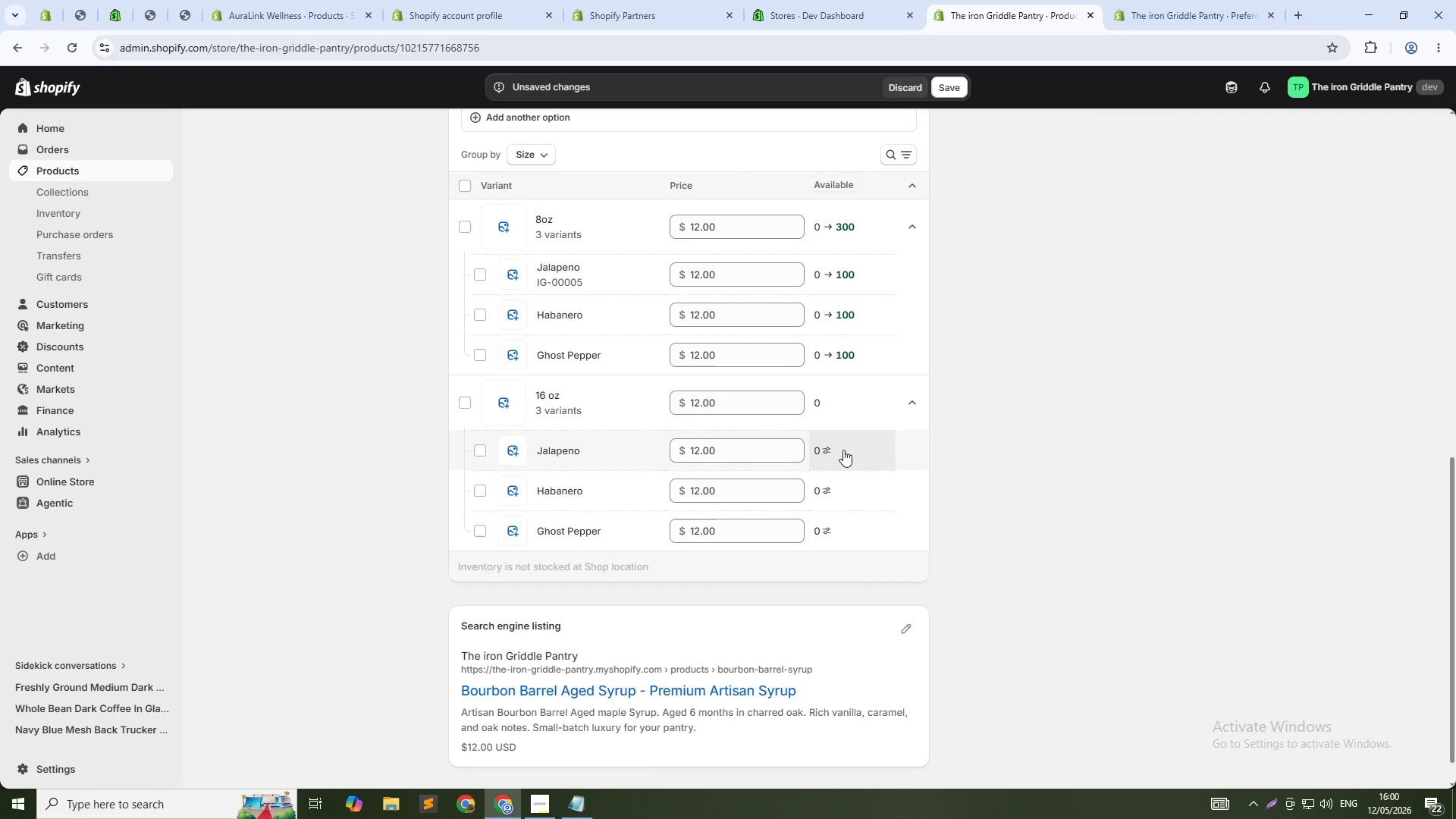 
left_click([843, 450])
 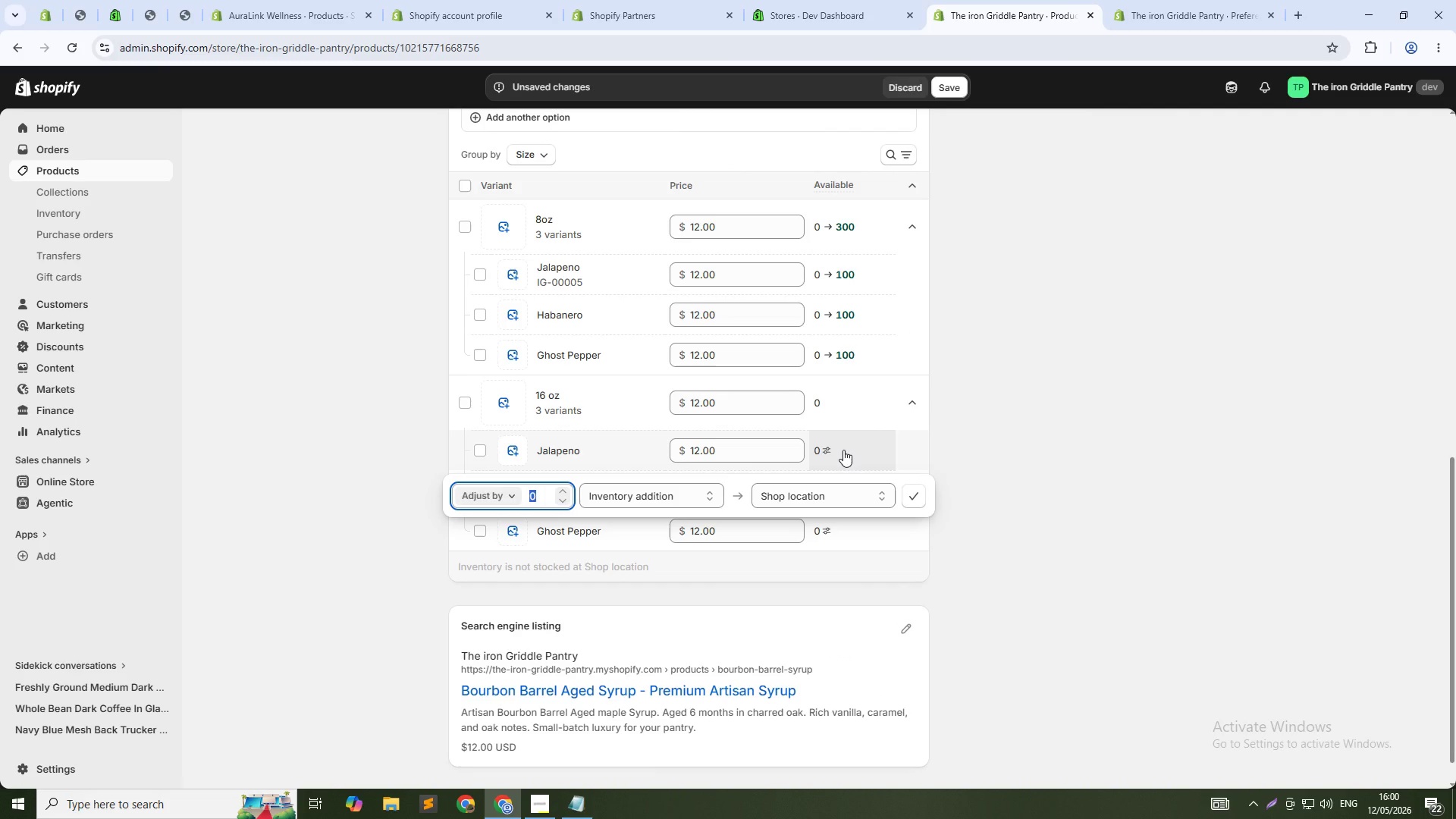 
type(1-)
key(Backspace)
type(100)
 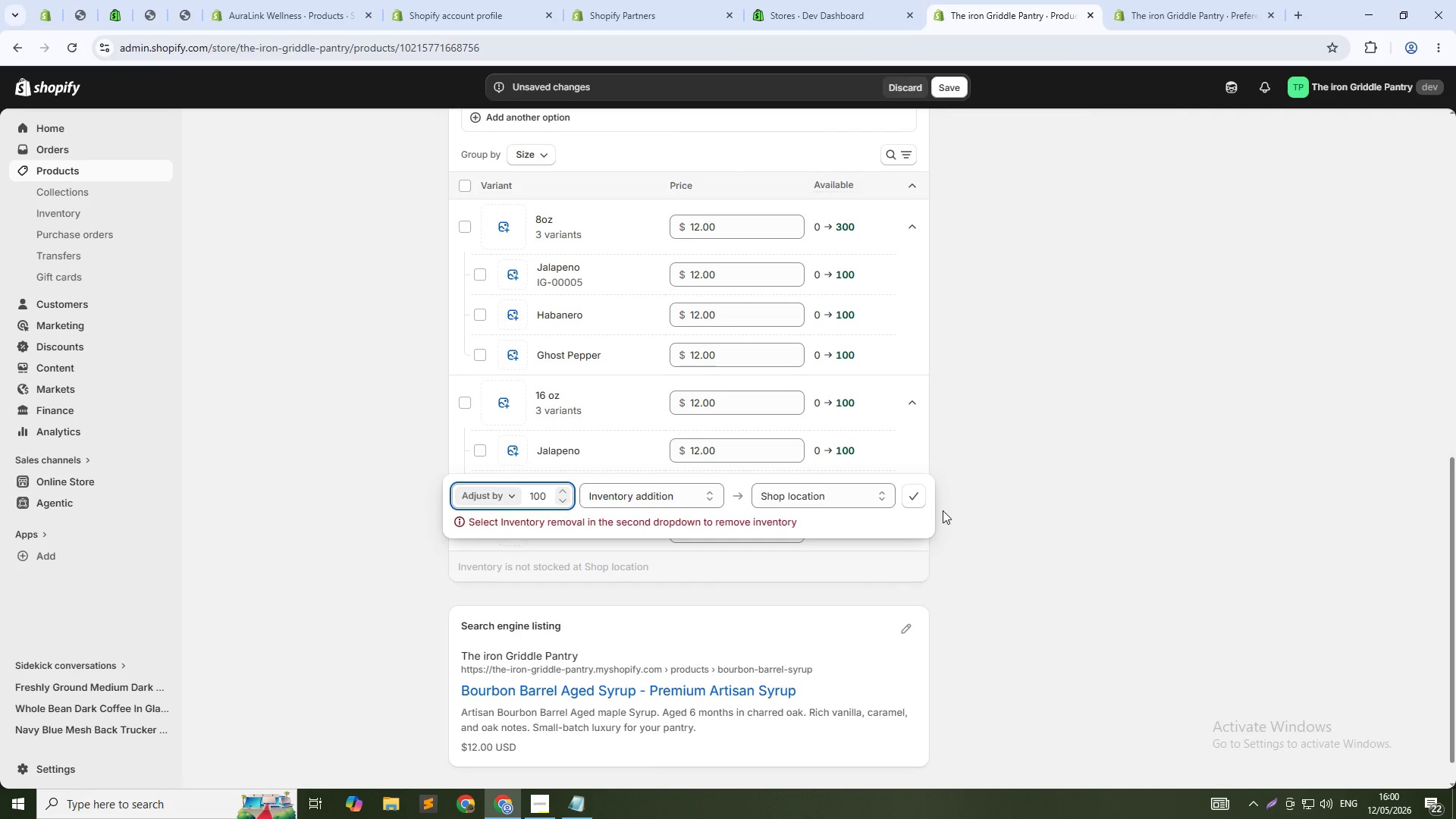 
left_click([921, 488])
 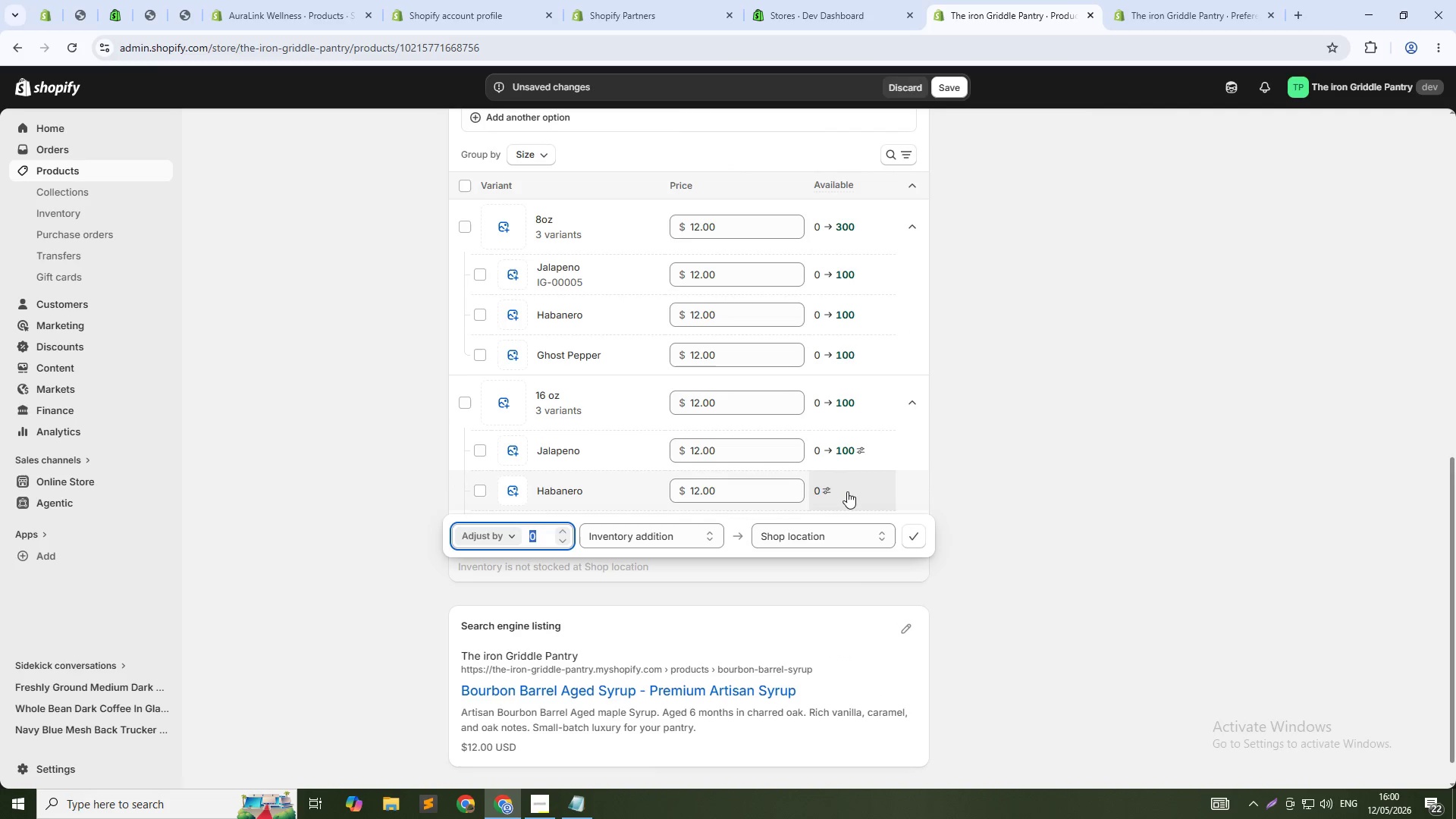 
type(100)
 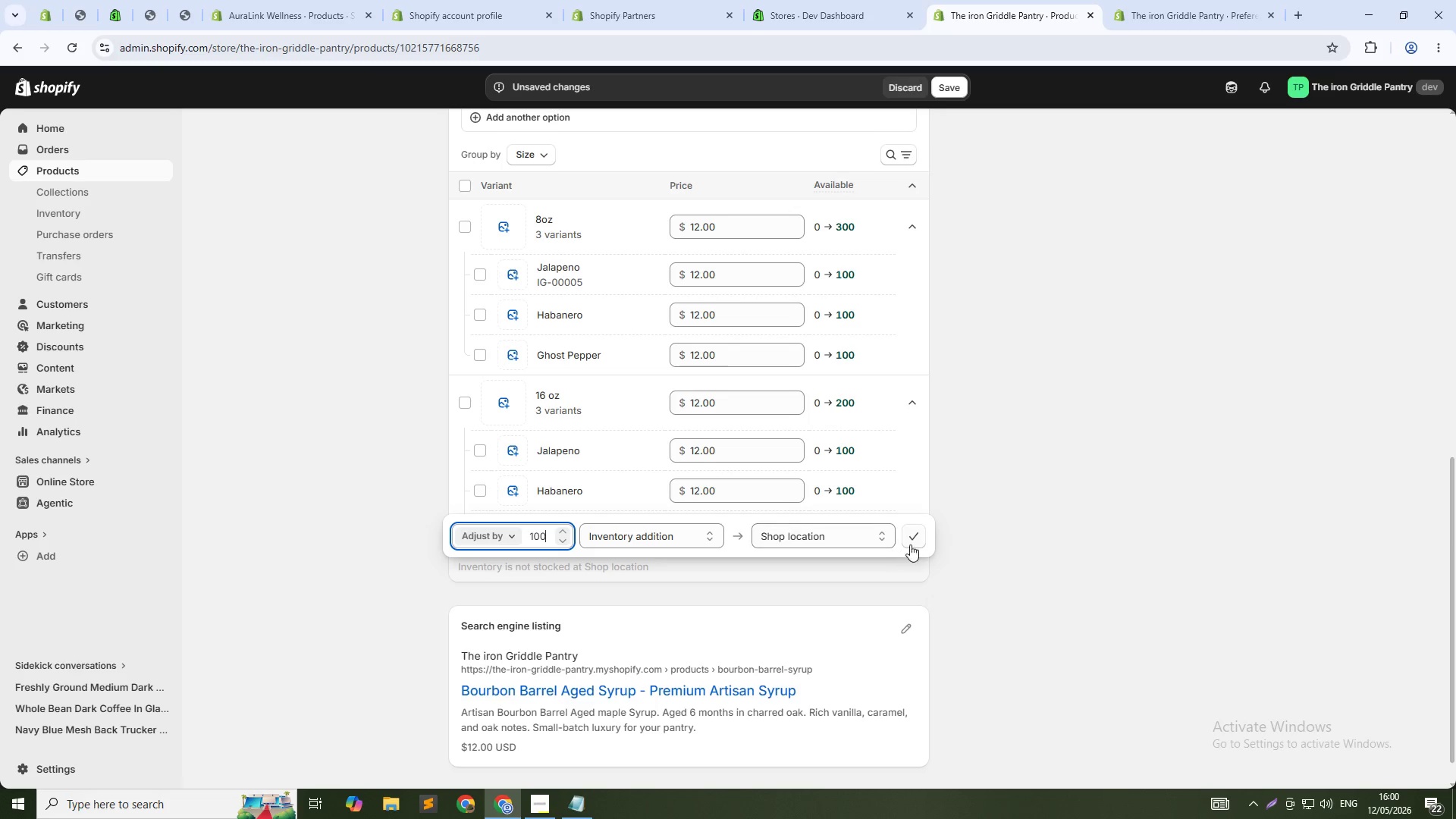 
left_click([912, 537])
 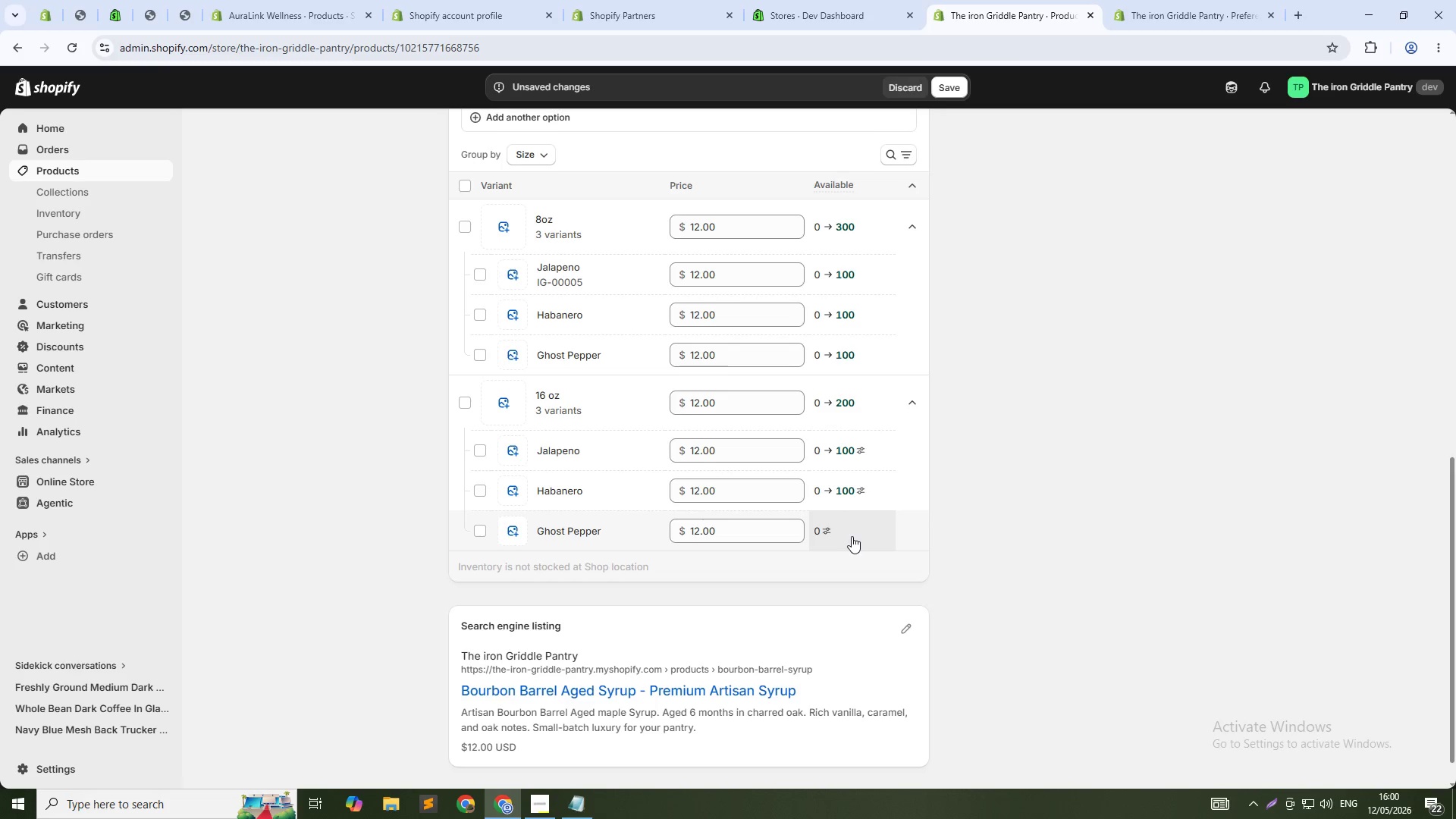 
left_click([849, 533])
 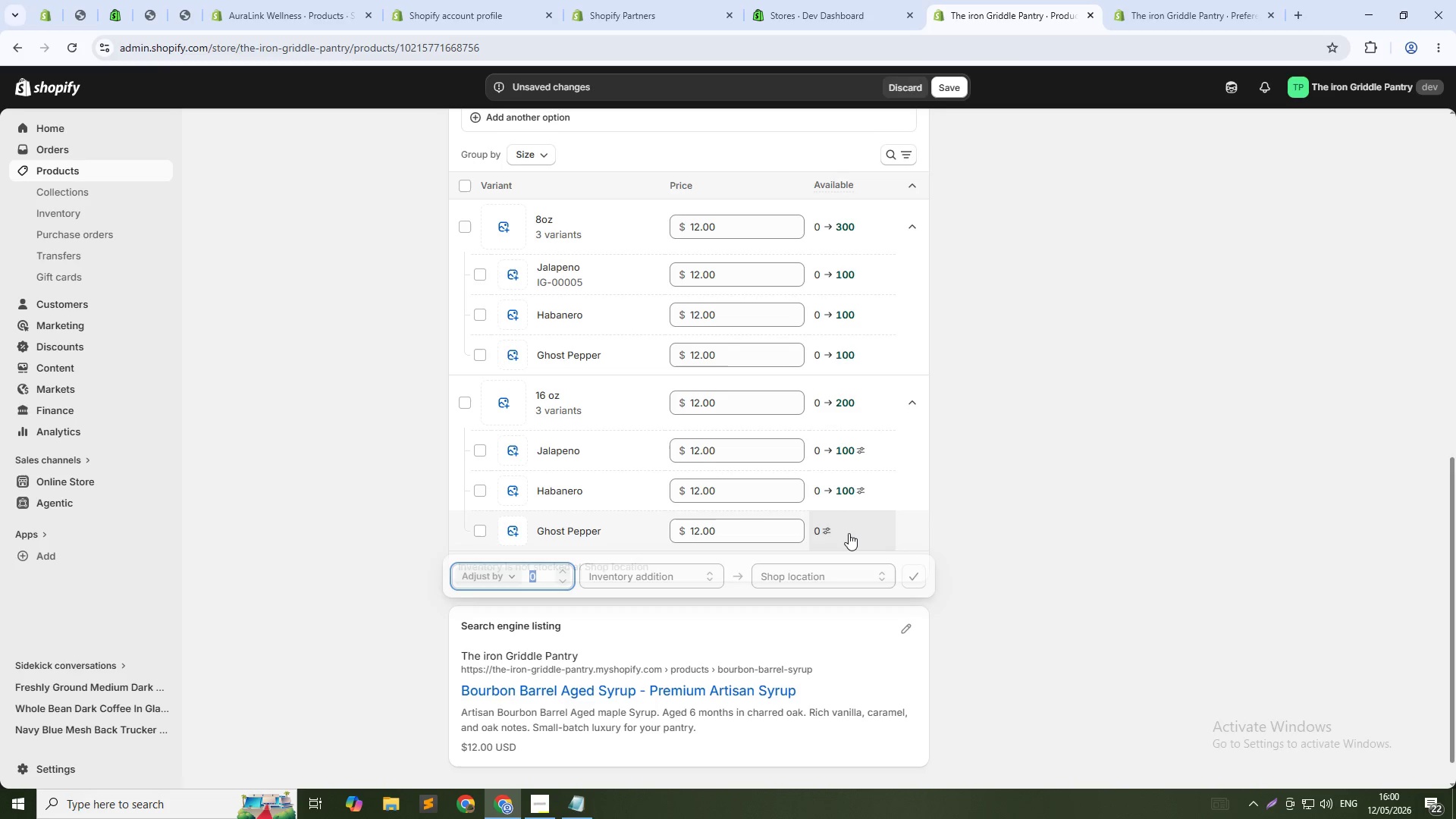 
type(100)
 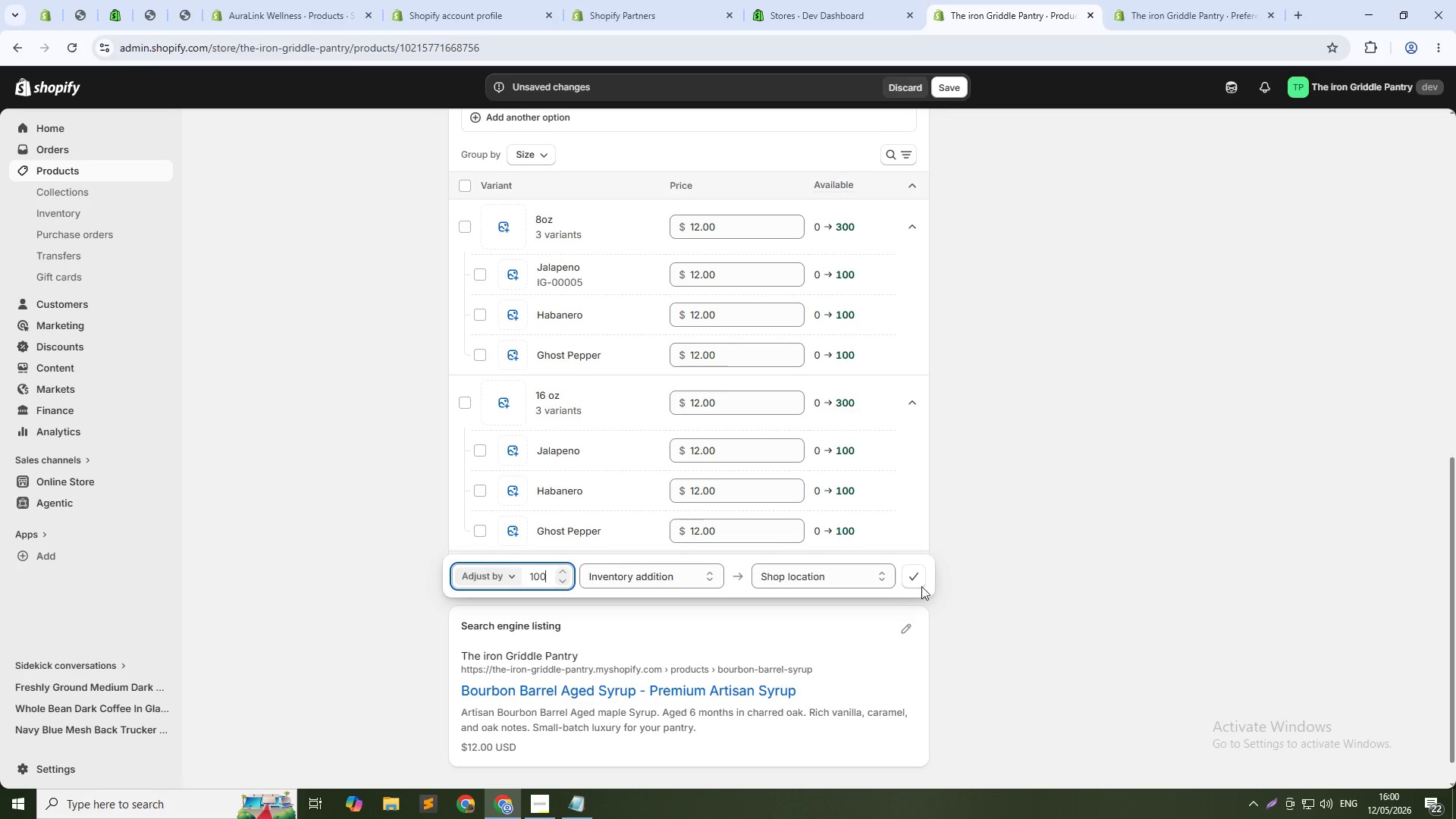 
left_click([912, 582])
 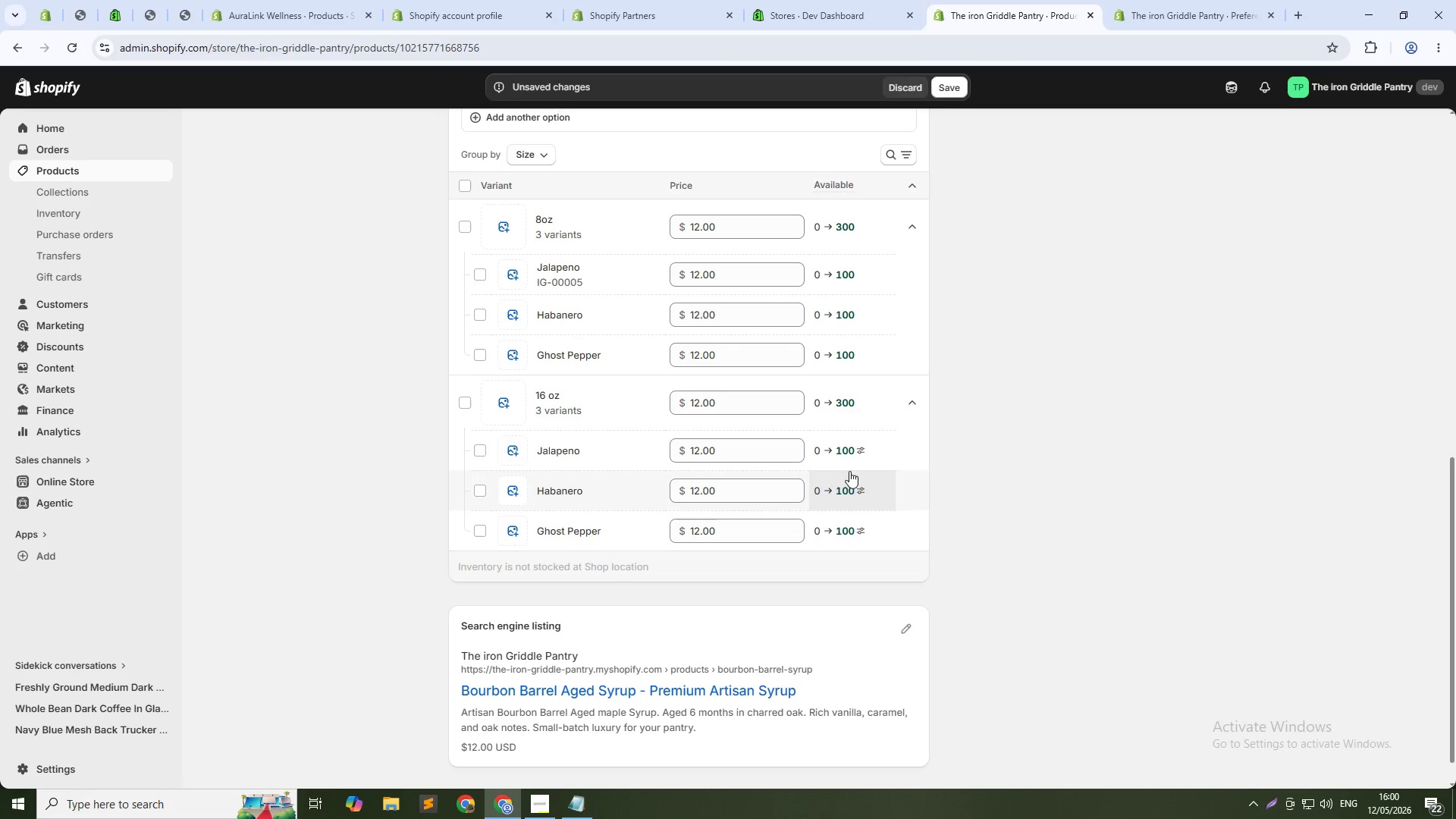 
scroll: coordinate [849, 461], scroll_direction: up, amount: 3.0
 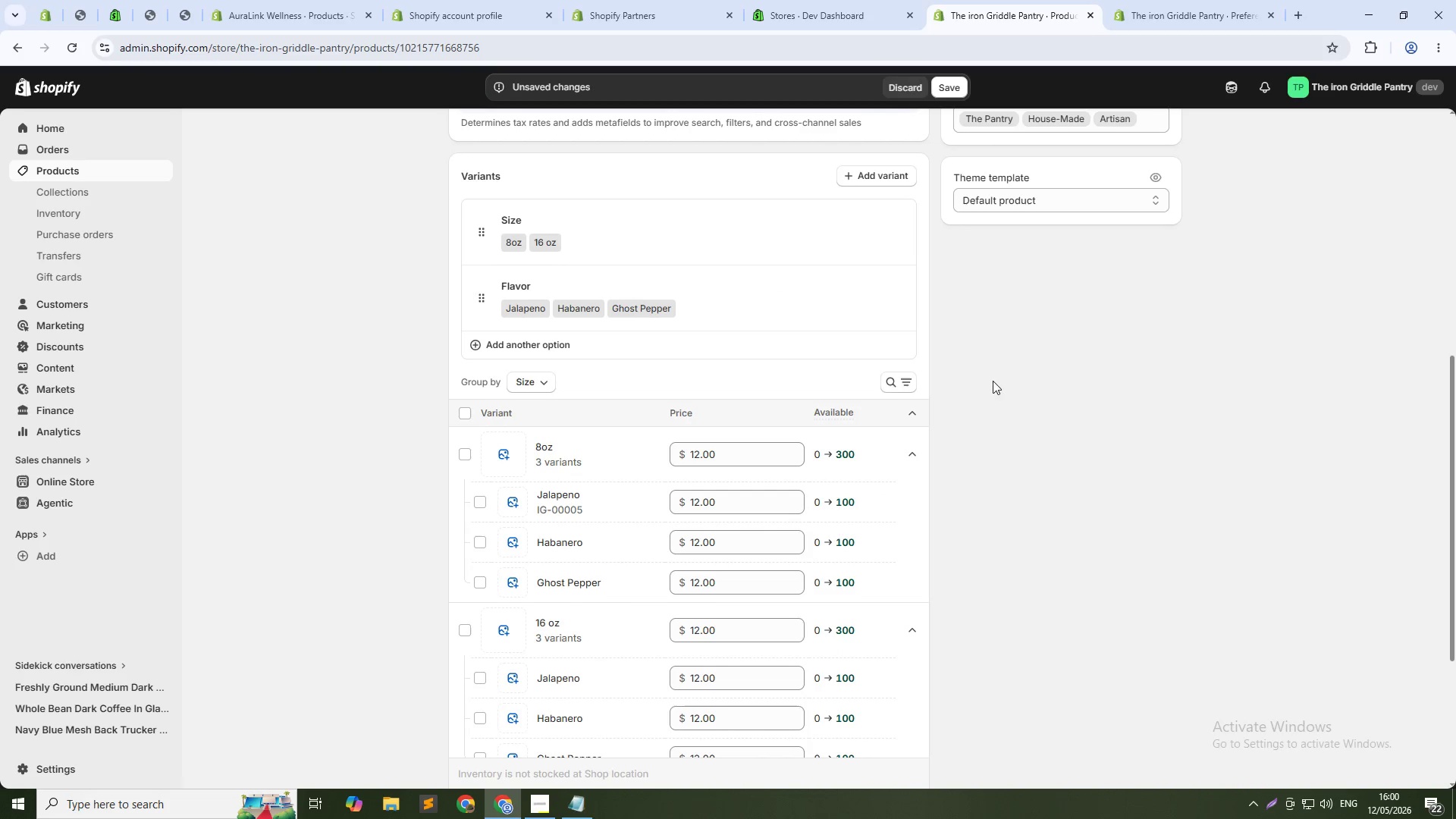 
left_click([1025, 370])
 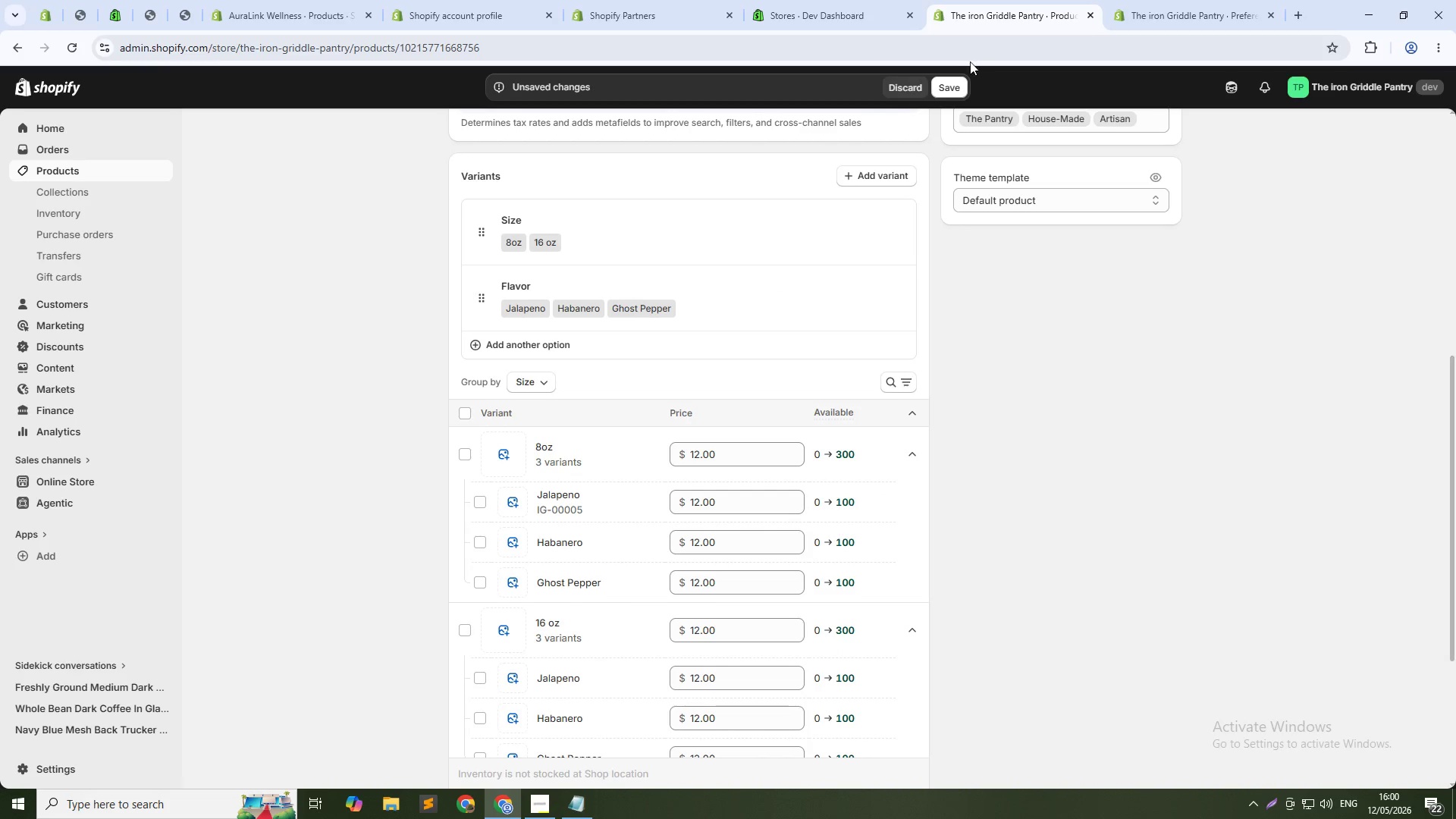 
left_click([953, 80])
 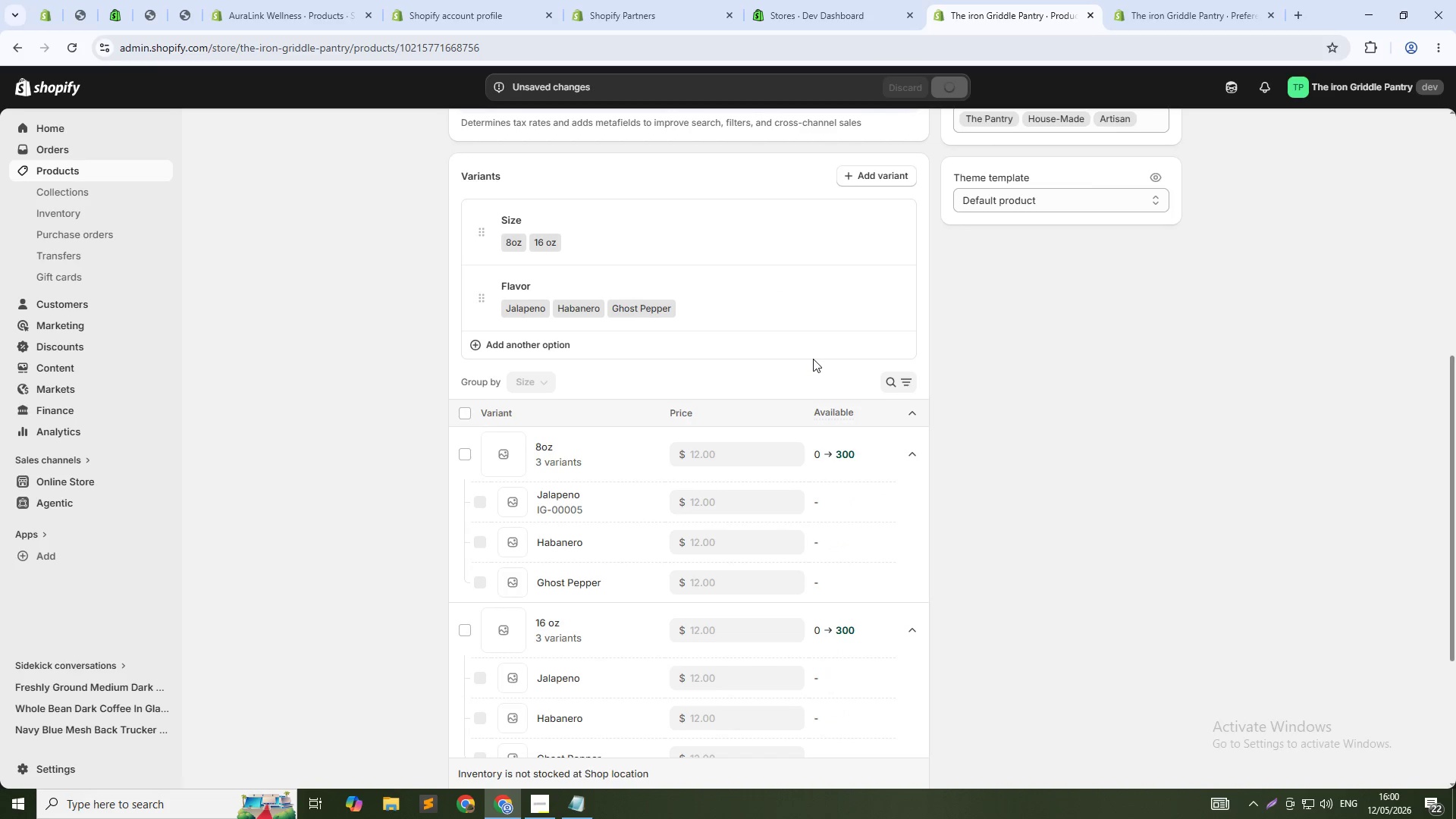 
scroll: coordinate [813, 359], scroll_direction: down, amount: 2.0
 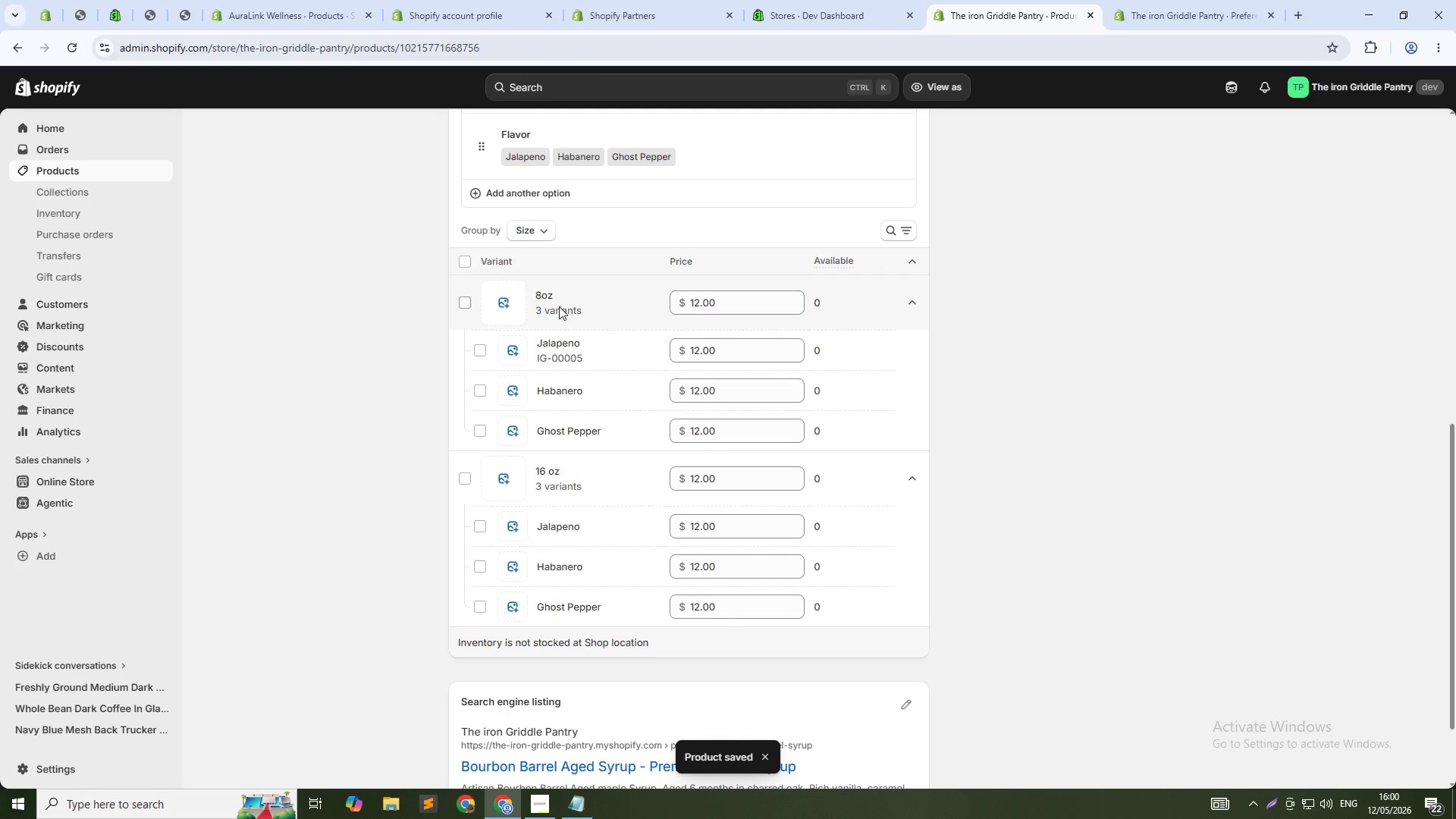 
left_click([586, 306])
 